 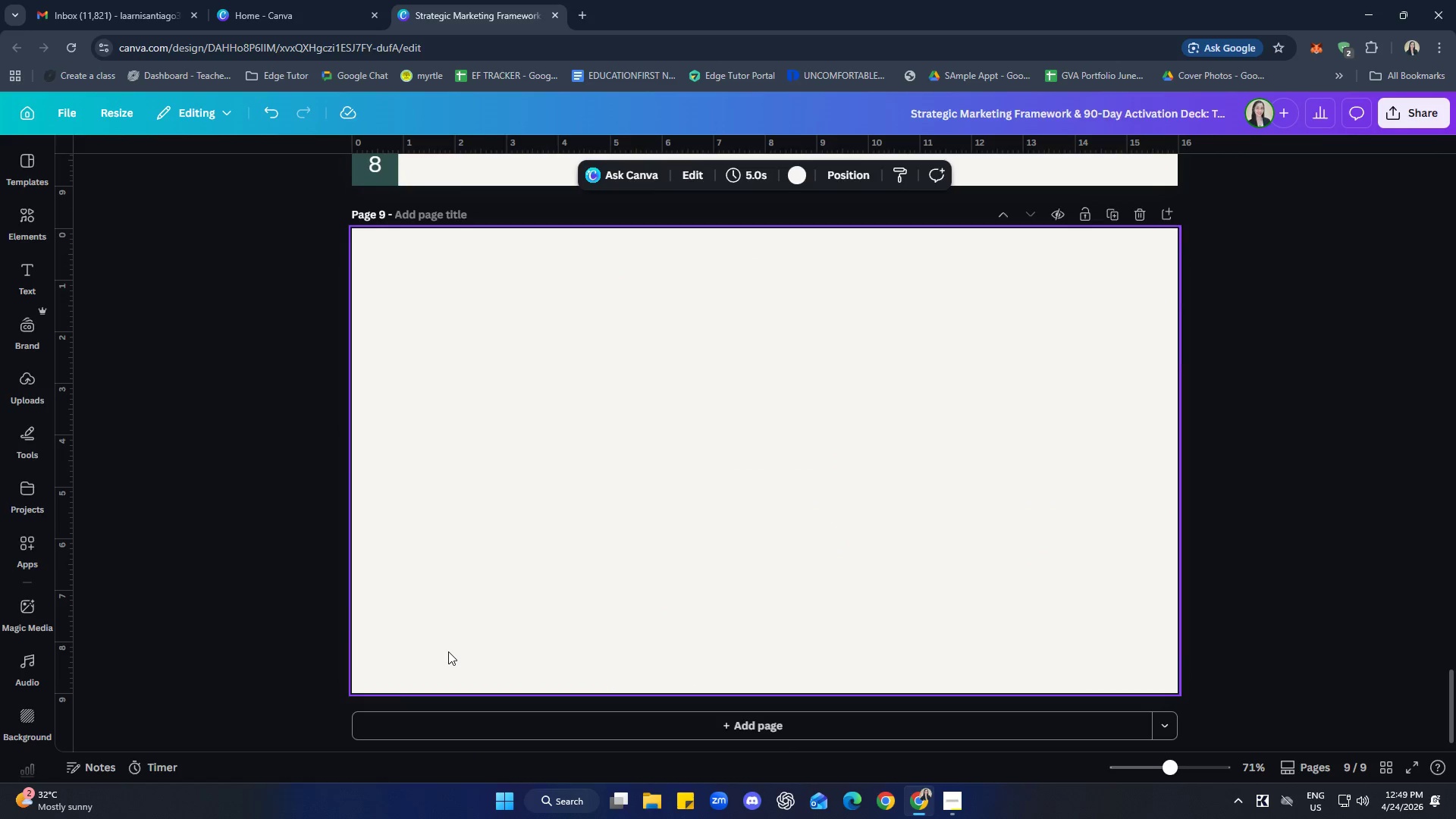 
key(Control+V)
 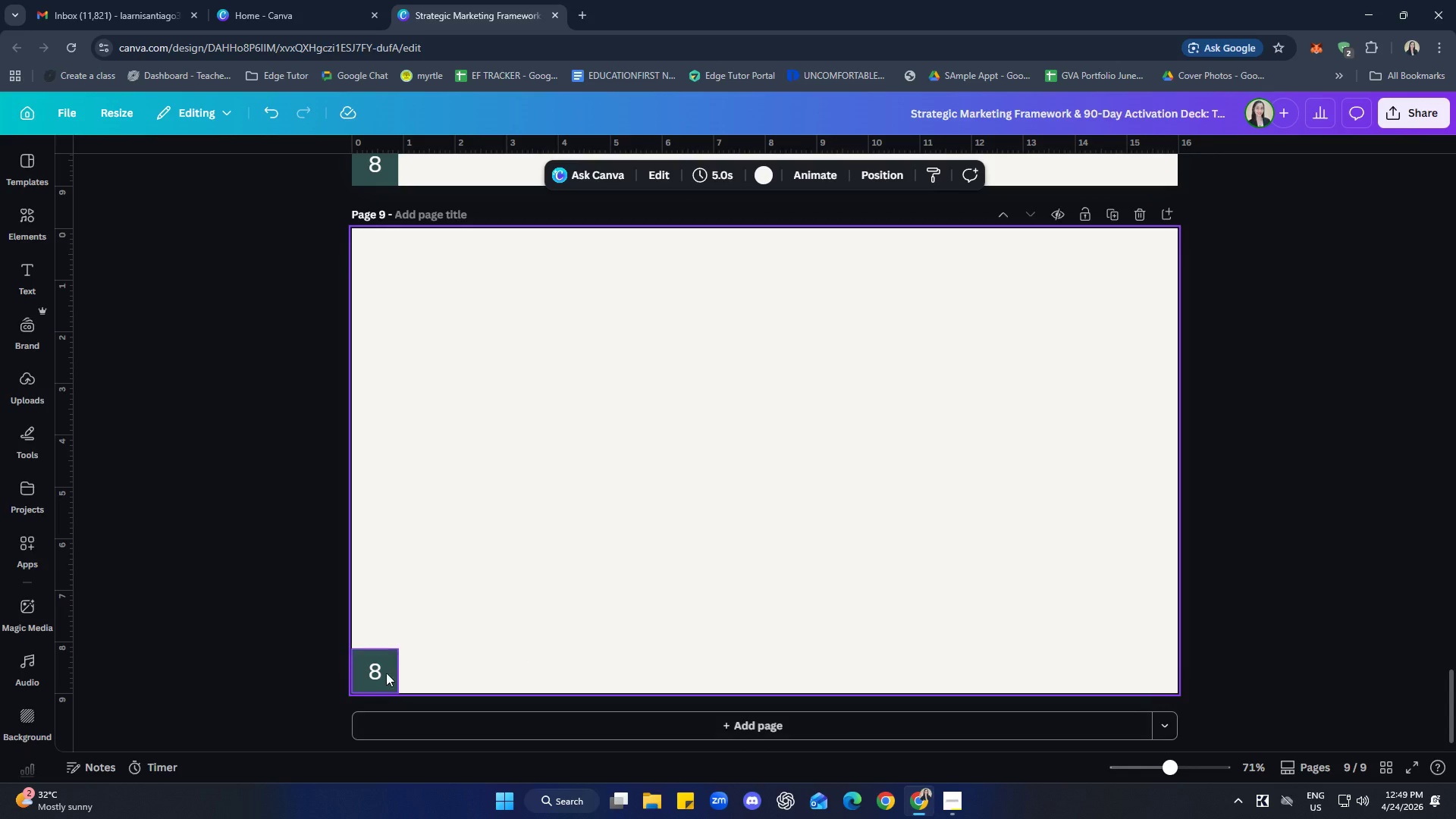 
double_click([387, 670])
 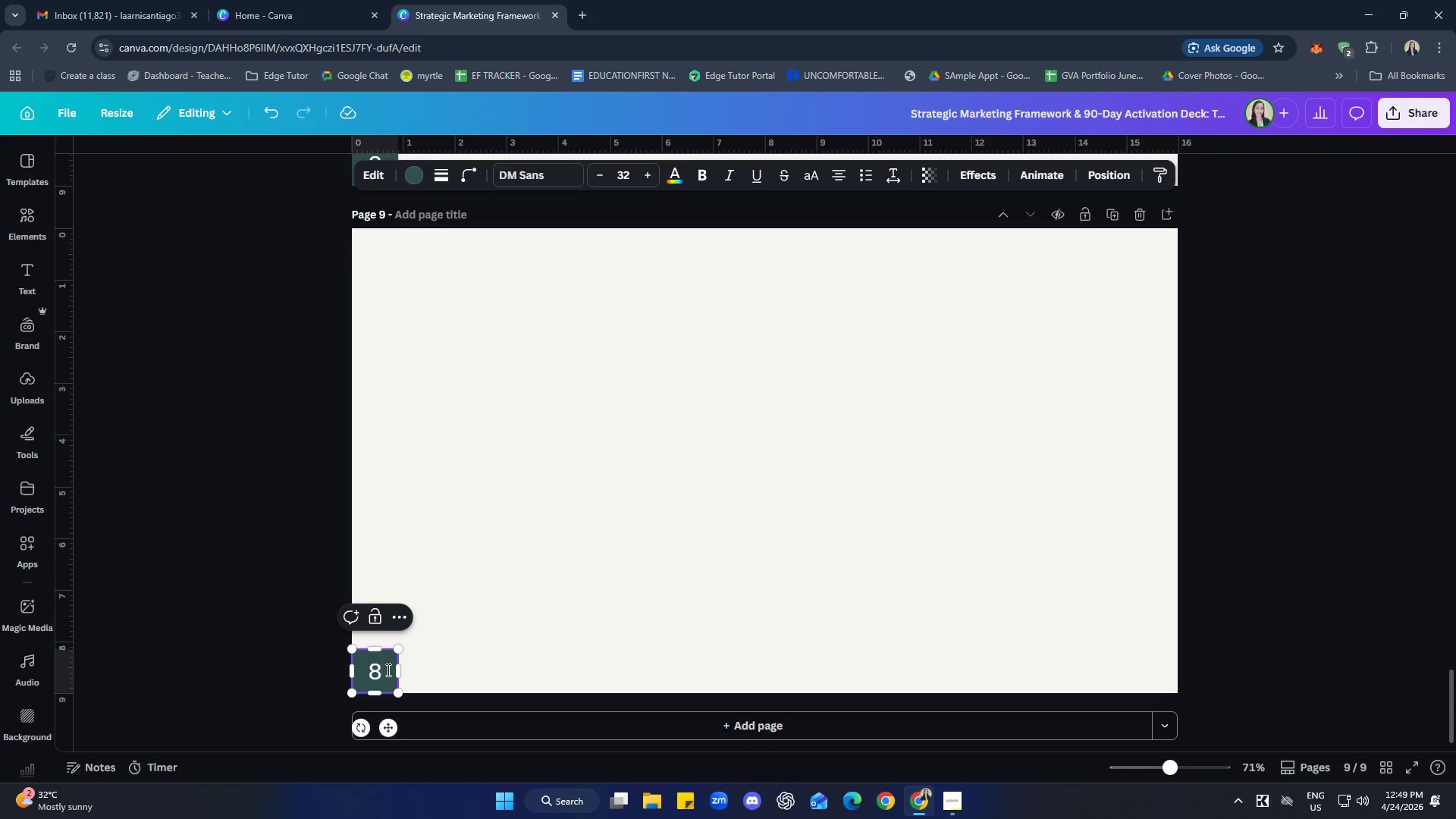 
key(Backspace)
 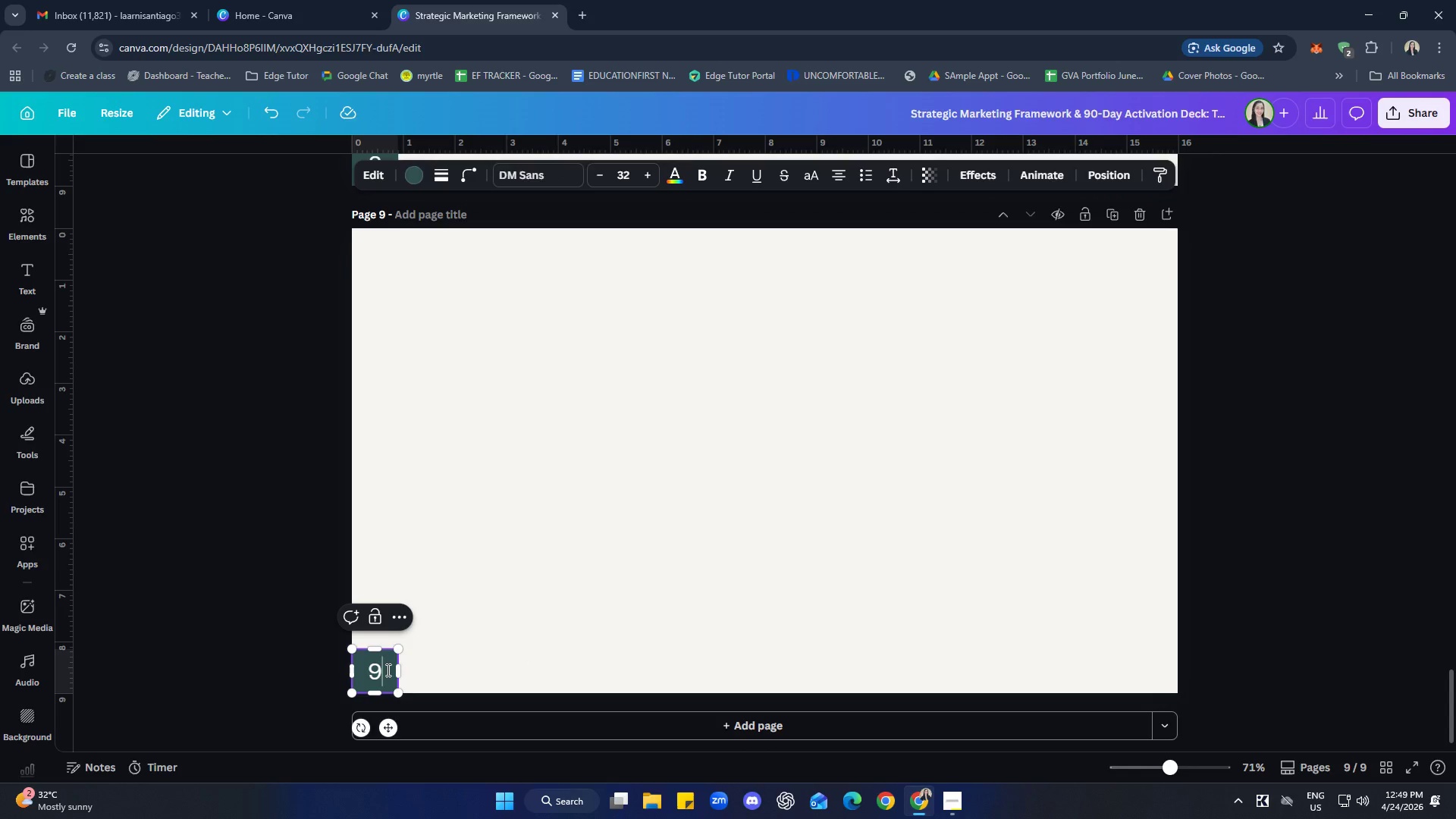 
key(9)
 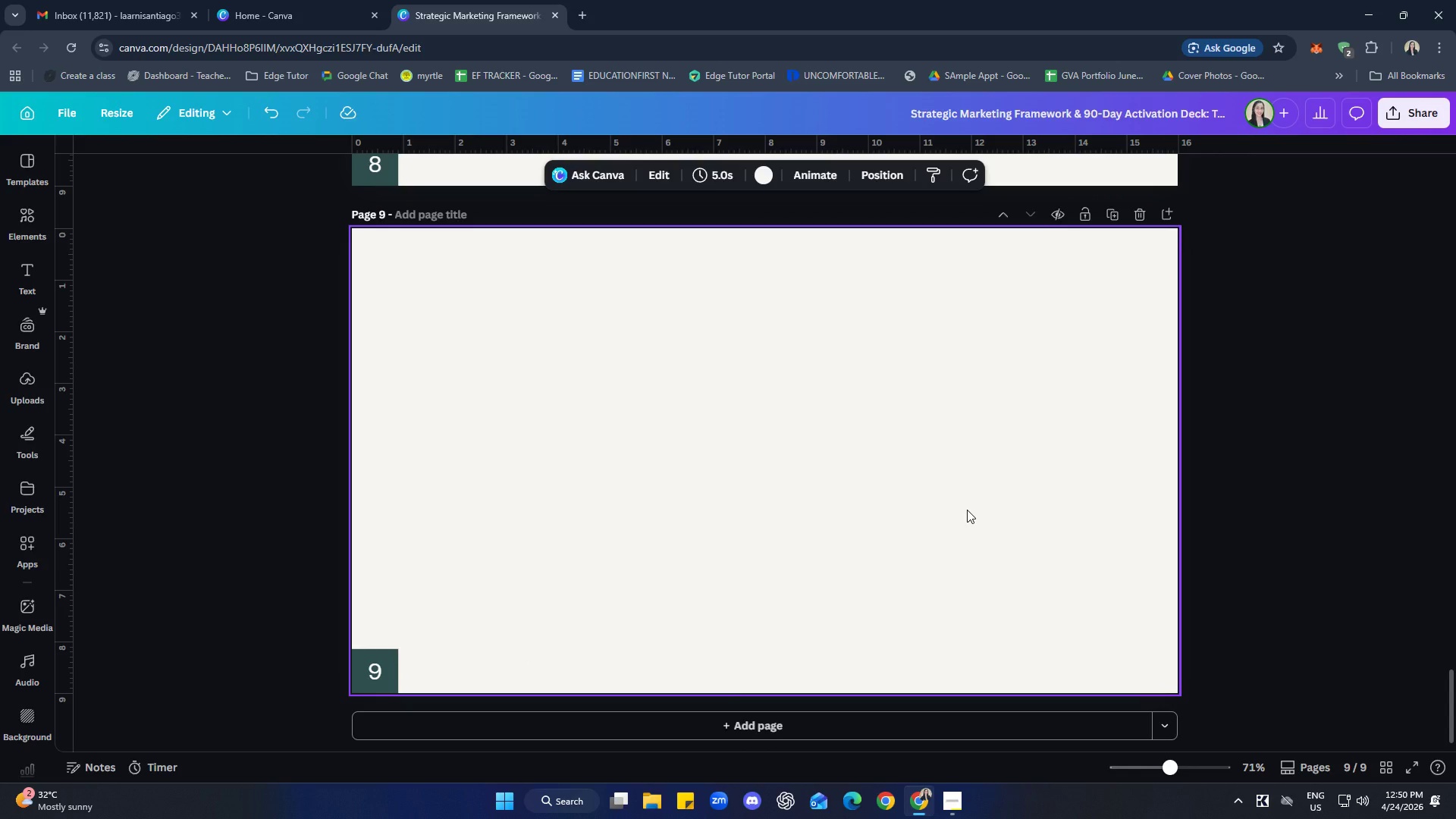 
wait(12.3)
 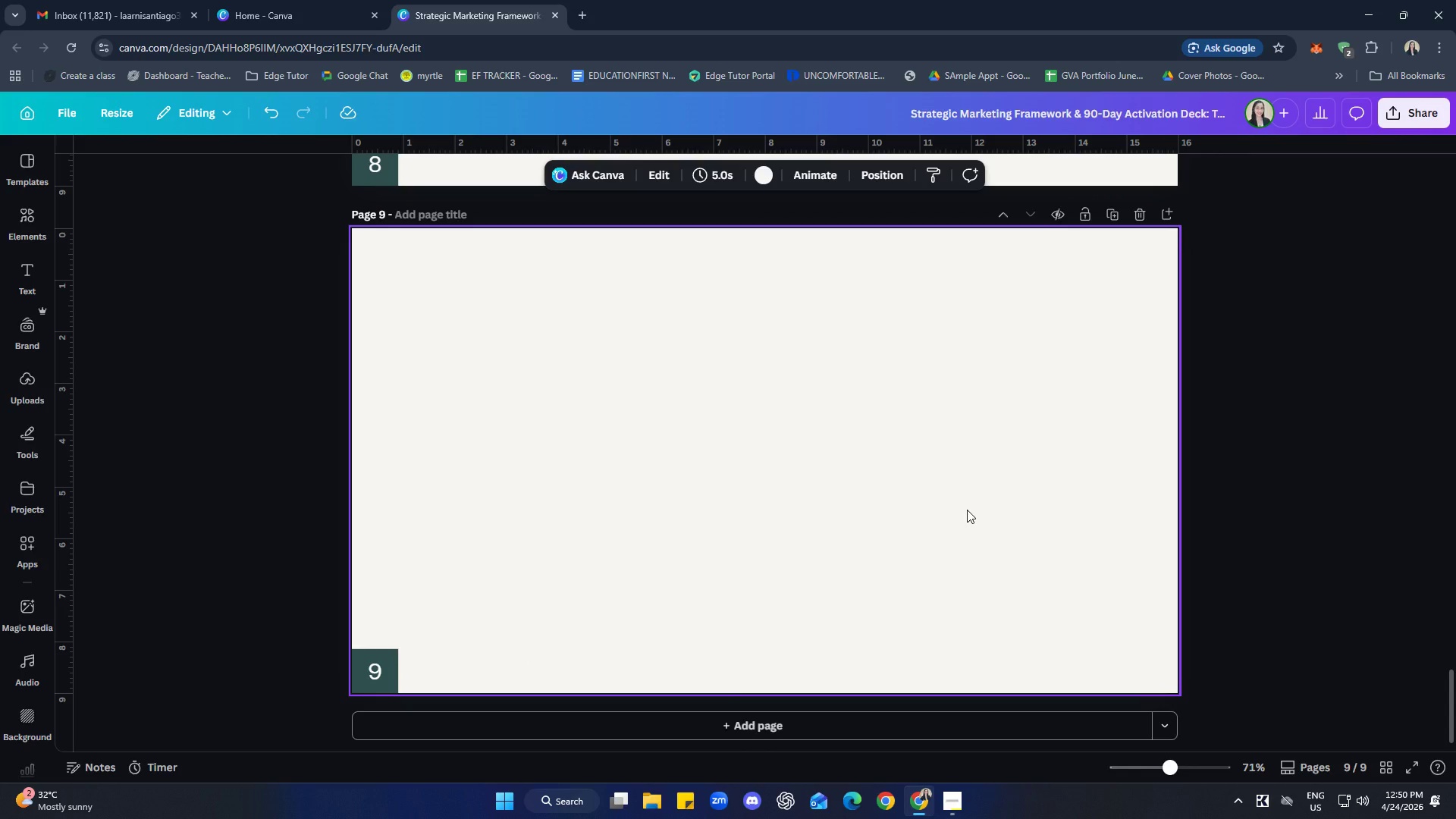 
left_click([790, 444])
 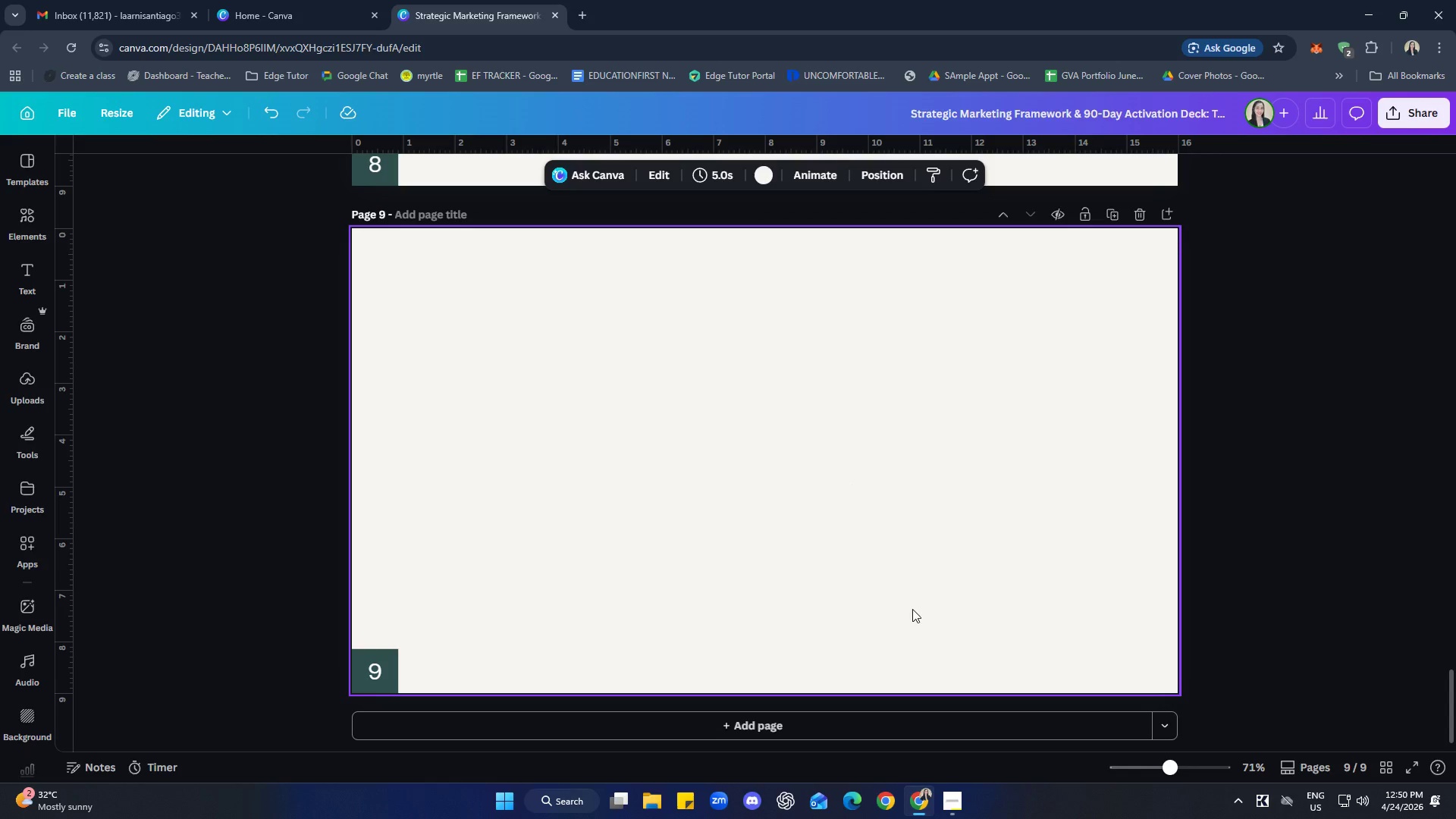 
scroll: coordinate [912, 573], scroll_direction: up, amount: 7.0
 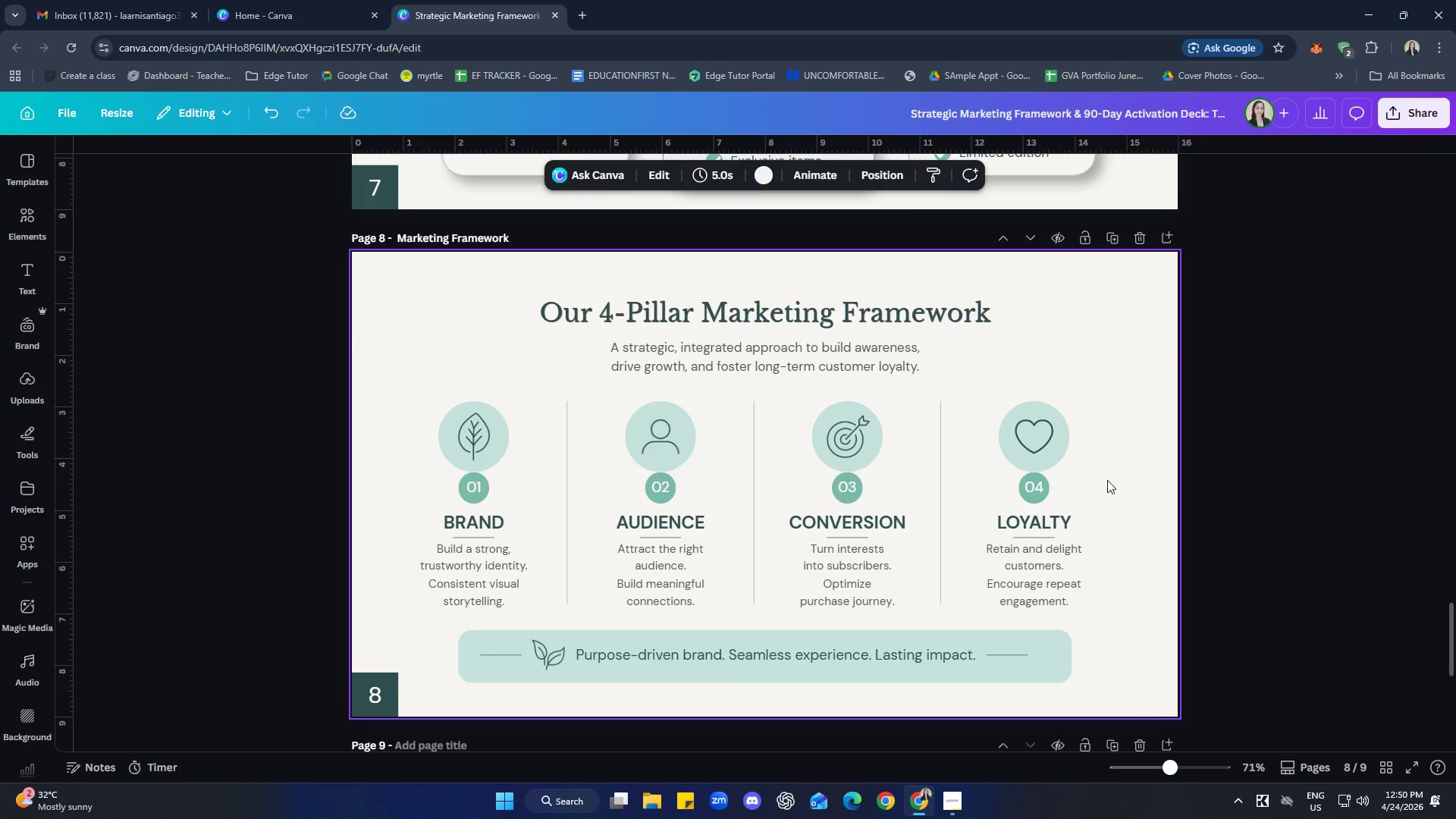 
scroll: coordinate [1080, 568], scroll_direction: down, amount: 2.0
 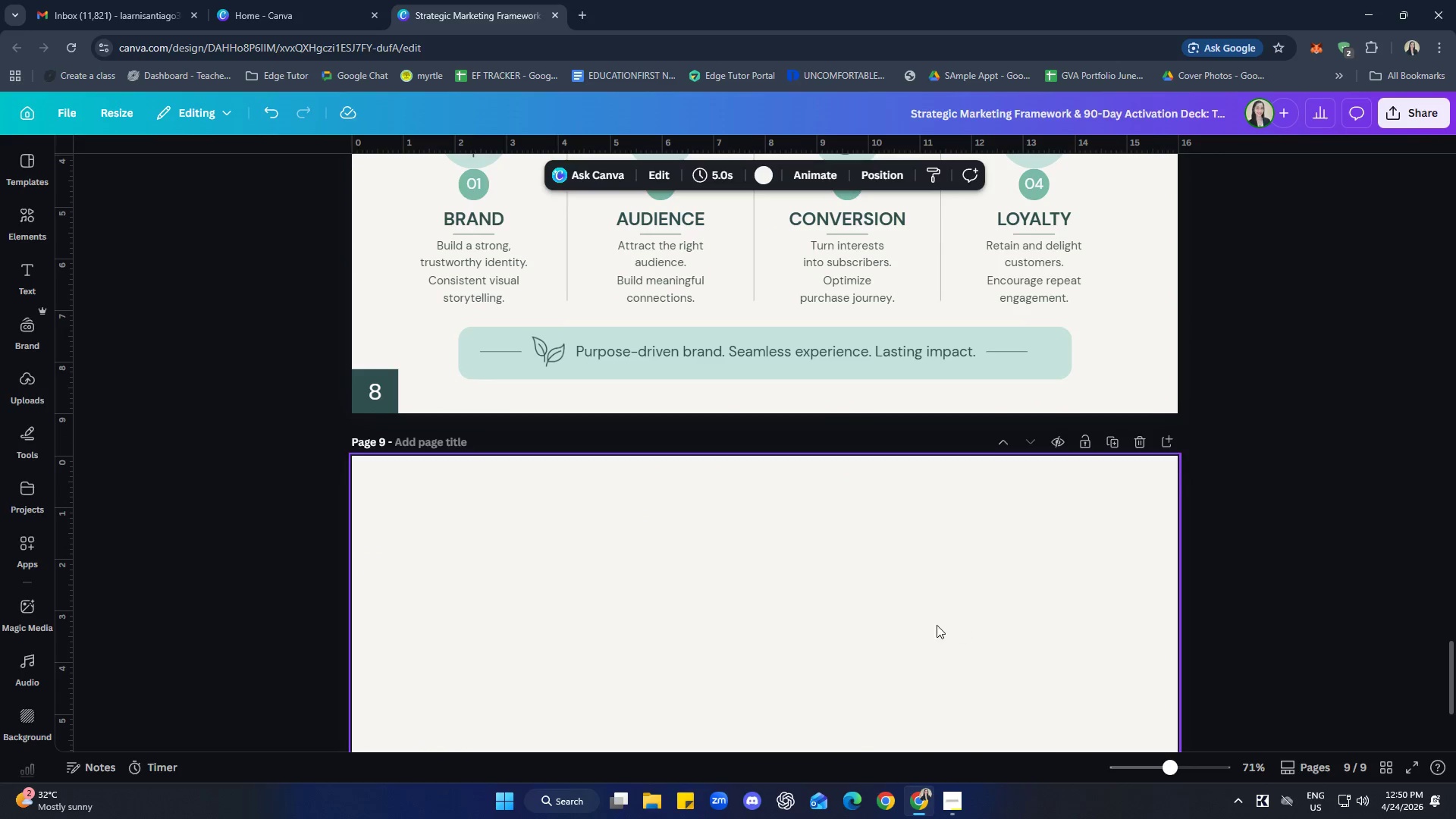 
scroll: coordinate [1172, 540], scroll_direction: up, amount: 9.0
 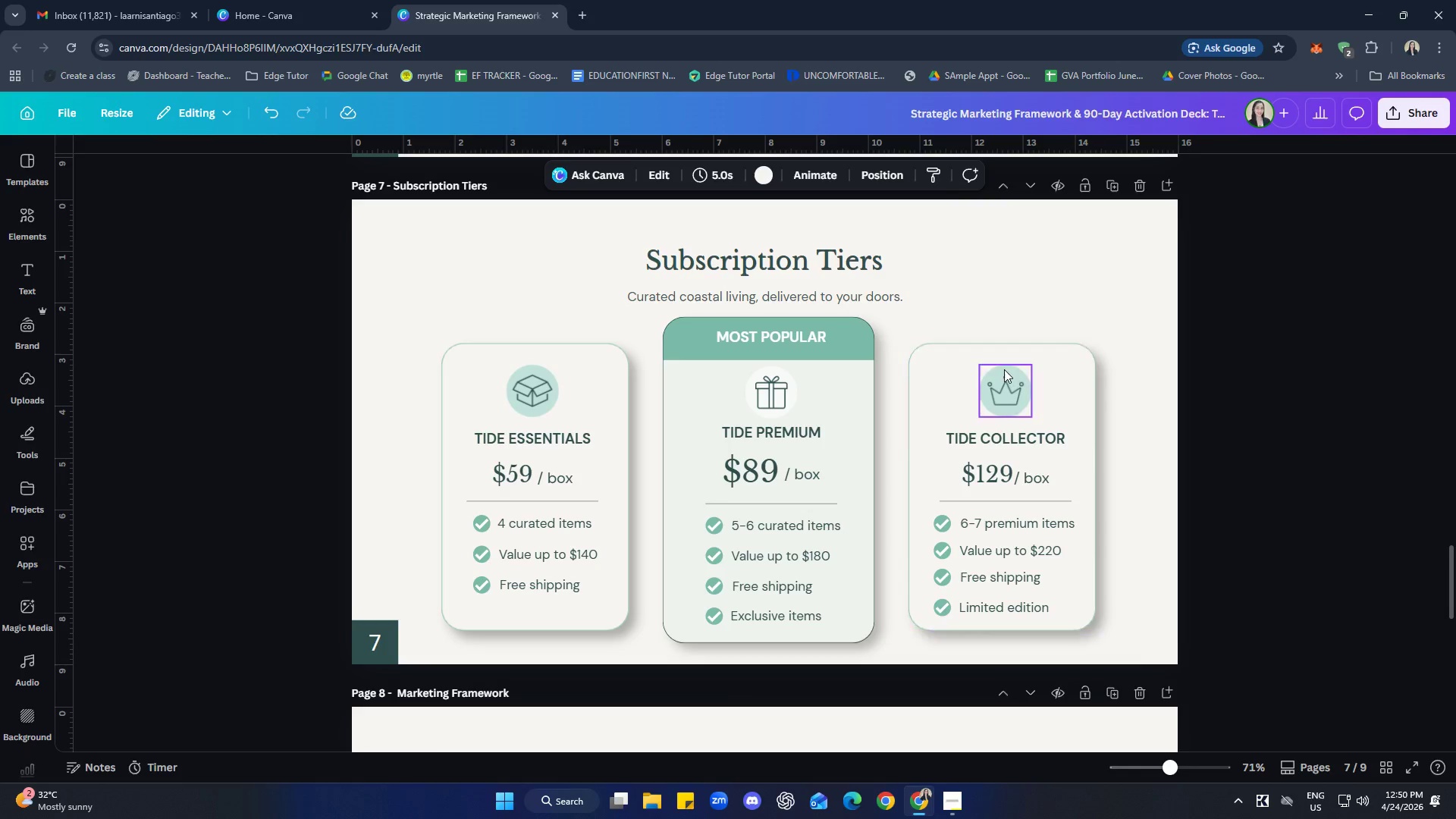 
scroll: coordinate [1004, 380], scroll_direction: down, amount: 2.0
 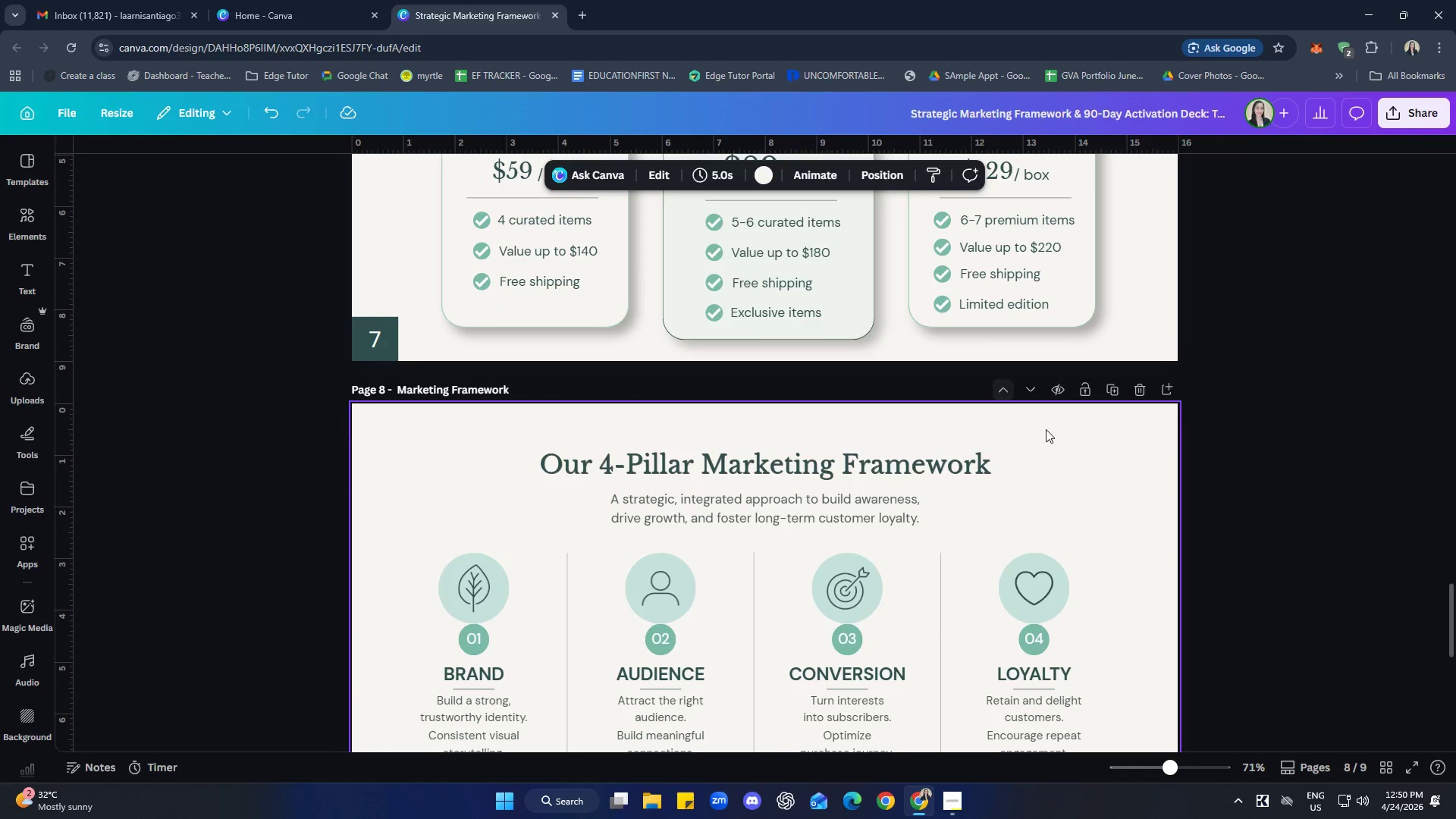 
scroll: coordinate [1056, 469], scroll_direction: up, amount: 8.0
 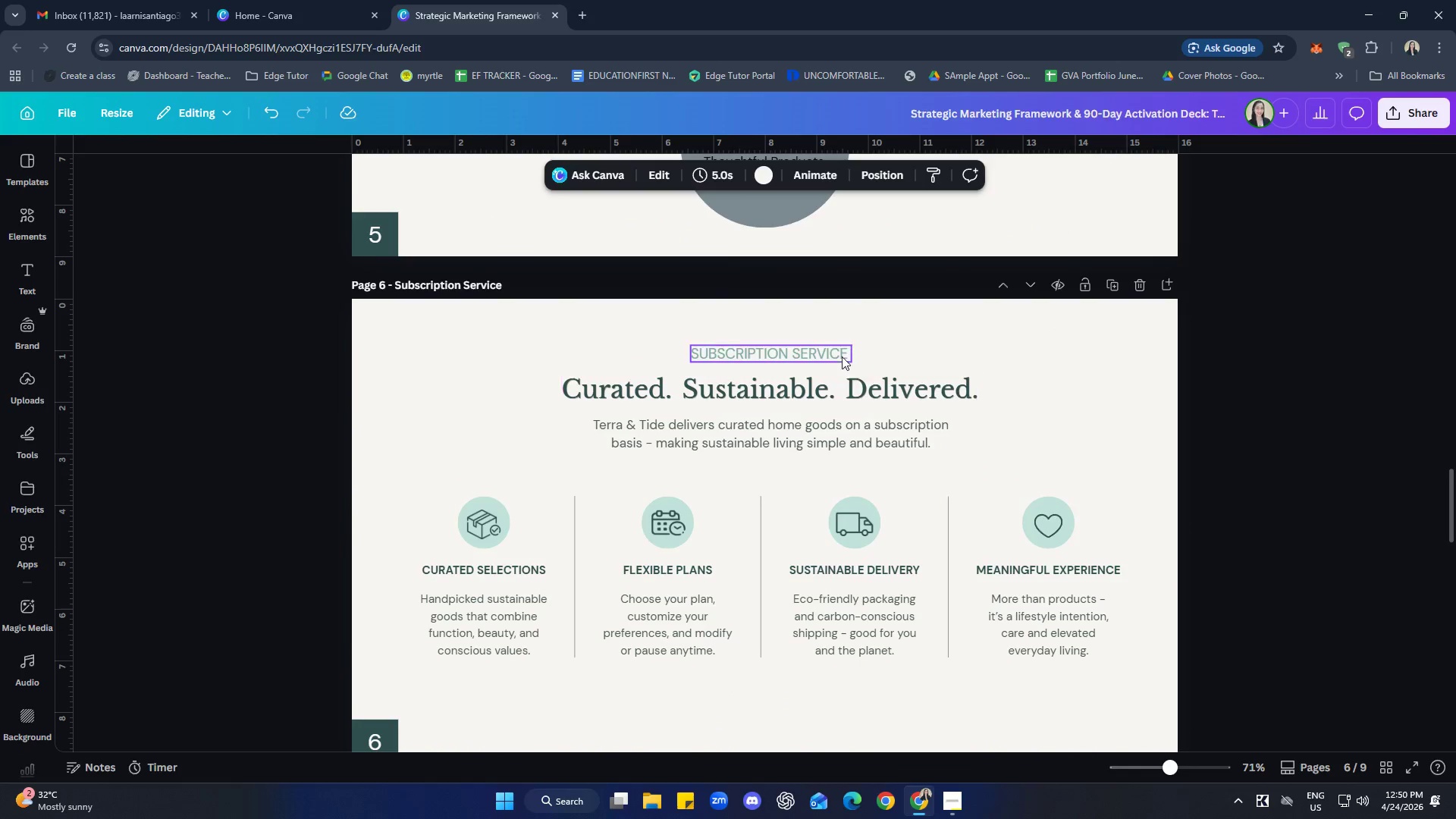 
left_click([837, 350])
 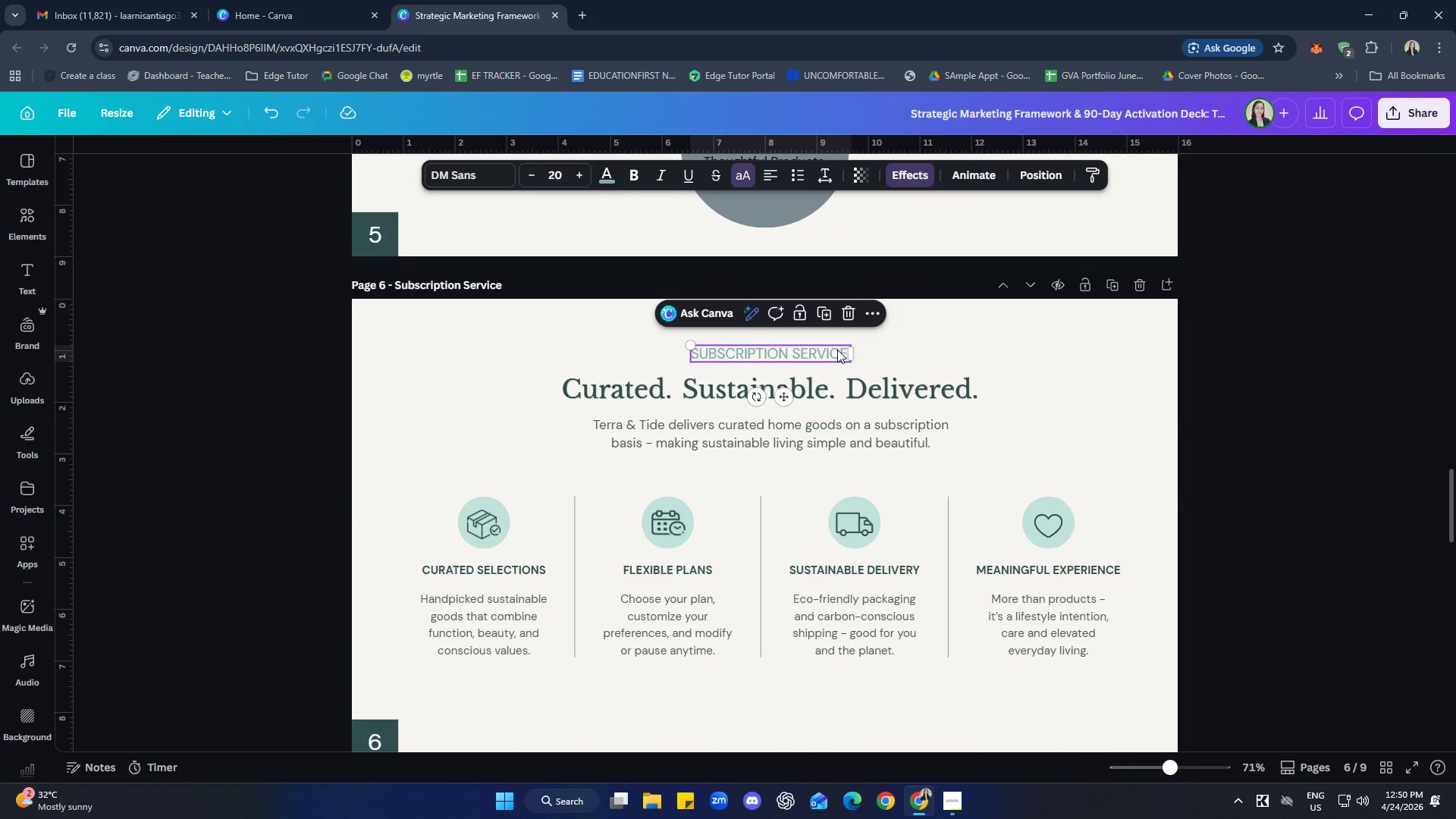 
key(Control+C)
 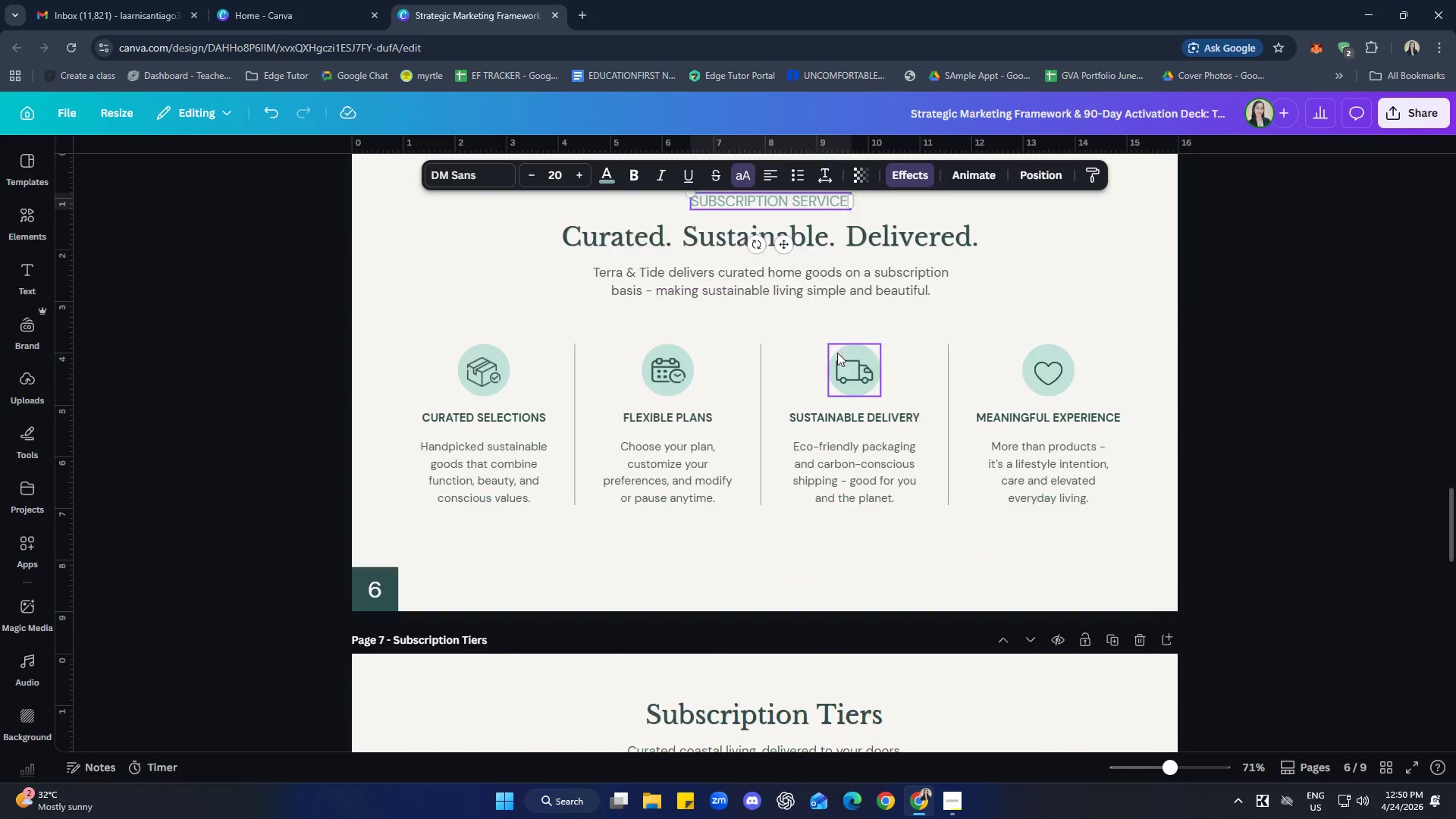 
scroll: coordinate [804, 530], scroll_direction: down, amount: 12.0
 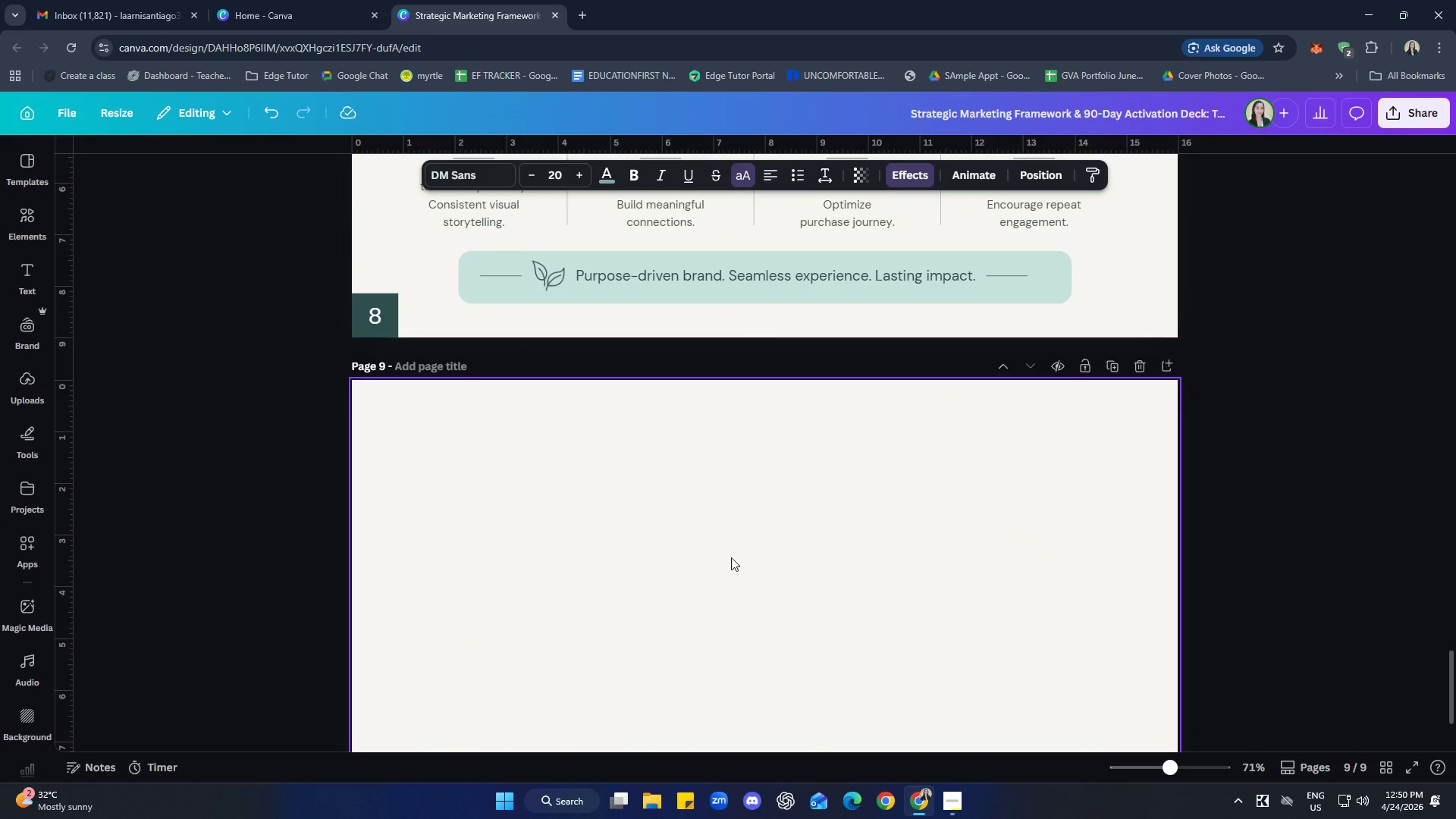 
left_click([475, 480])
 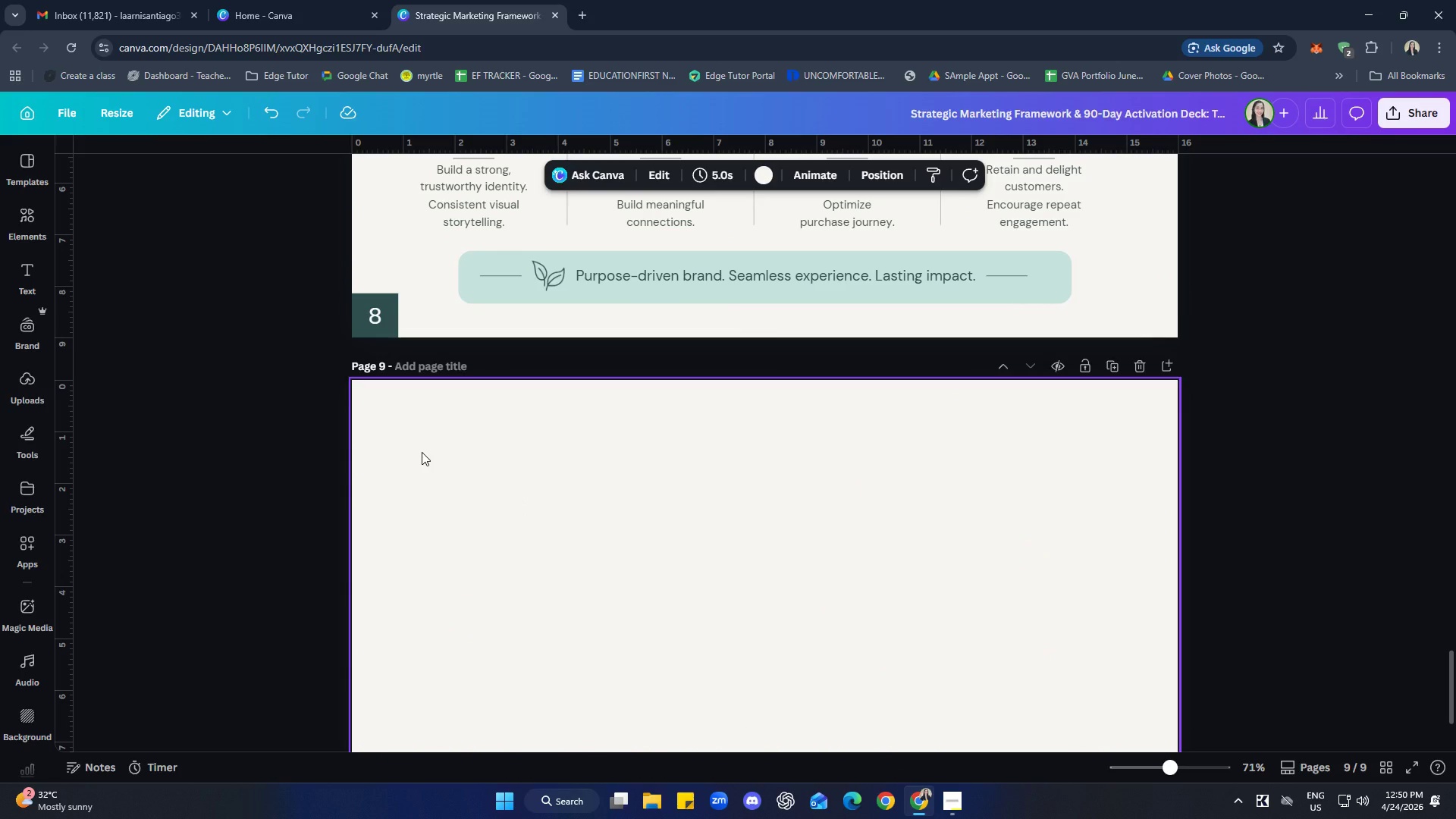 
key(Control+ControlLeft)
 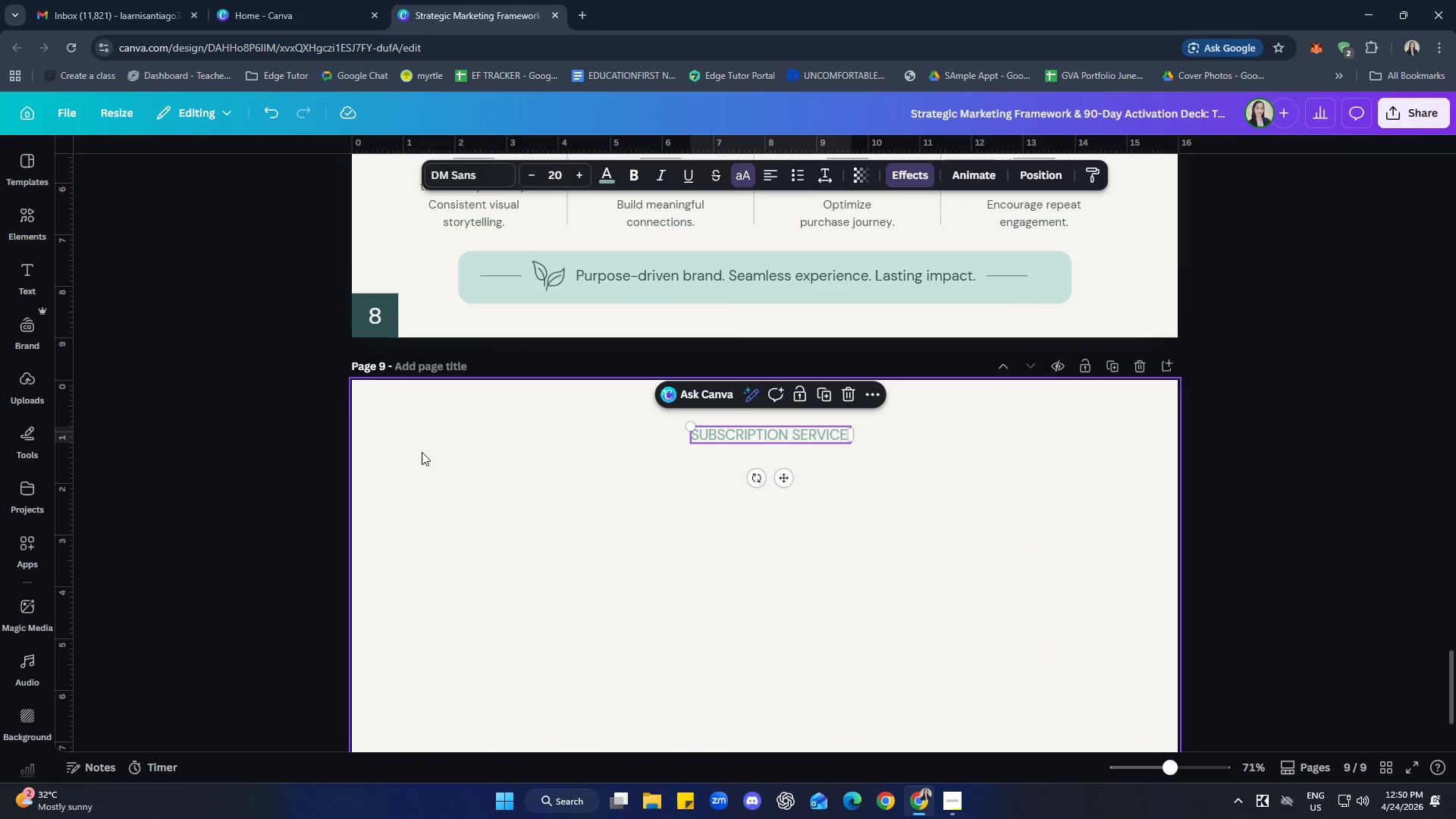 
key(Control+V)
 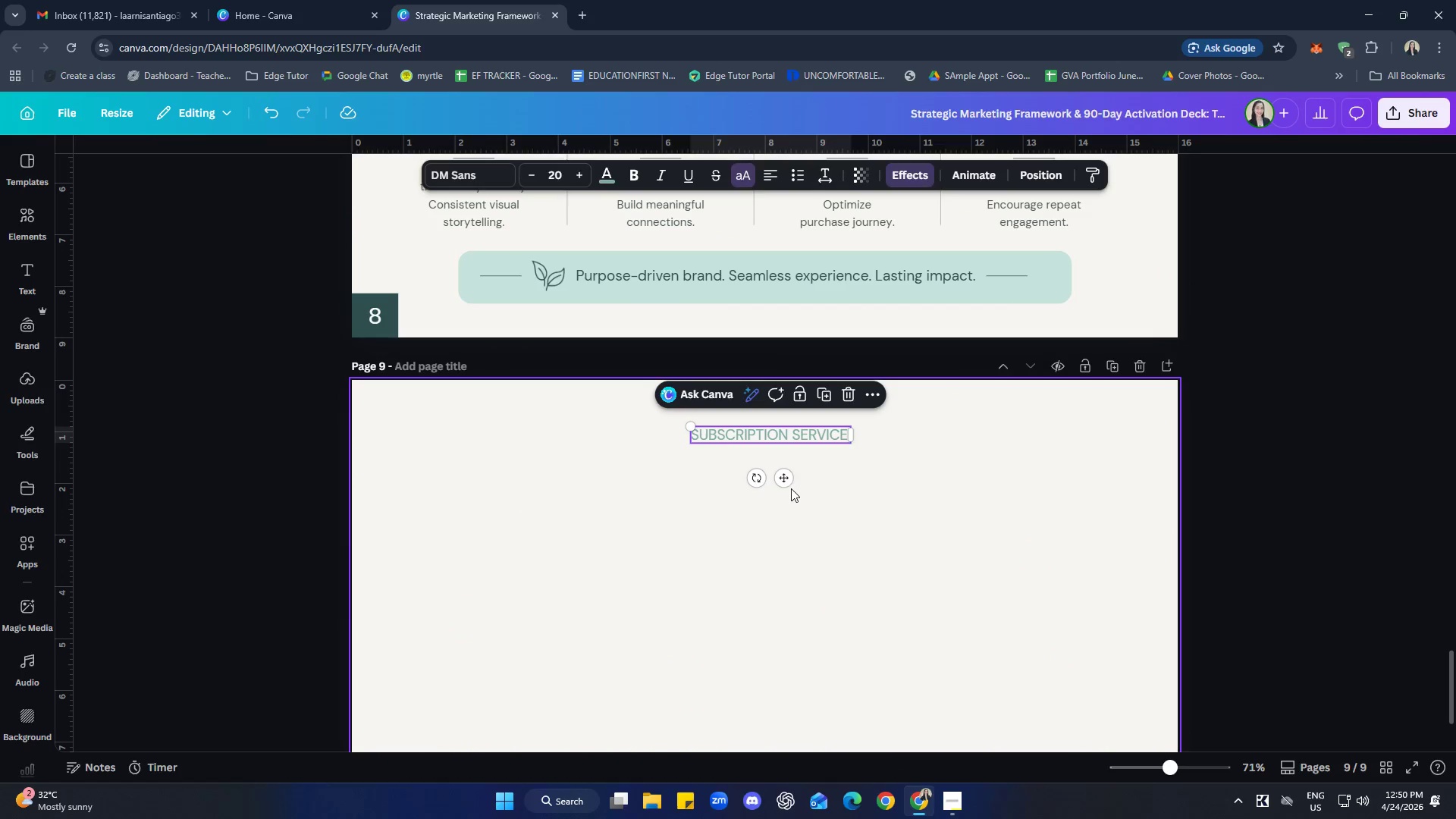 
left_click_drag(start_coordinate=[788, 486], to_coordinate=[495, 484])
 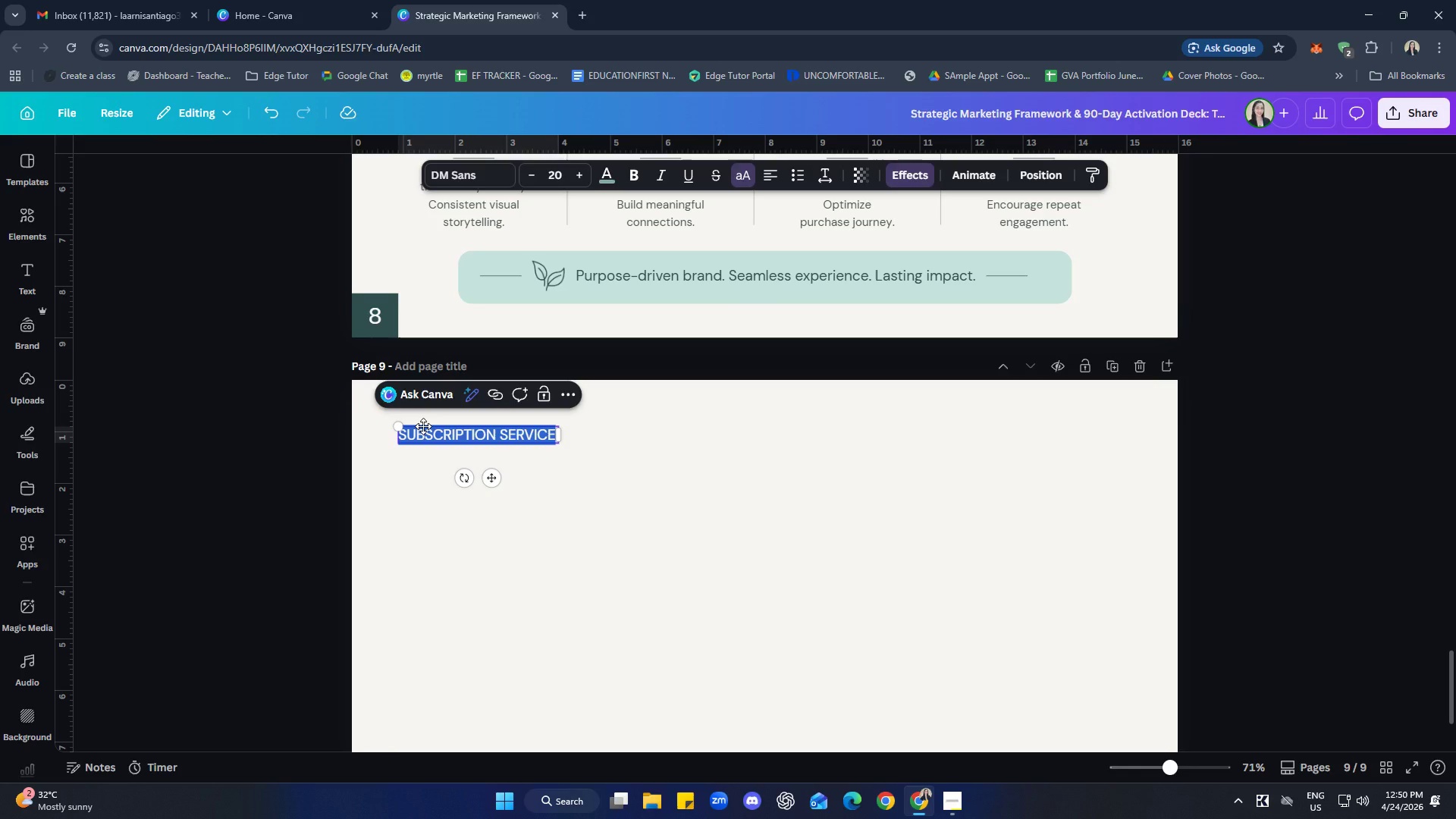 
type(90-DAY ACTIBATO)
key(Backspace)
key(Backspace)
key(Backspace)
key(Backspace)
key(Backspace)
type(VAT)
key(Backspace)
key(Backspace)
key(Backspace)
type(VATION)
key(Backspace)
key(Backspace)
key(Backspace)
key(Backspace)
key(Backspace)
key(Backspace)
type(IVATION ROADMAP)
 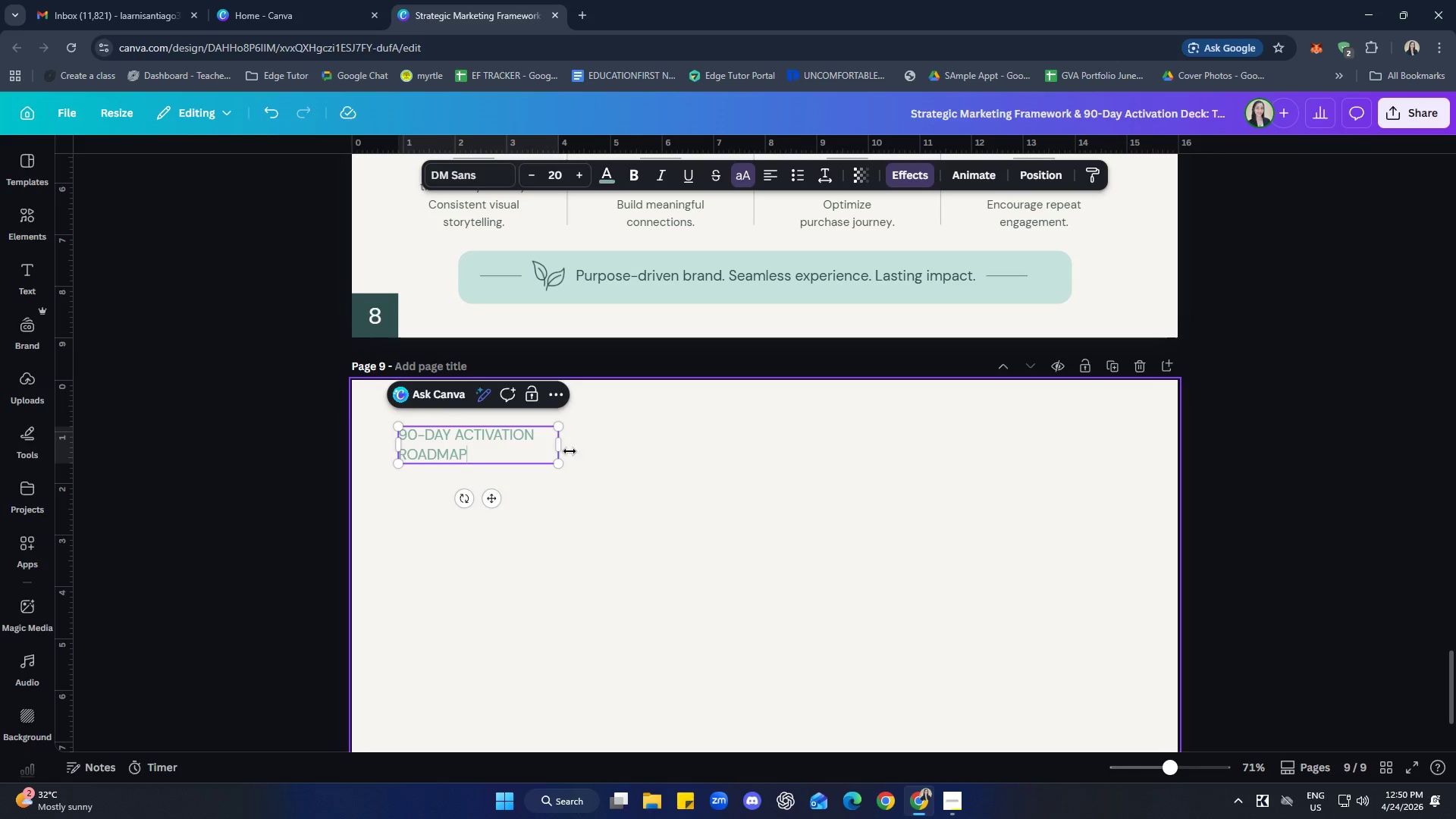 
left_click_drag(start_coordinate=[568, 450], to_coordinate=[618, 441])
 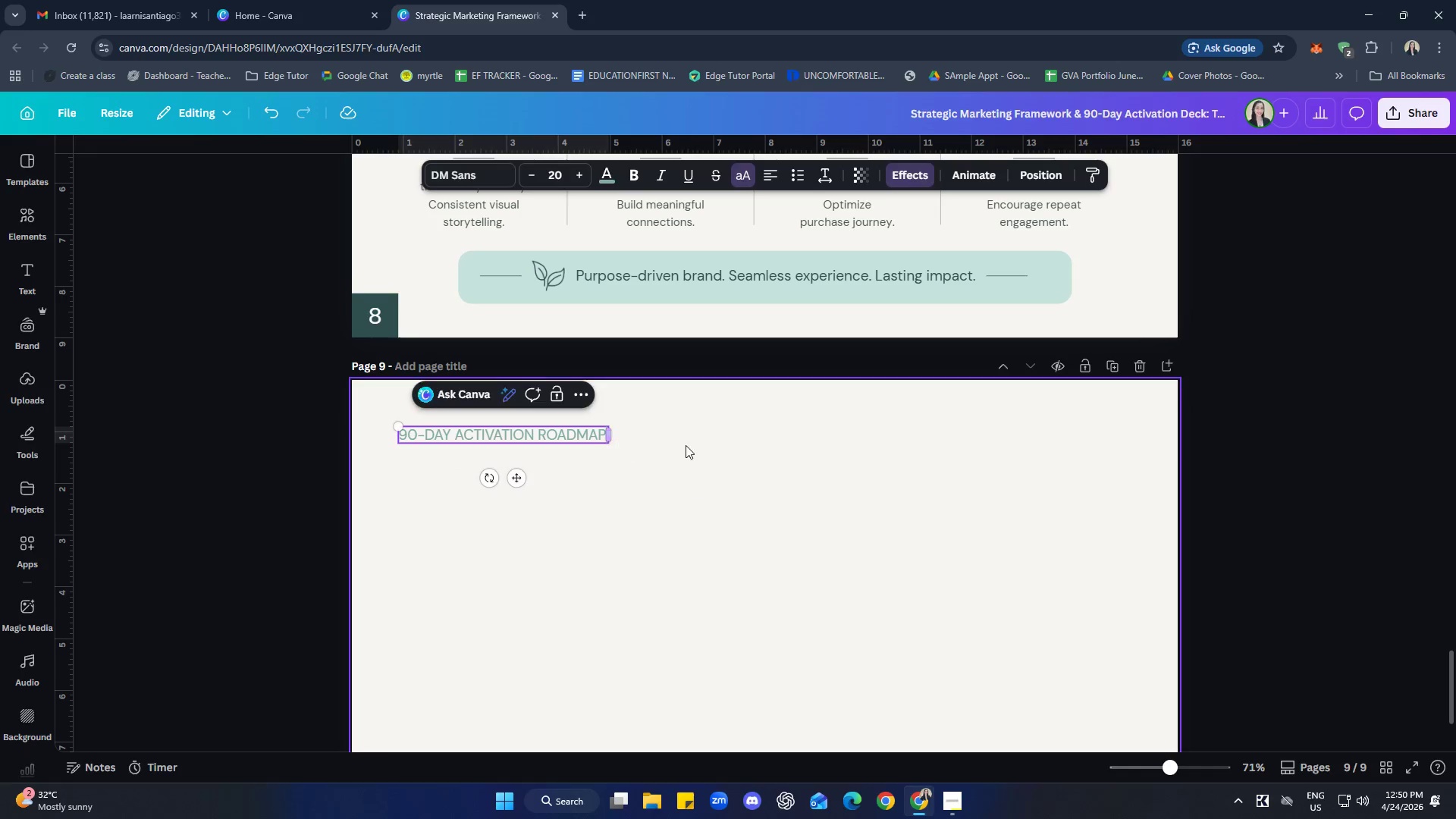 
left_click([698, 447])
 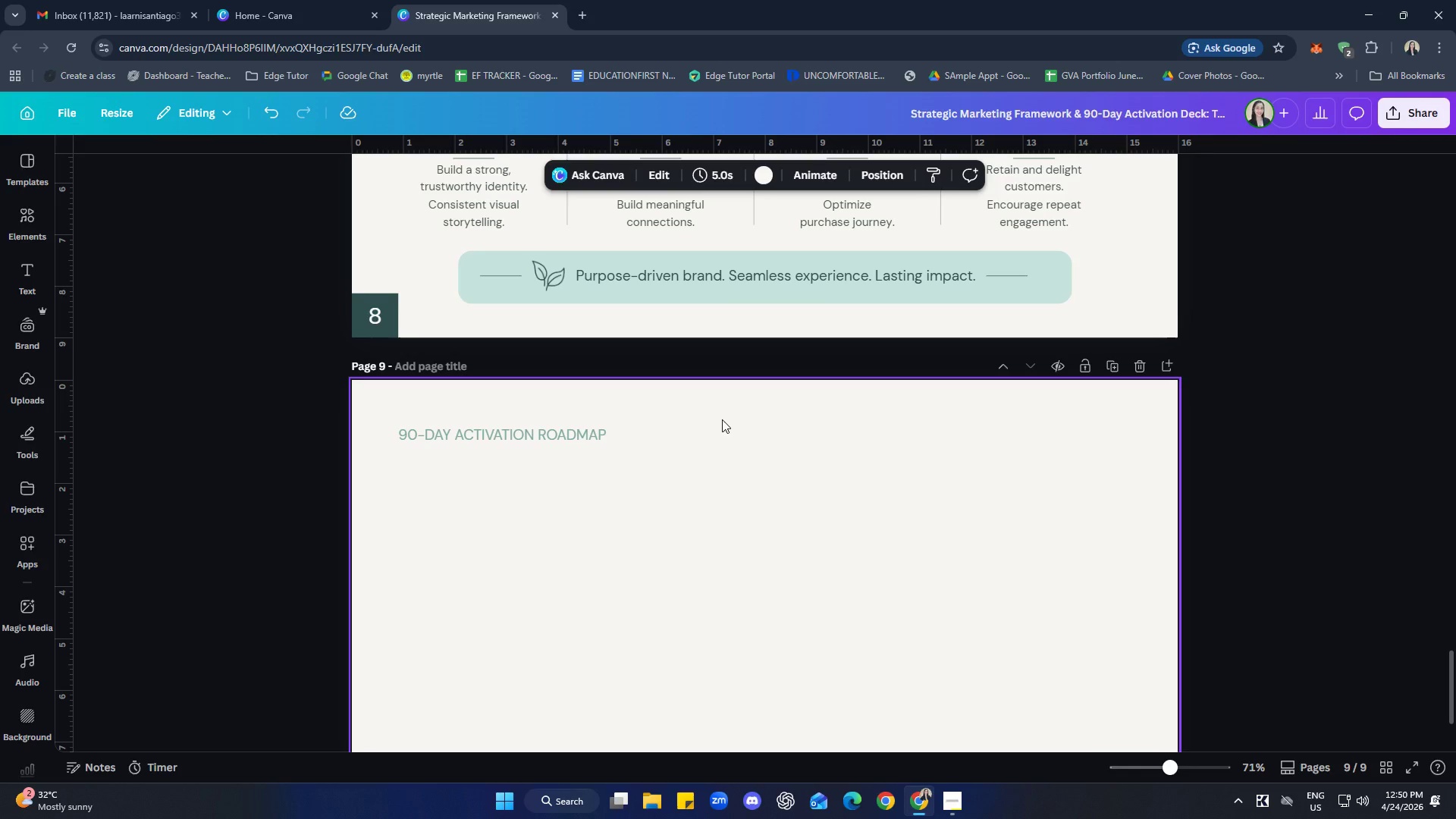 
left_click([557, 421])
 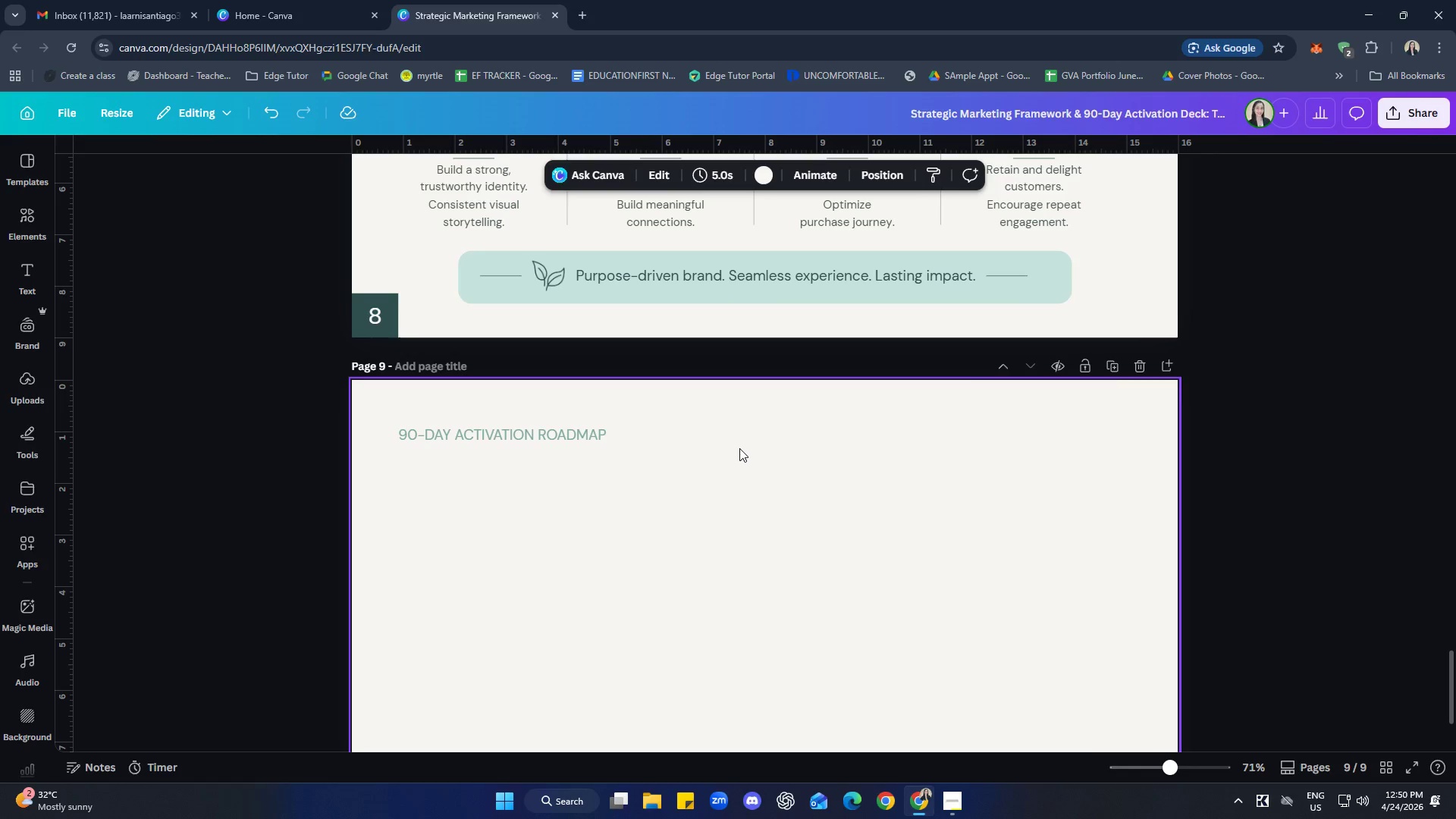 
left_click([739, 448])
 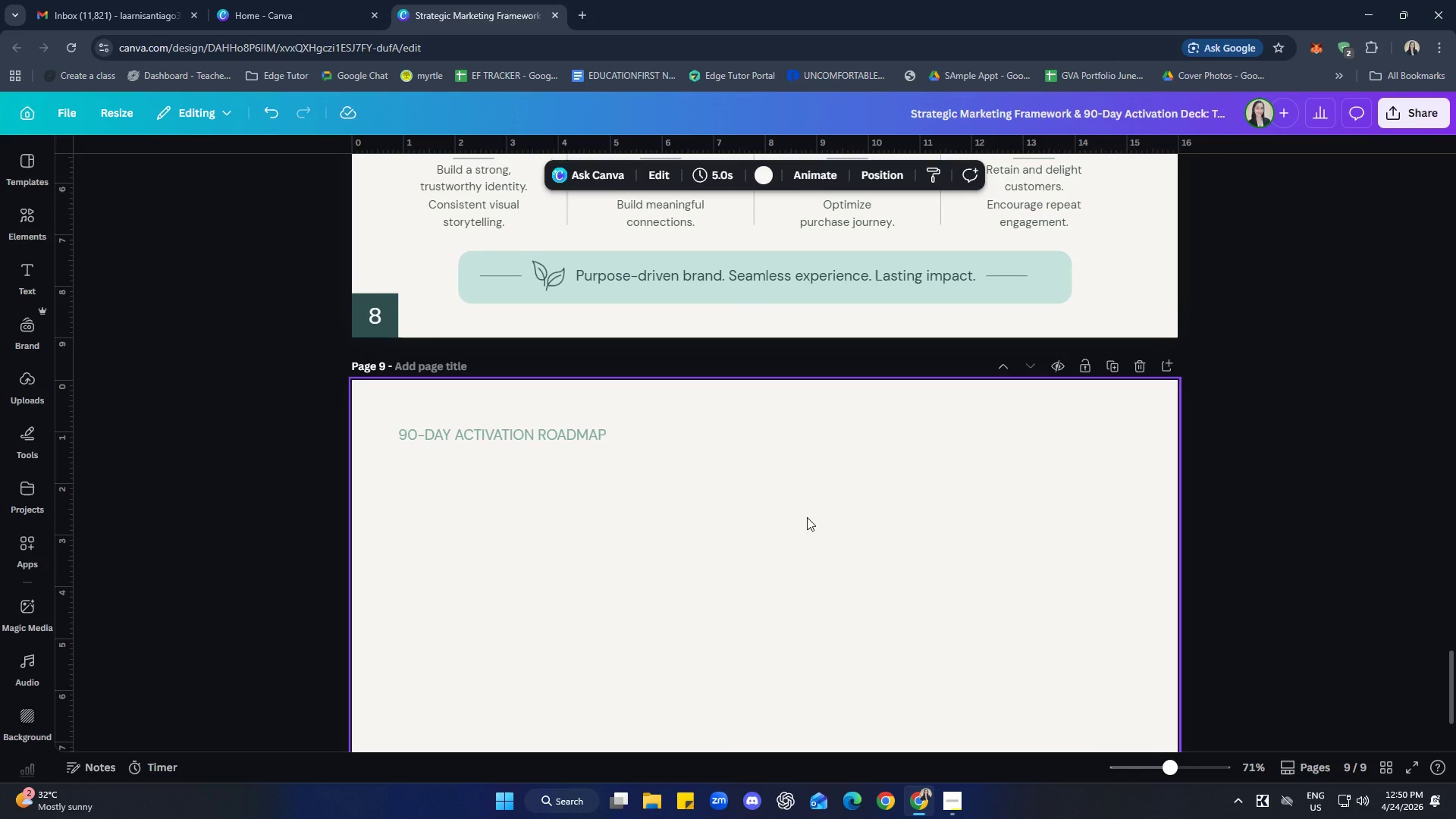 
scroll: coordinate [770, 589], scroll_direction: up, amount: 5.0
 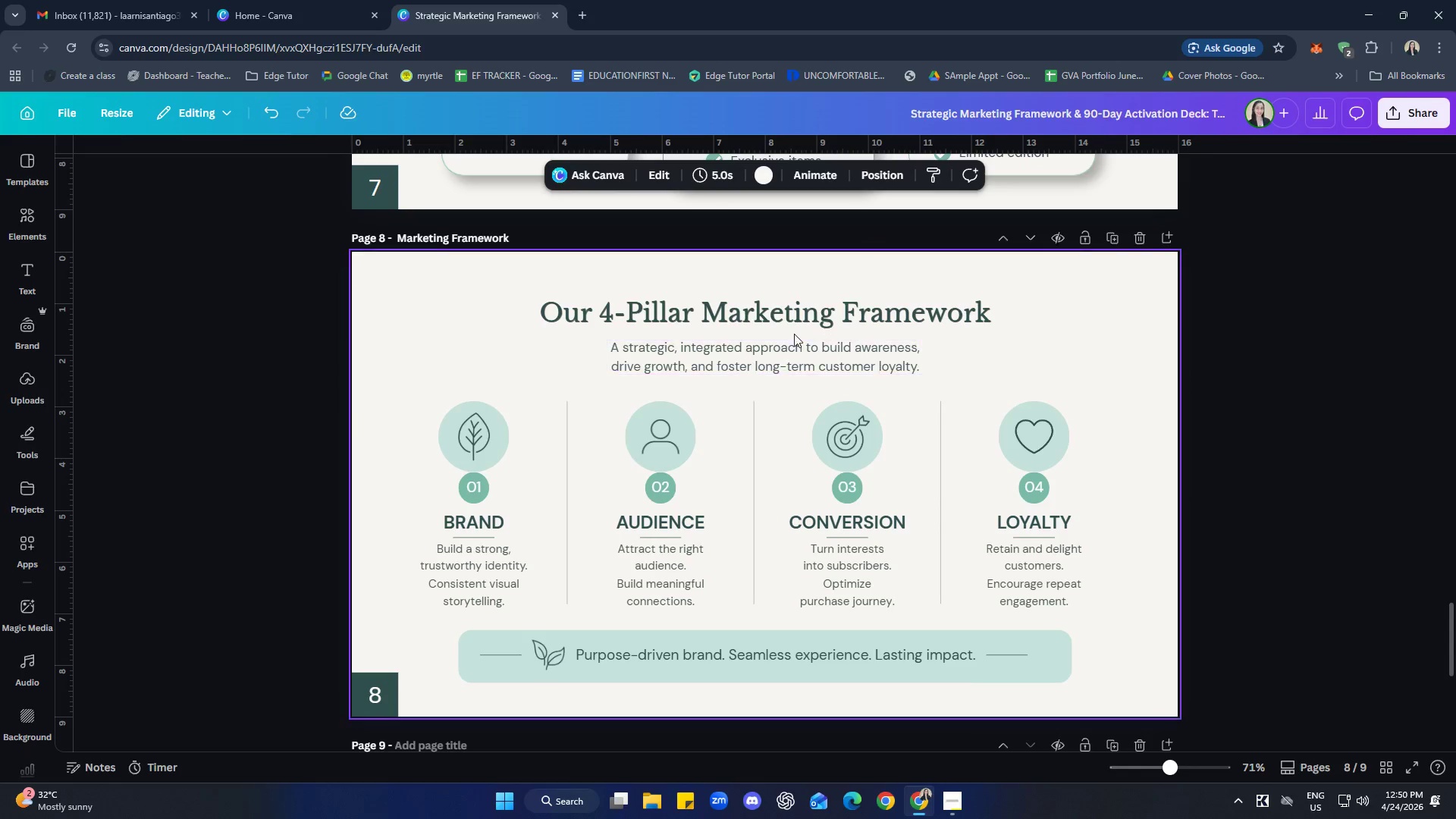 
left_click([795, 318])
 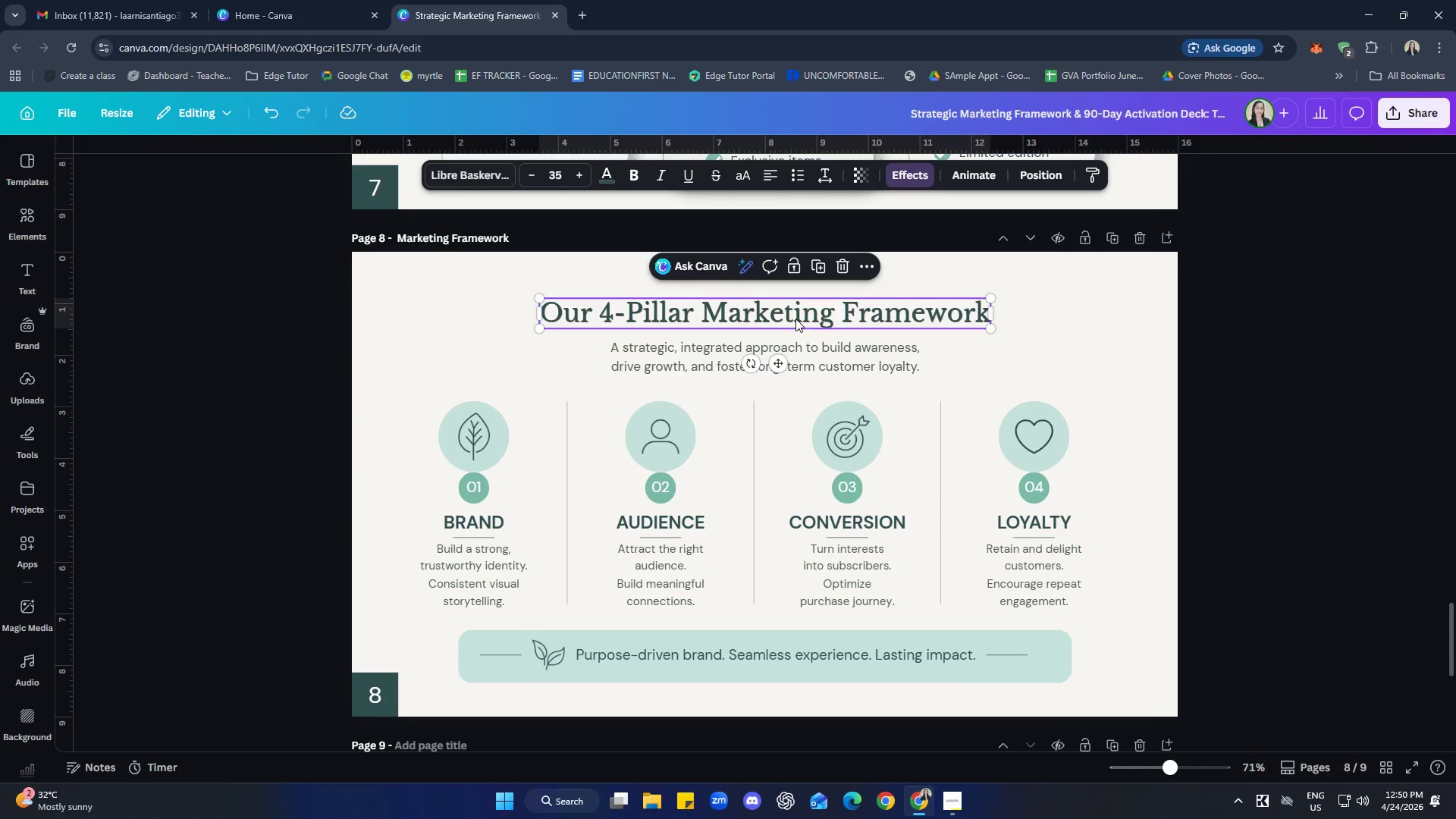 
key(Control+C)
 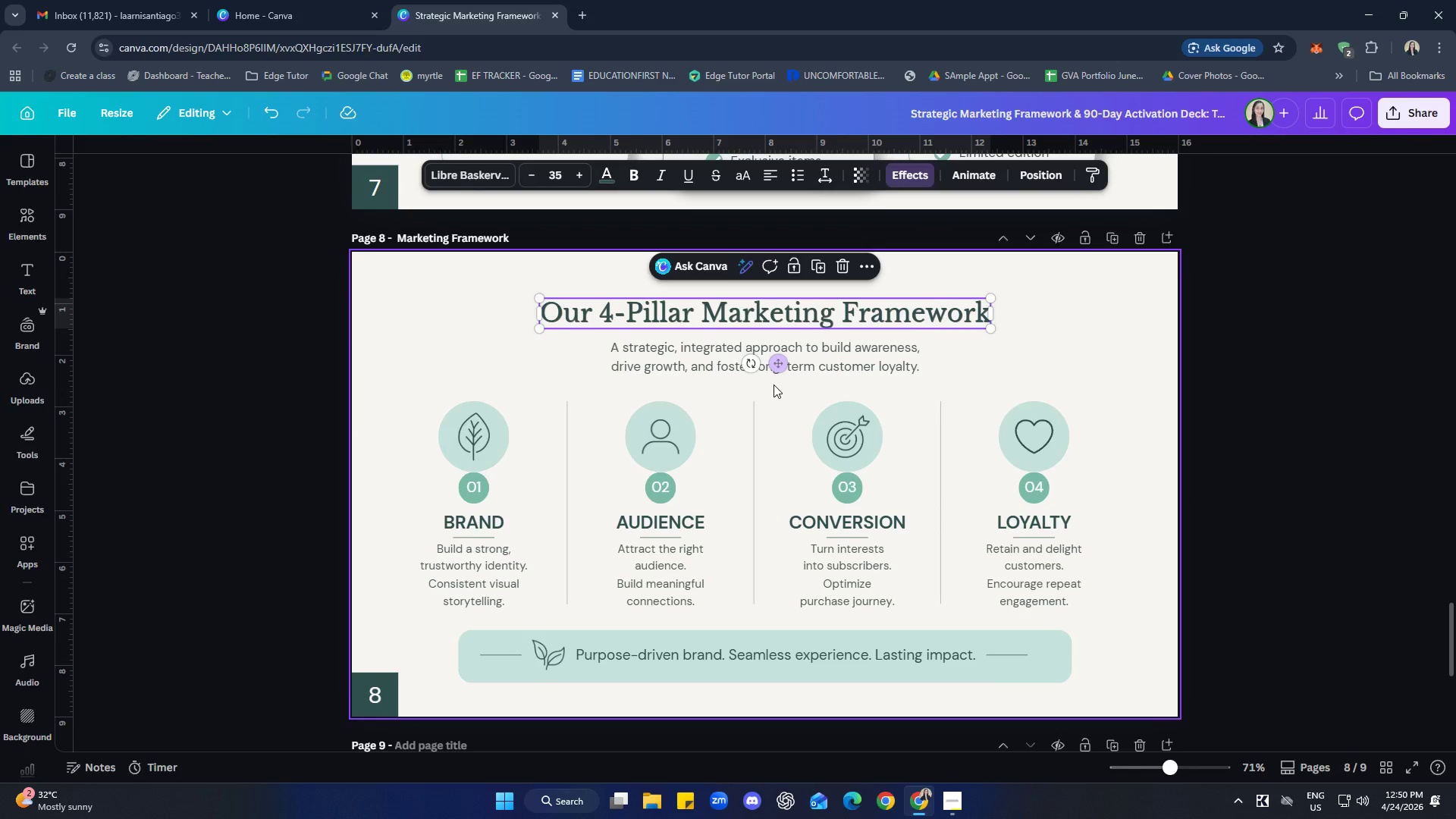 
scroll: coordinate [761, 423], scroll_direction: down, amount: 3.0
 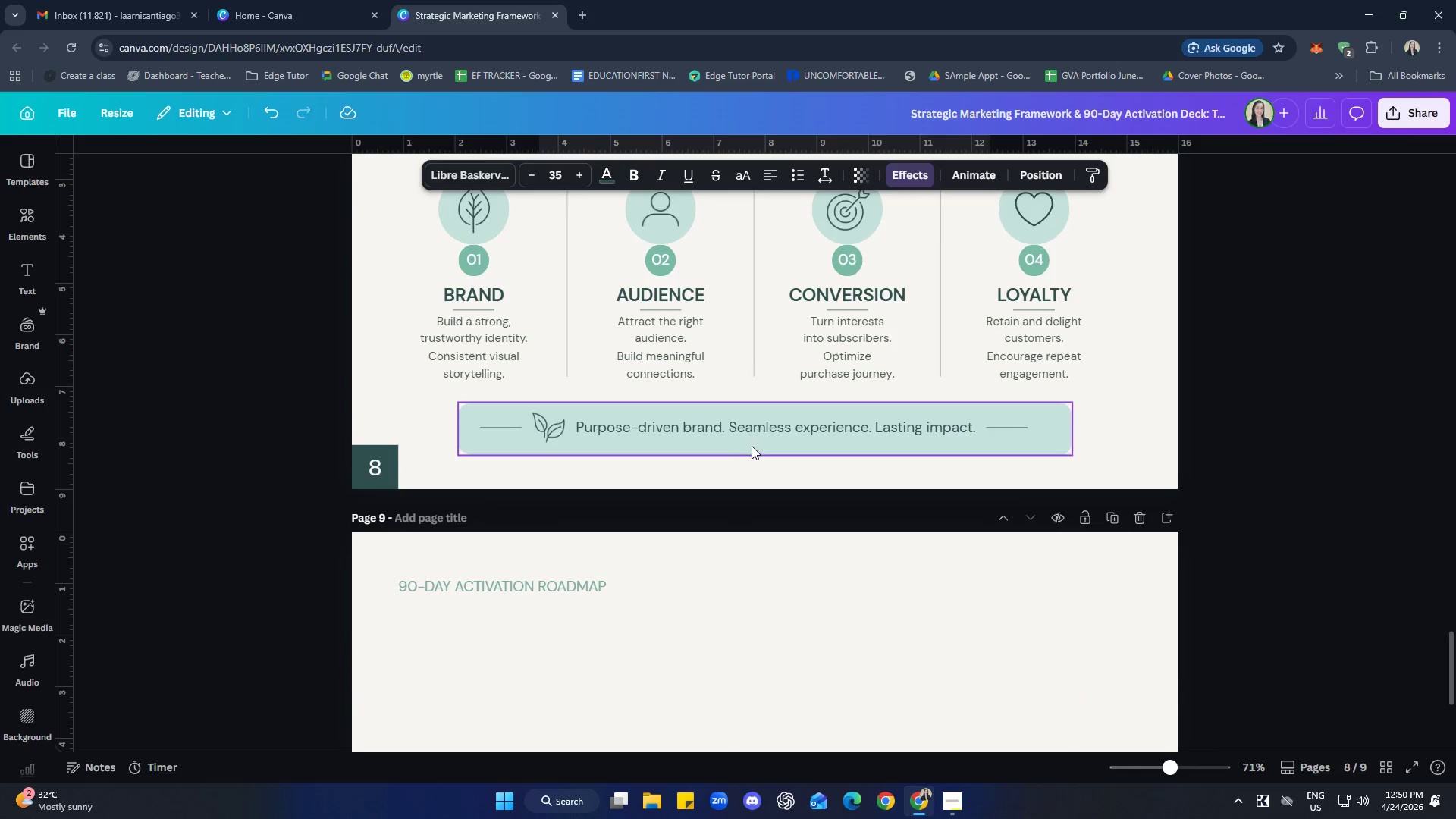 
left_click([504, 533])
 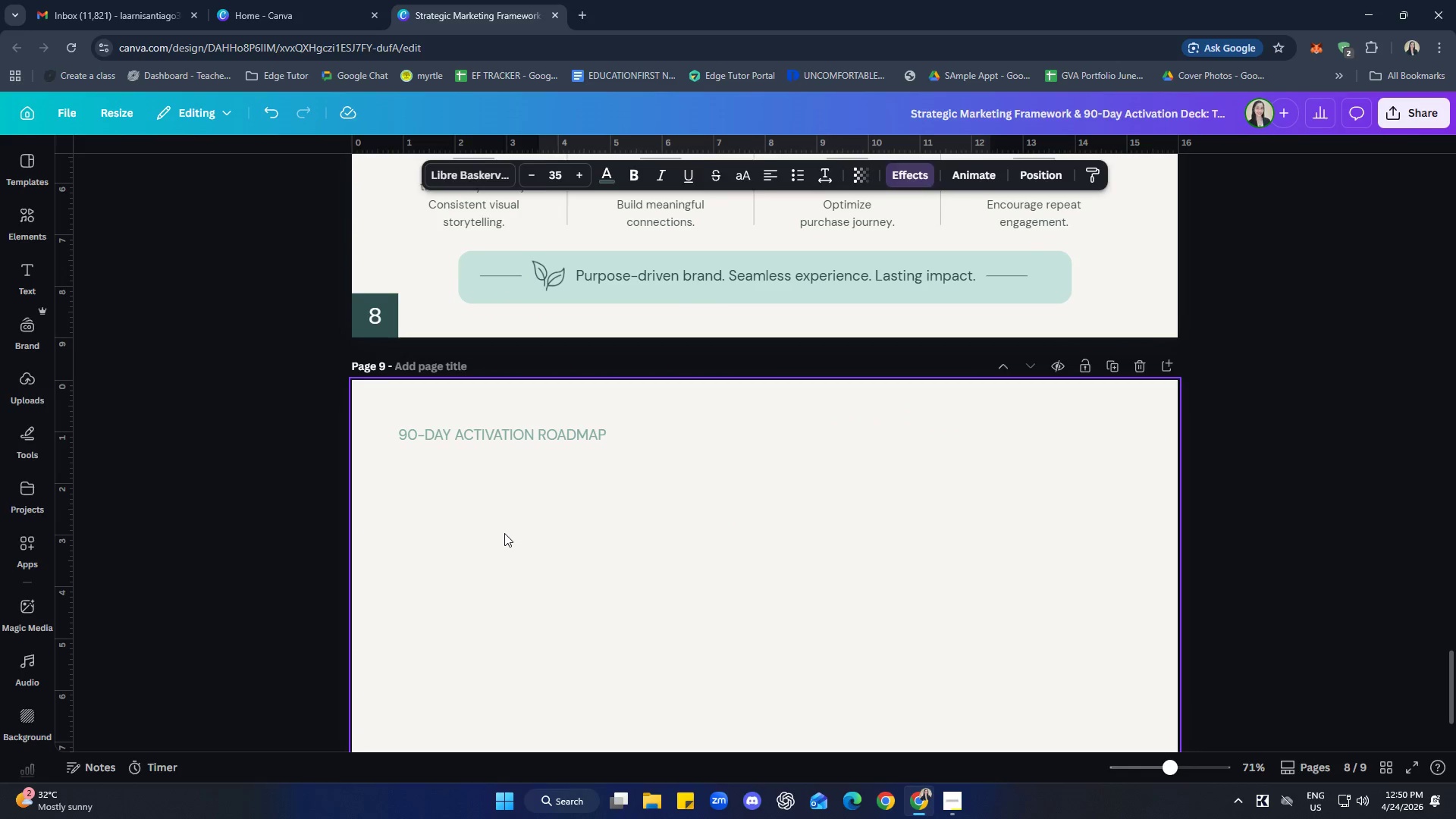 
scroll: coordinate [742, 510], scroll_direction: down, amount: 2.0
 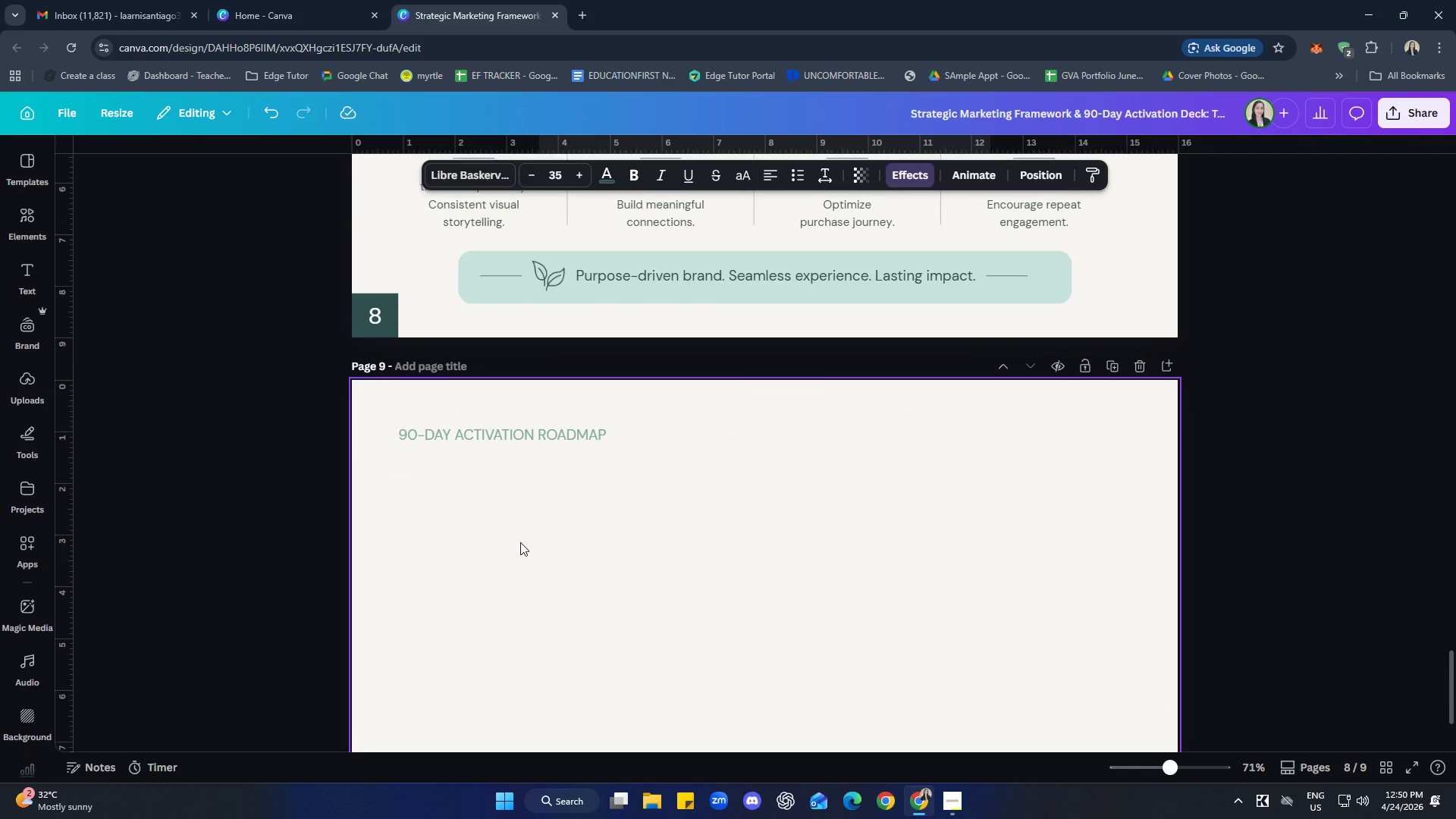 
key(Control+ControlLeft)
 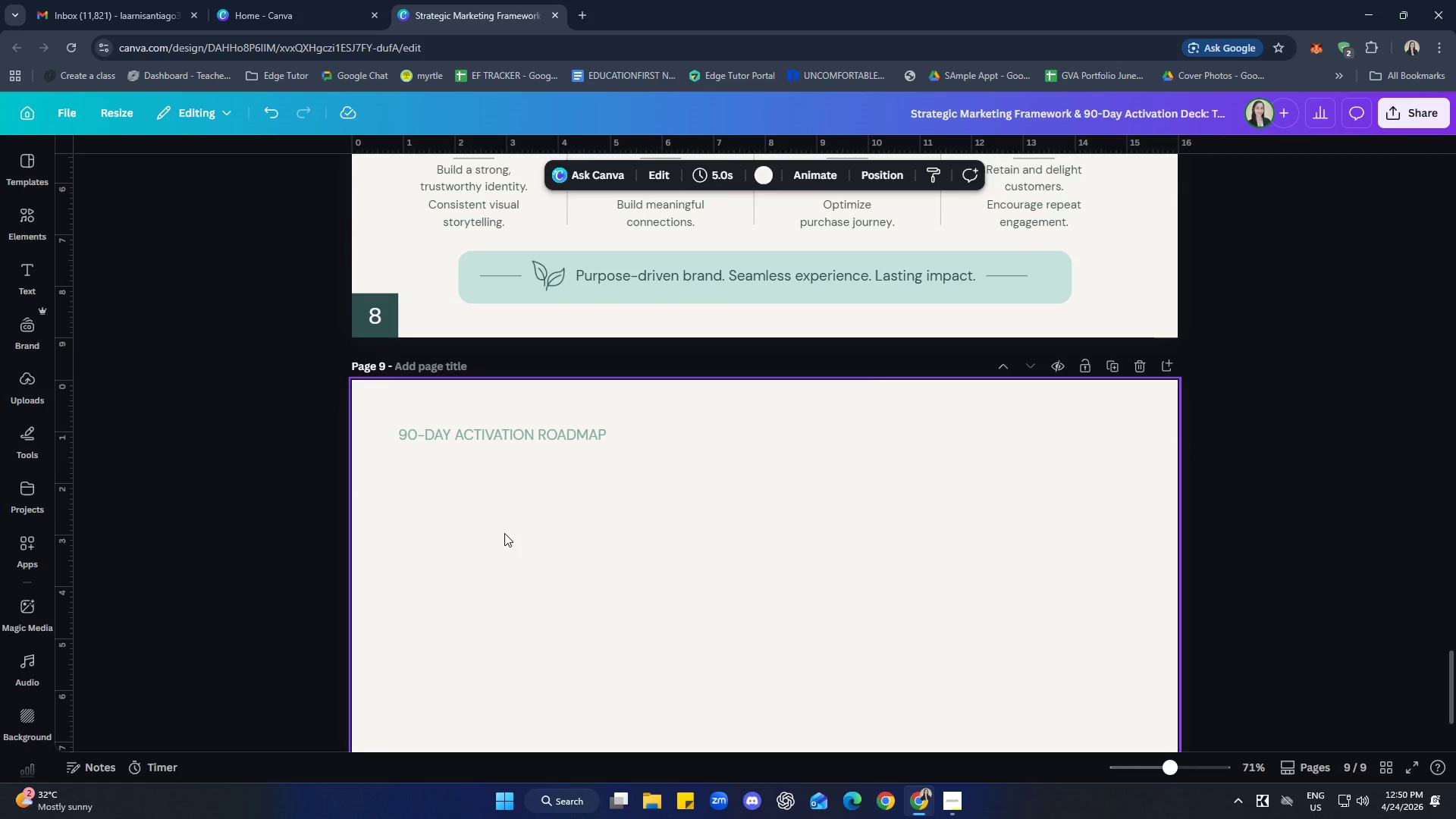 
key(Control+V)
 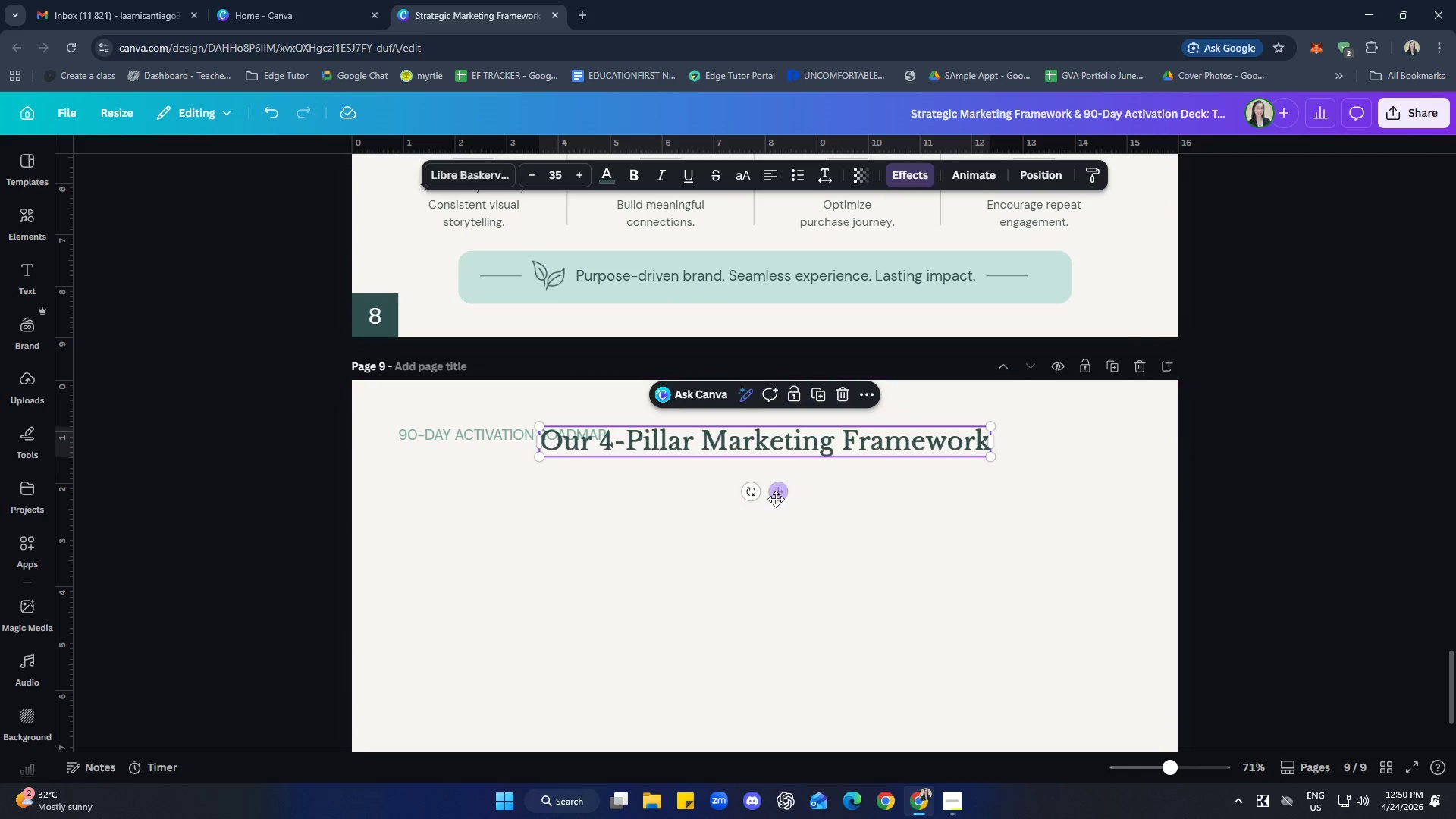 
left_click_drag(start_coordinate=[777, 494], to_coordinate=[635, 522])
 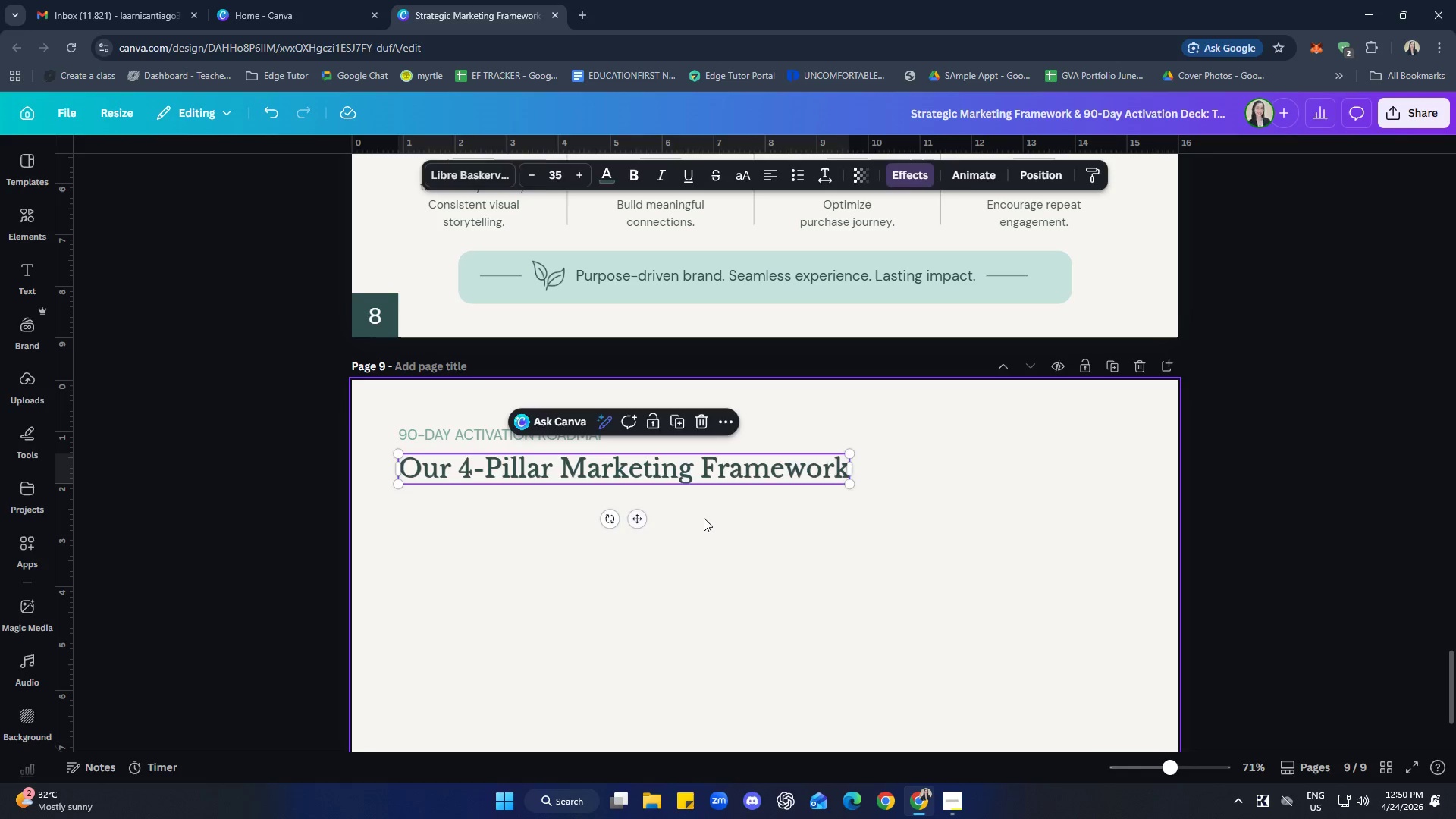 
left_click([704, 518])
 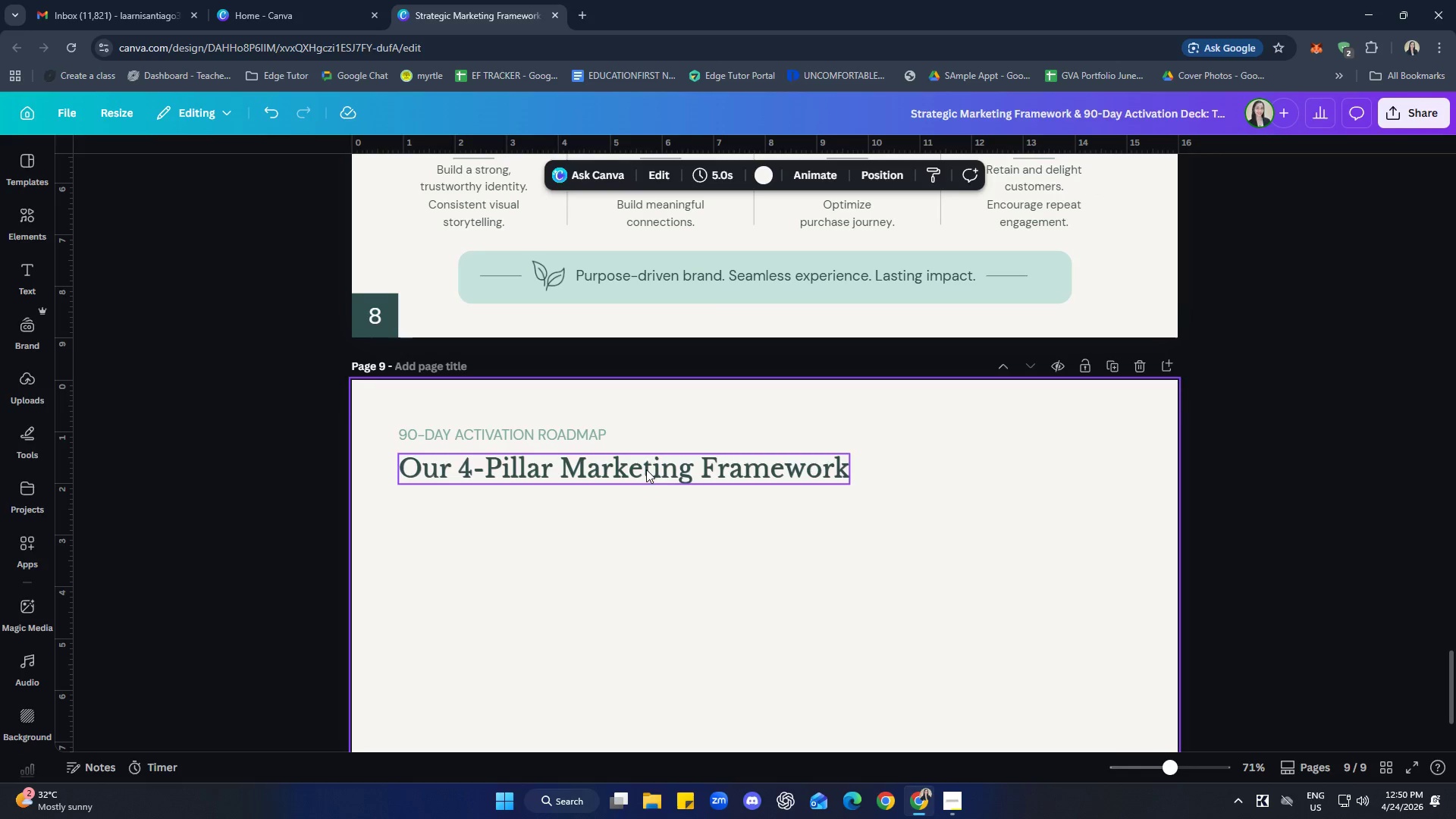 
left_click([646, 469])
 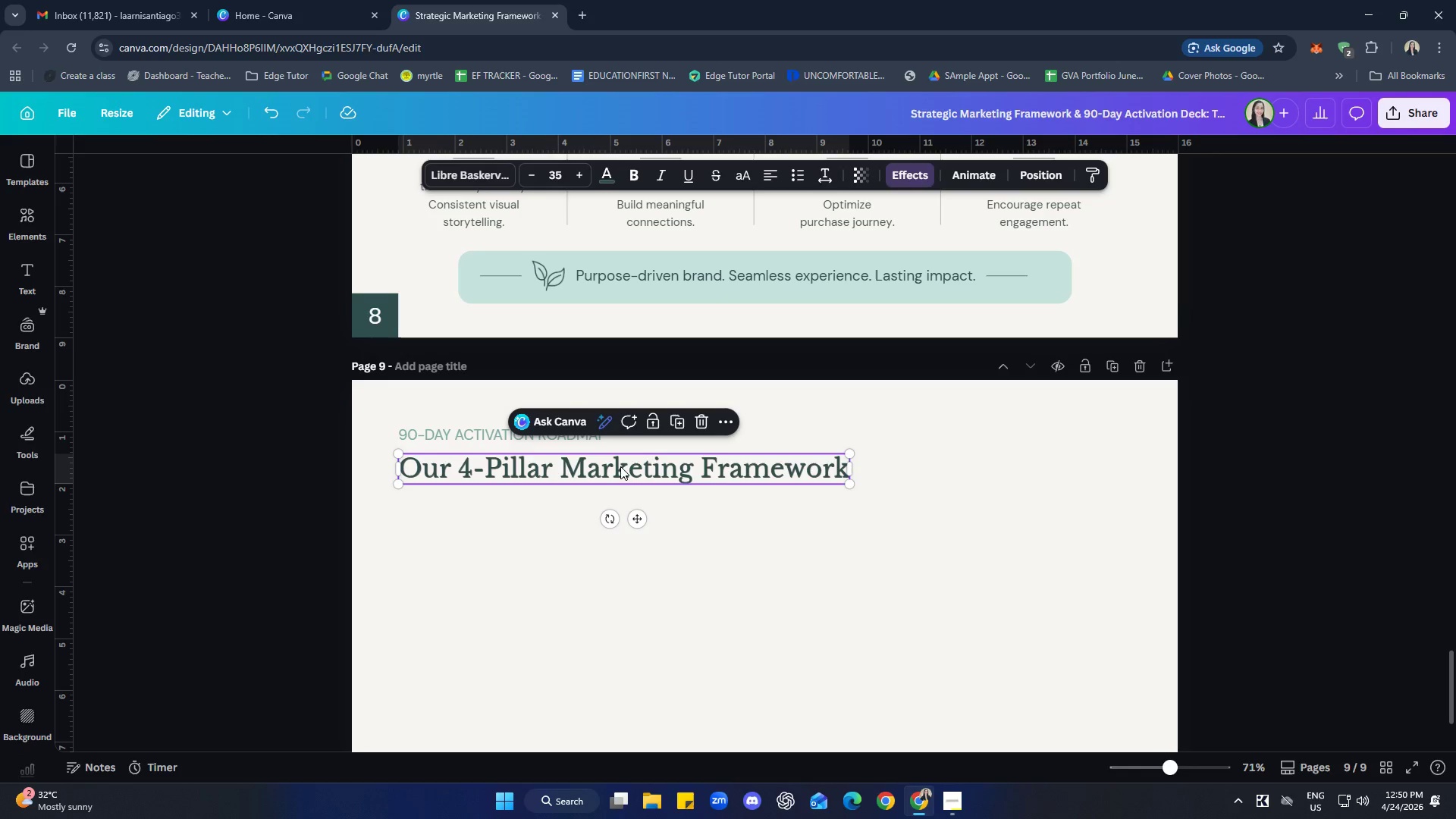 
hold_key(key=ShiftLeft, duration=0.59)
left_click([483, 435])
 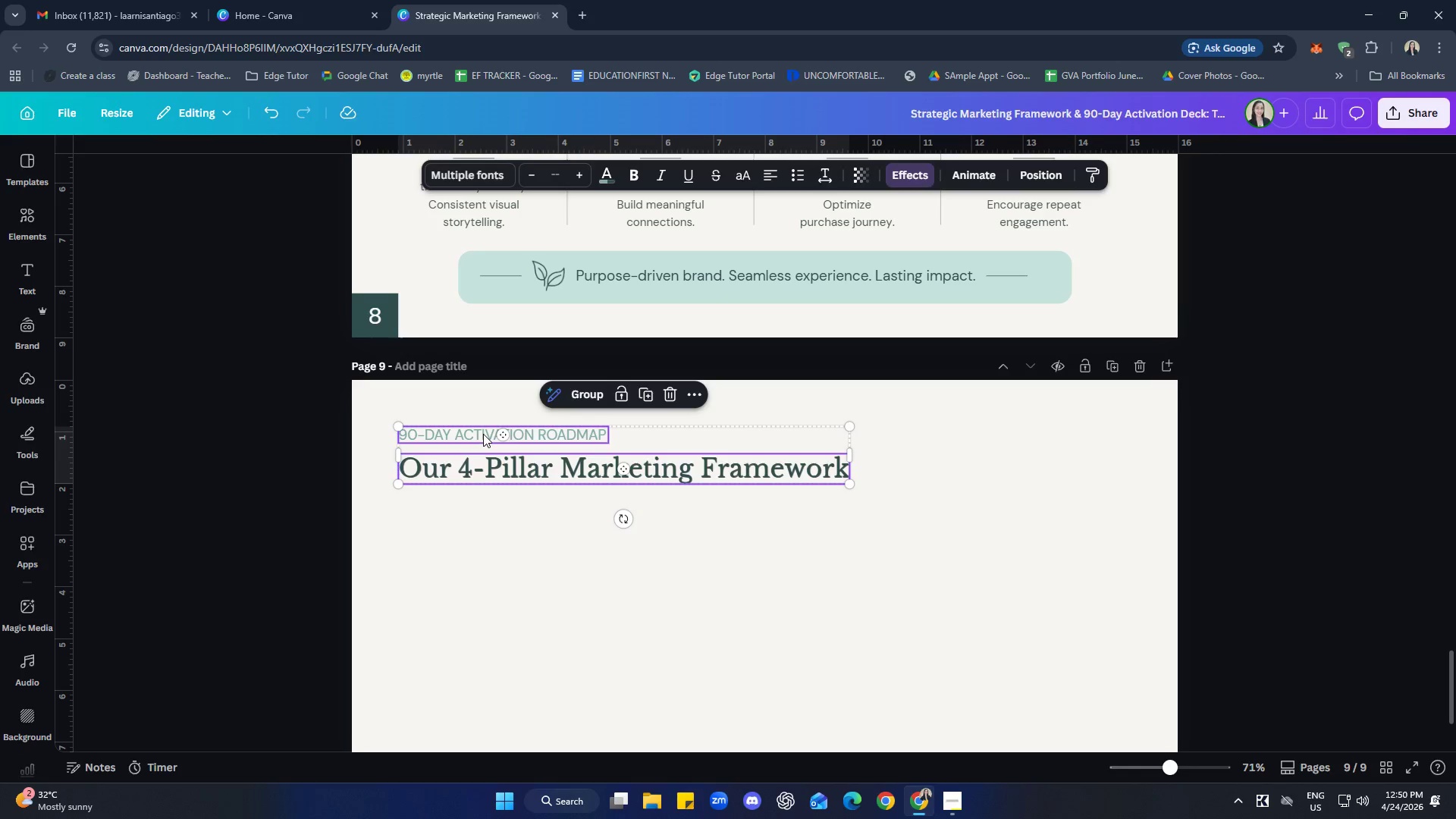 
right_click([483, 434])
 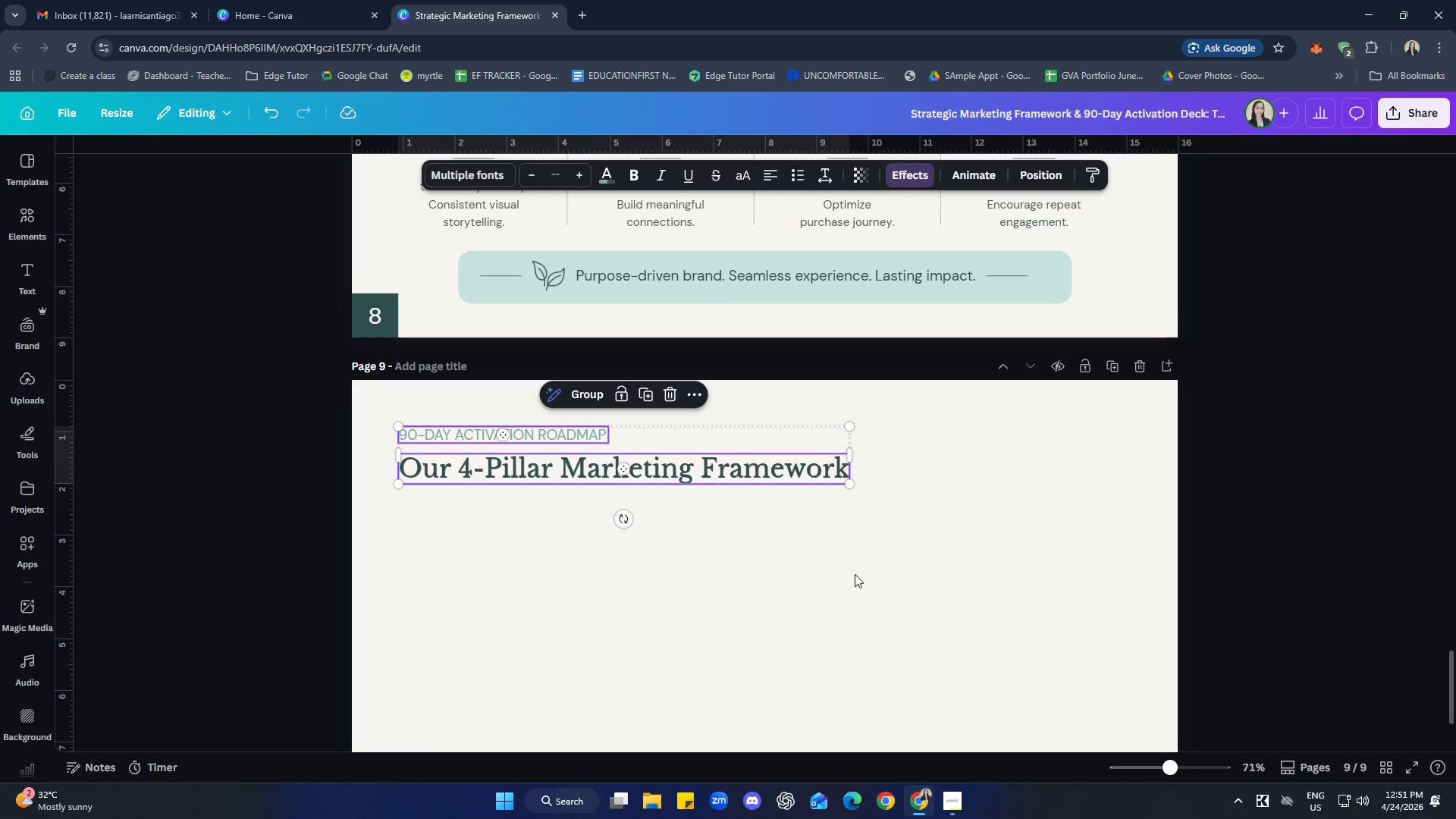 
double_click([692, 477])
 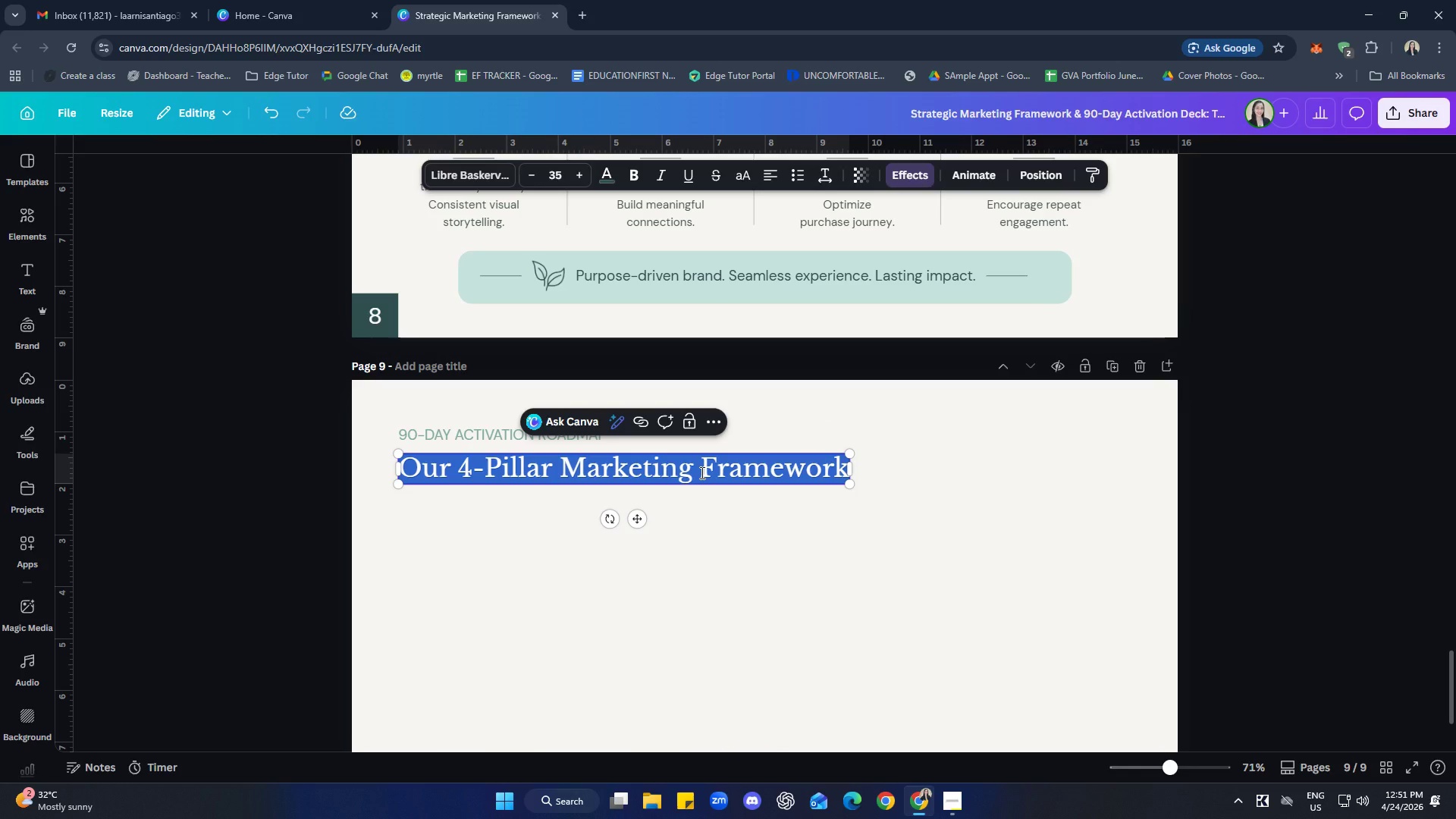 
type(At a Glance)
 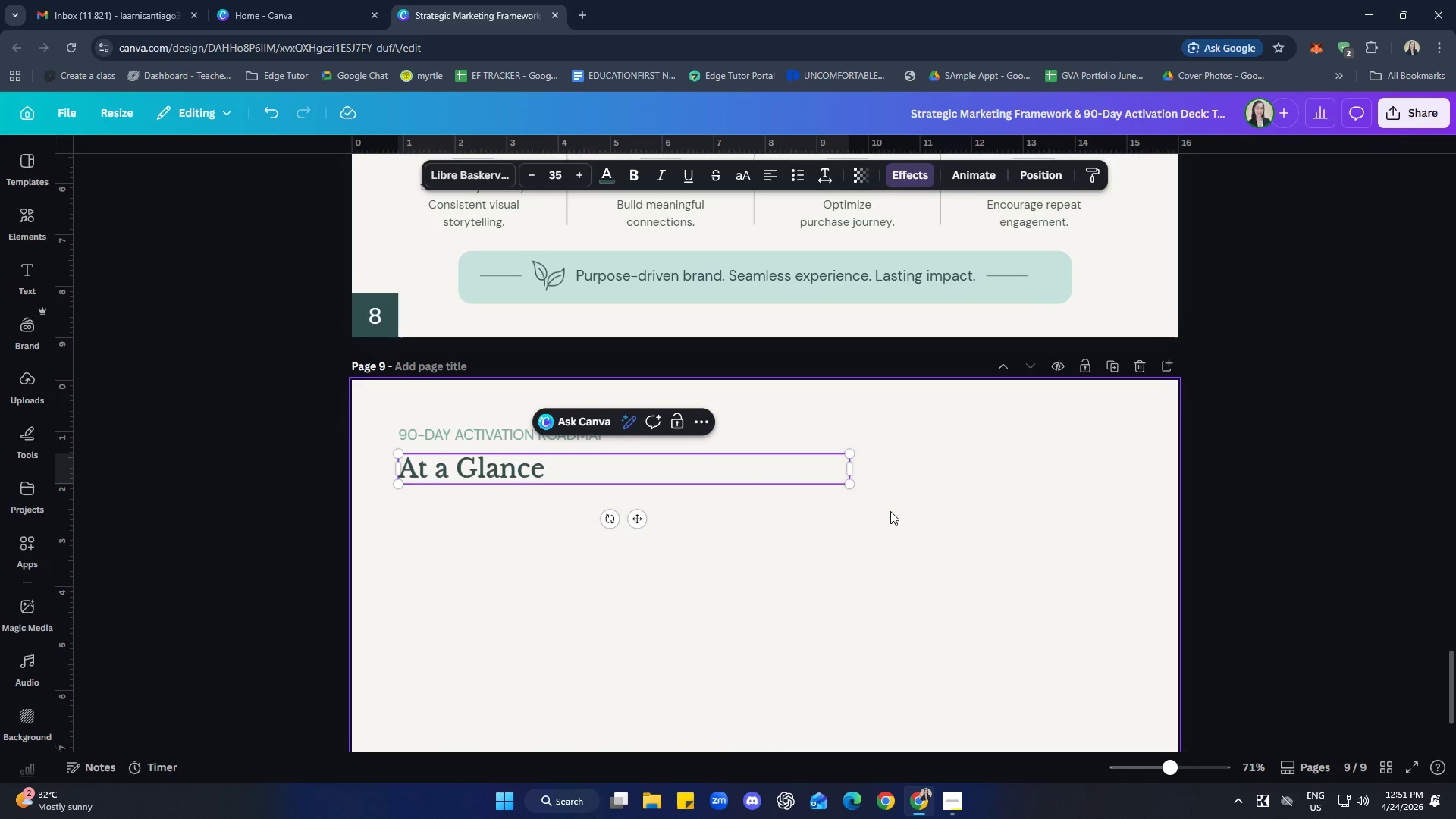 
left_click_drag(start_coordinate=[855, 475], to_coordinate=[551, 466])
 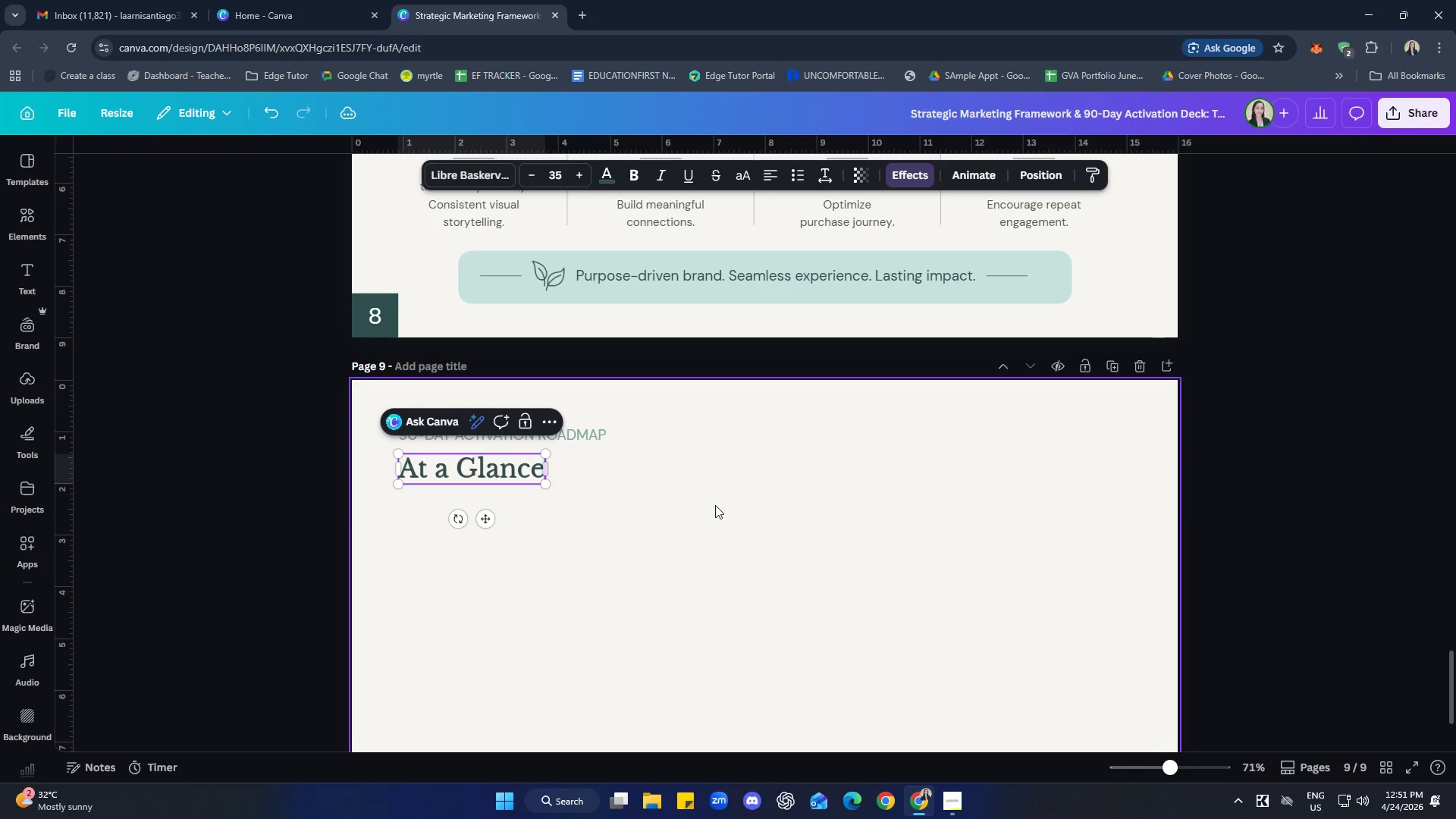 
left_click_drag(start_coordinate=[713, 505], to_coordinate=[717, 506])
 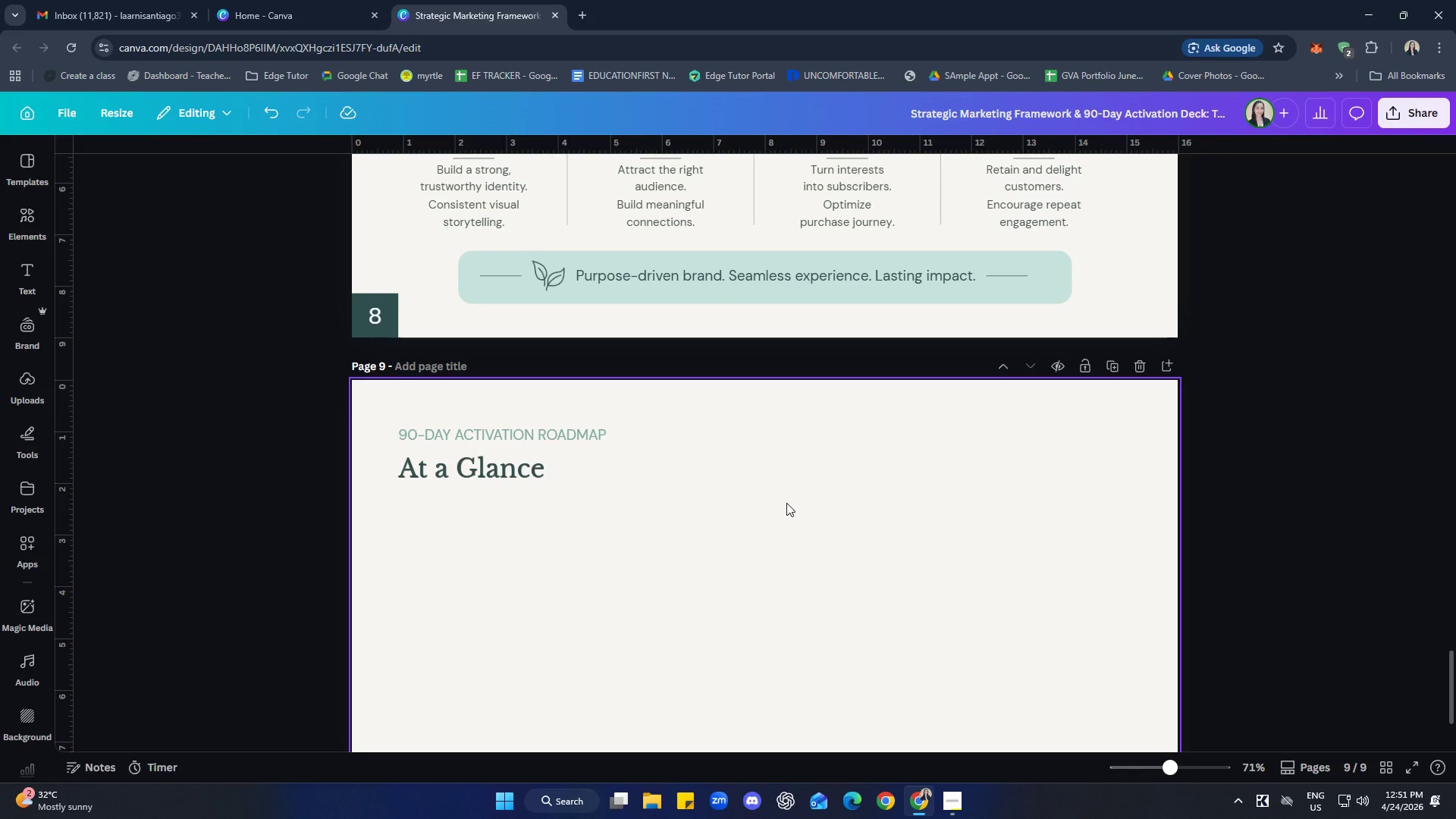 
wait(20.84)
 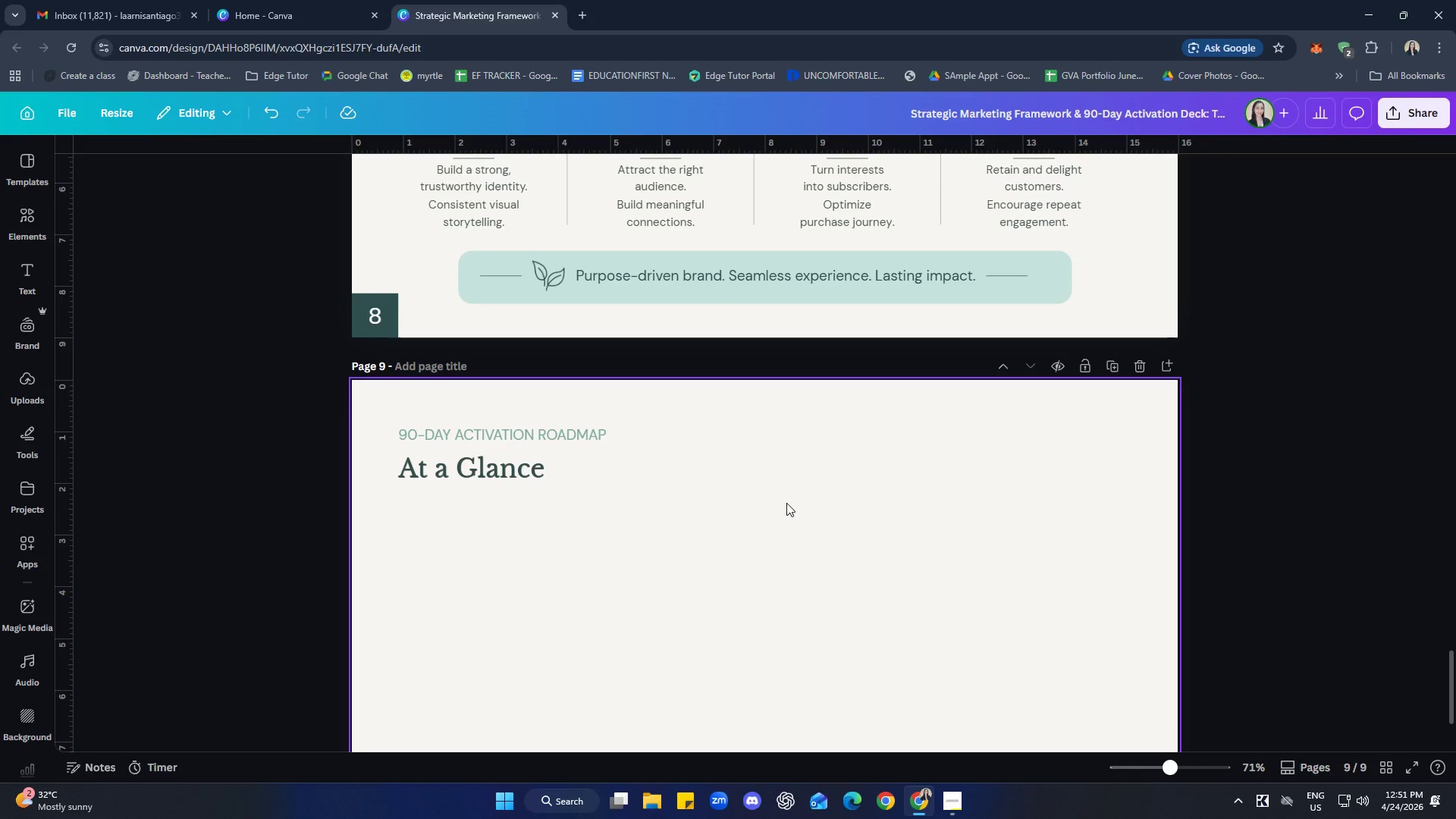 
left_click([1304, 561])
 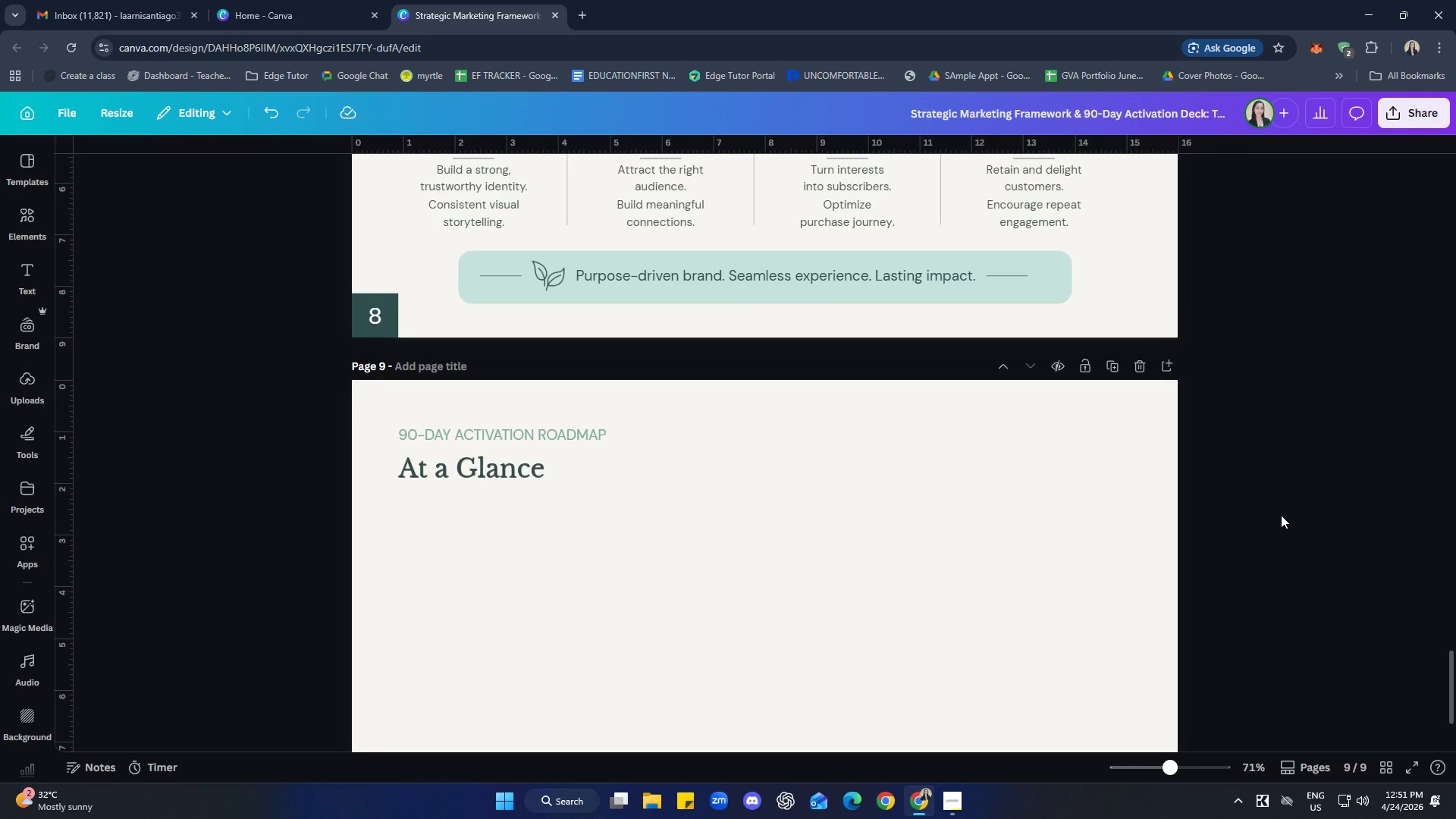 
scroll: coordinate [1276, 513], scroll_direction: down, amount: 2.0
 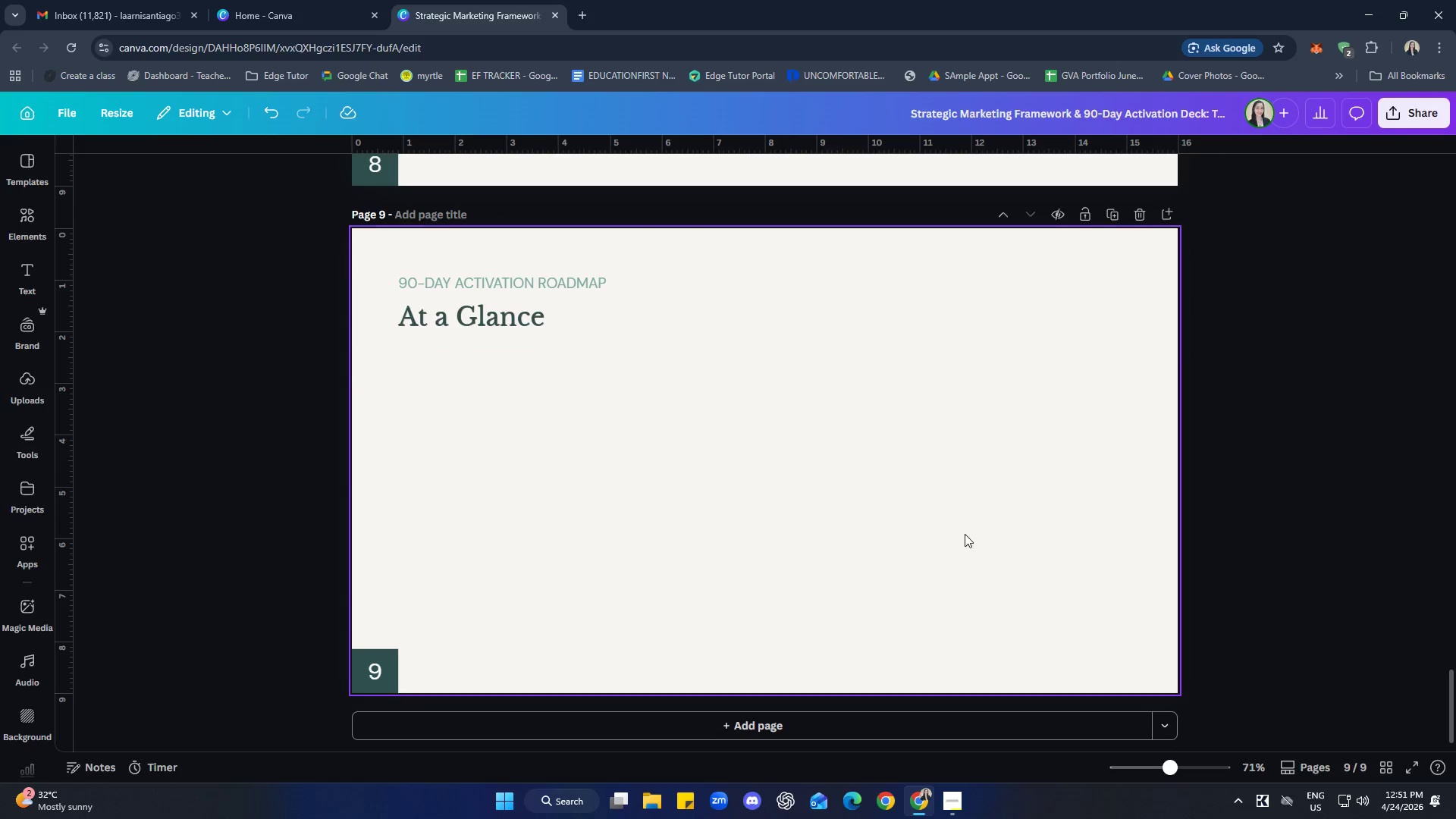 
scroll: coordinate [795, 541], scroll_direction: up, amount: 2.0
 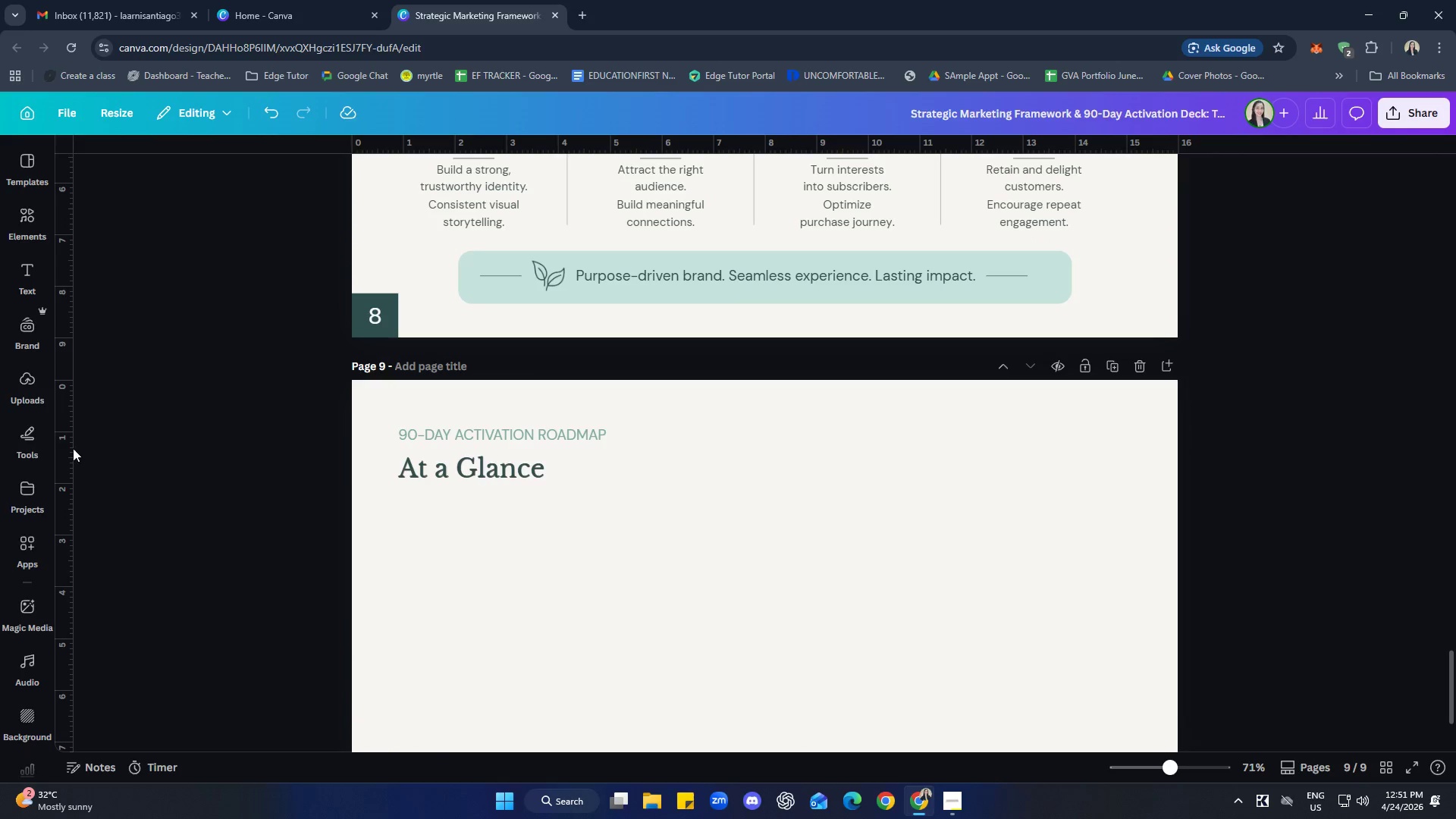 
left_click([26, 224])
 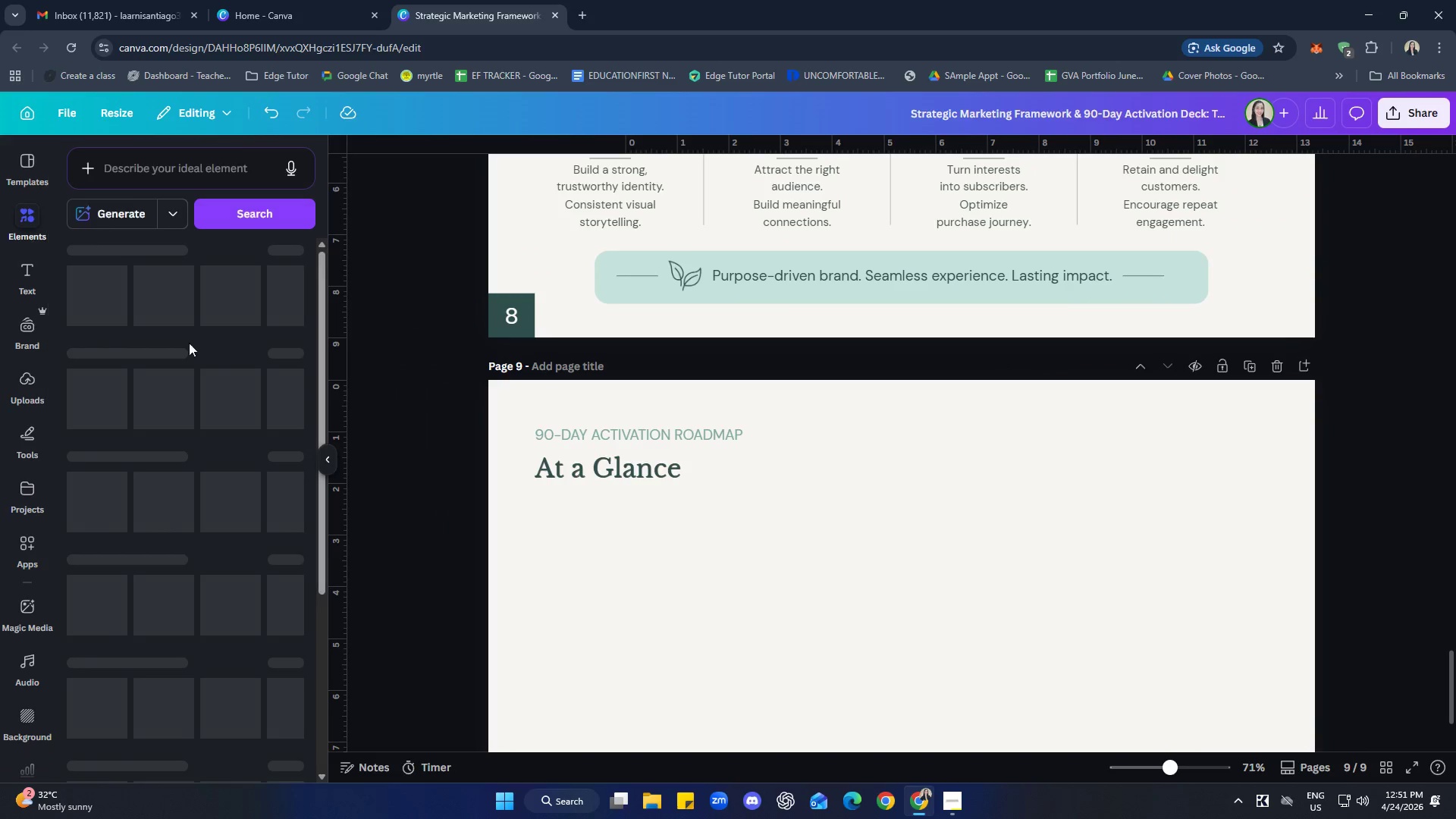 
mouse_move([233, 402])
 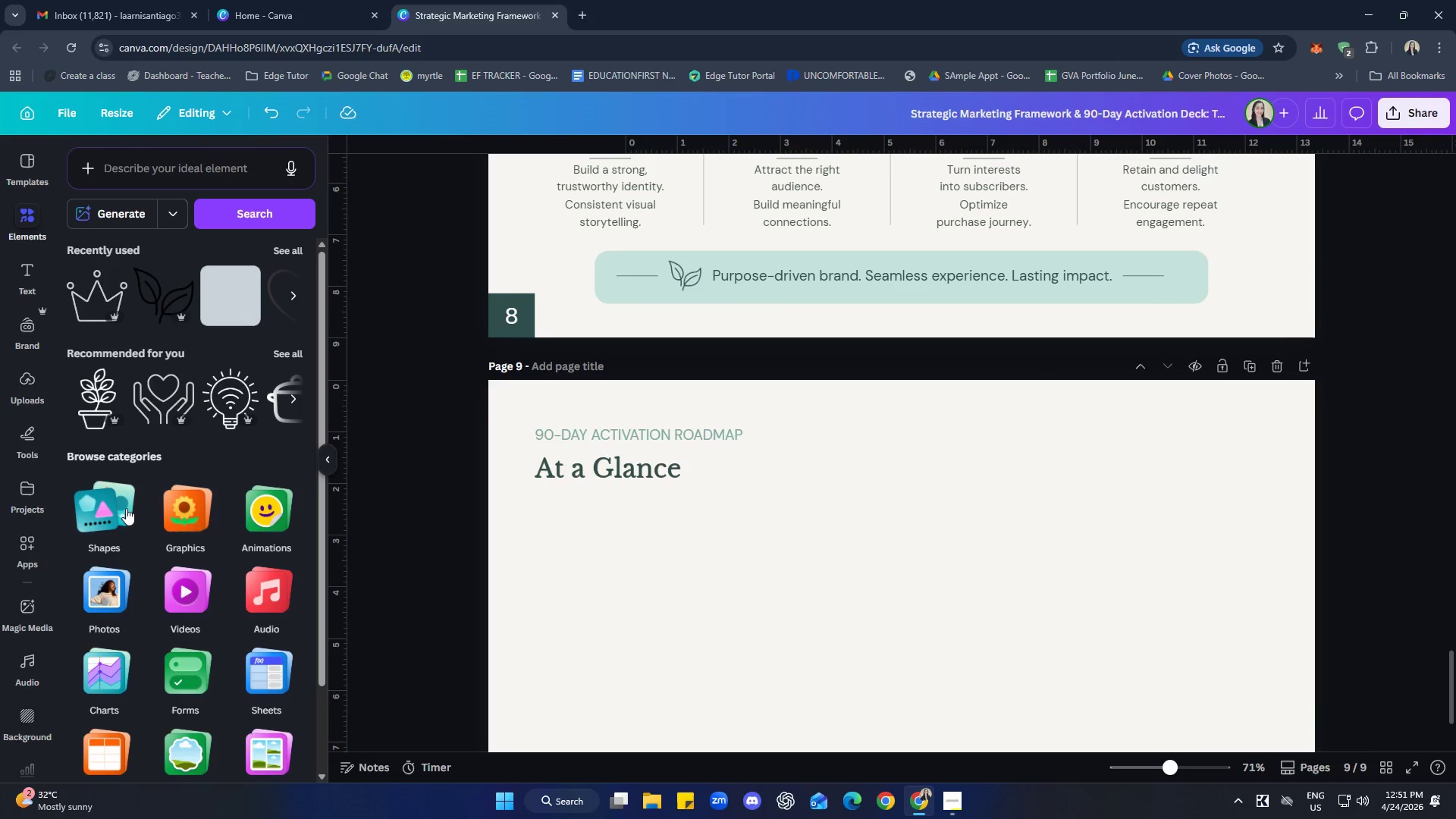 
left_click([111, 511])
 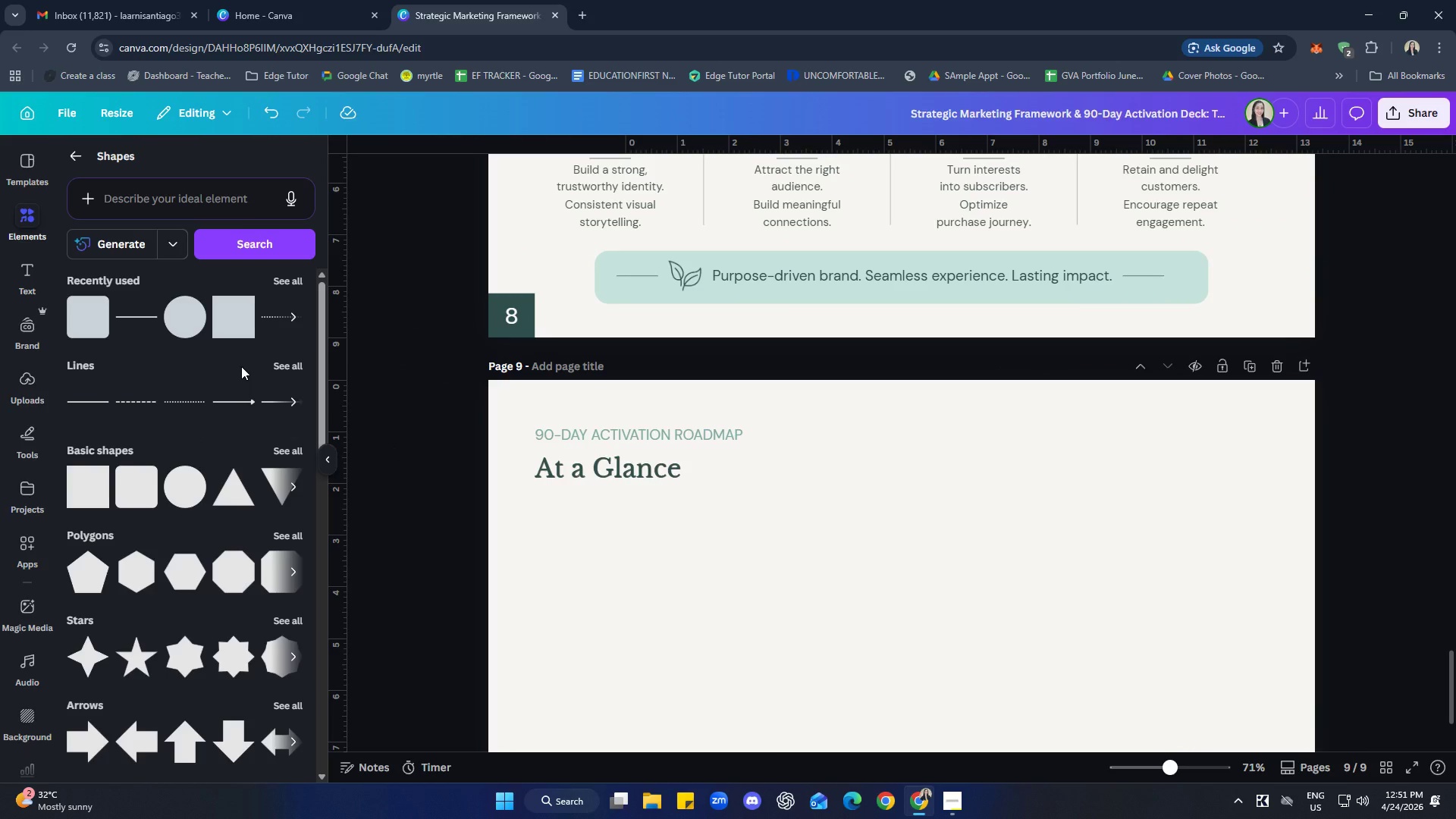 
scroll: coordinate [241, 369], scroll_direction: down, amount: 2.0
 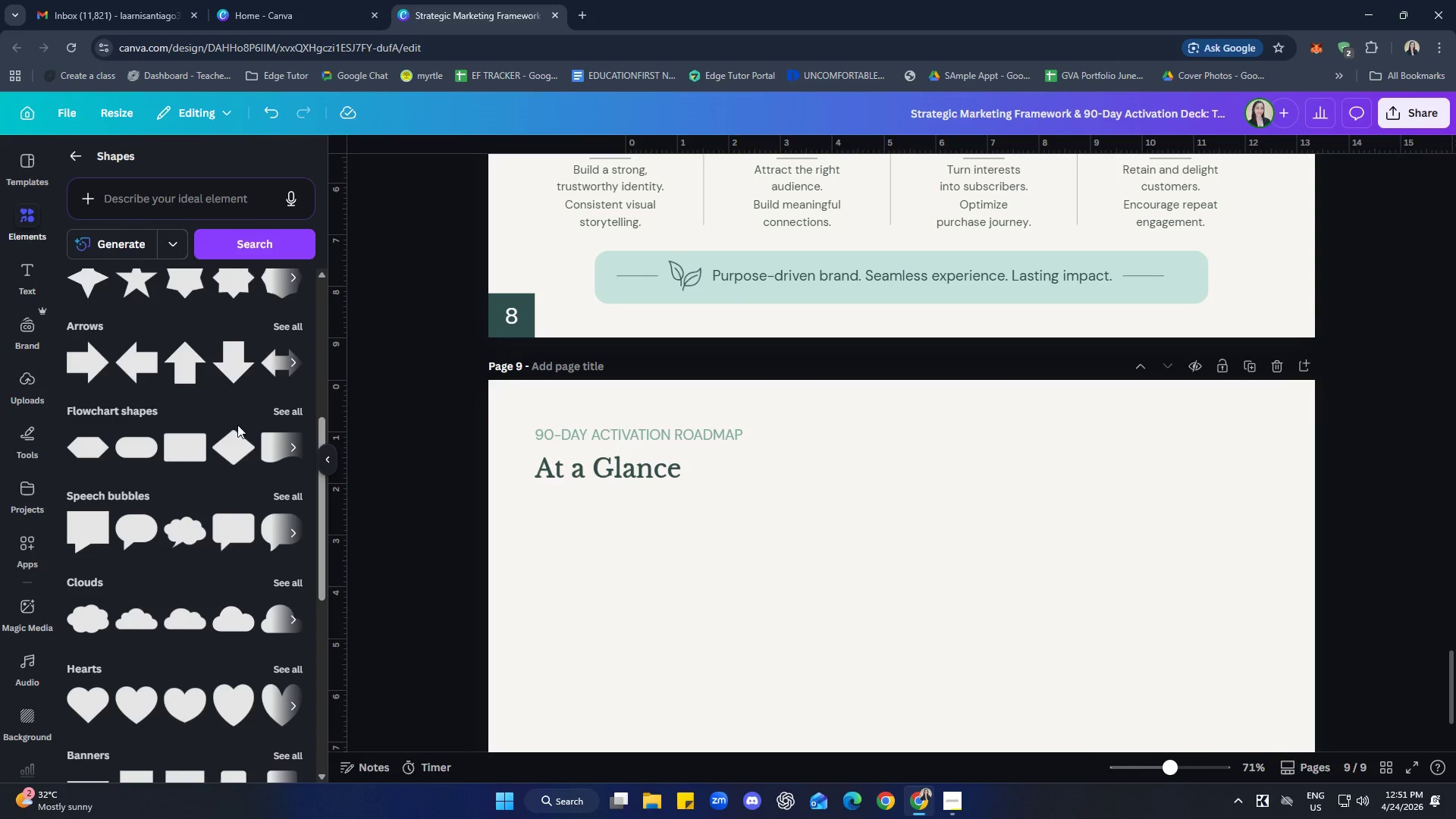 
left_click([287, 410])
 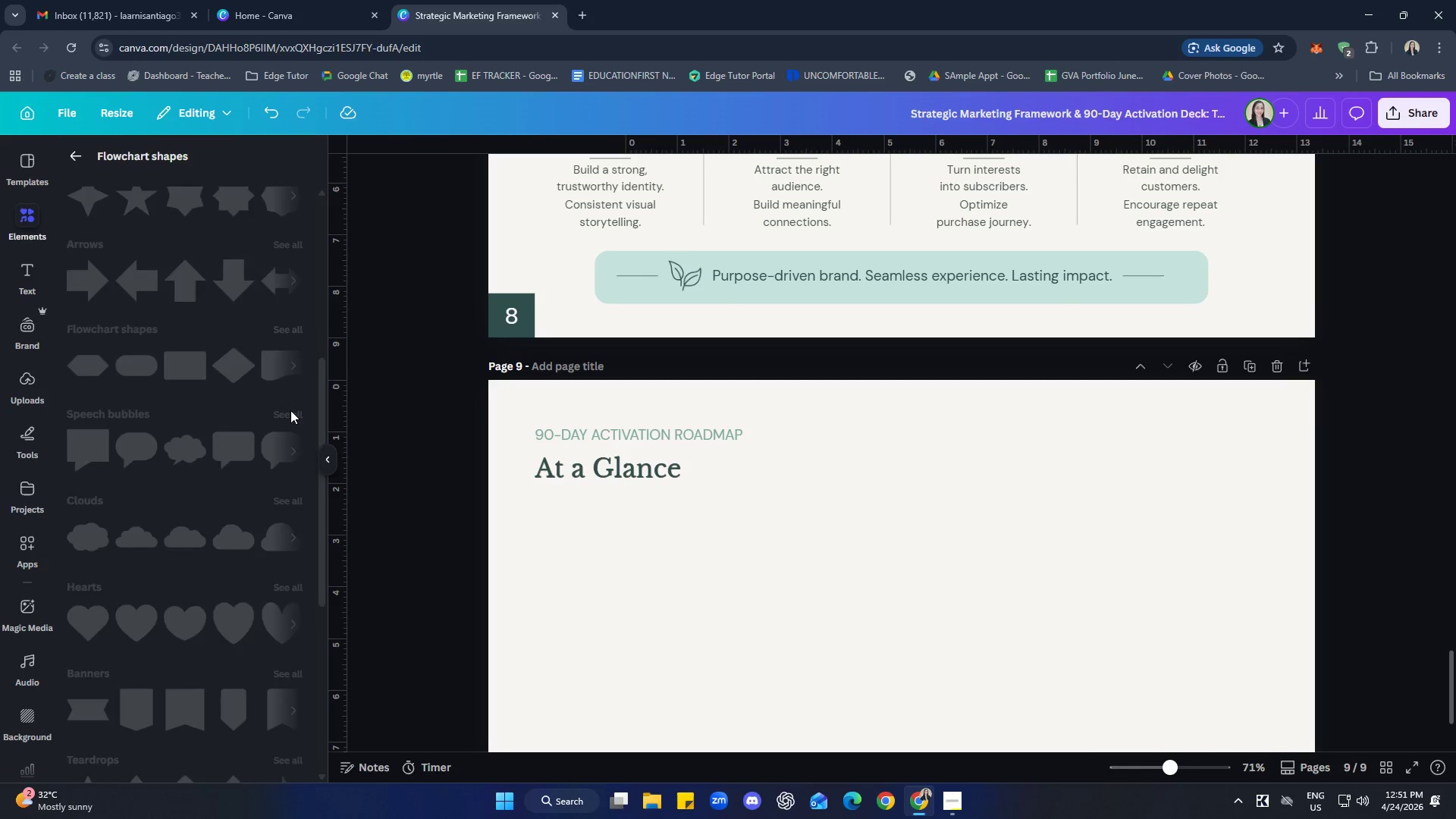 
mouse_move([350, 406])
 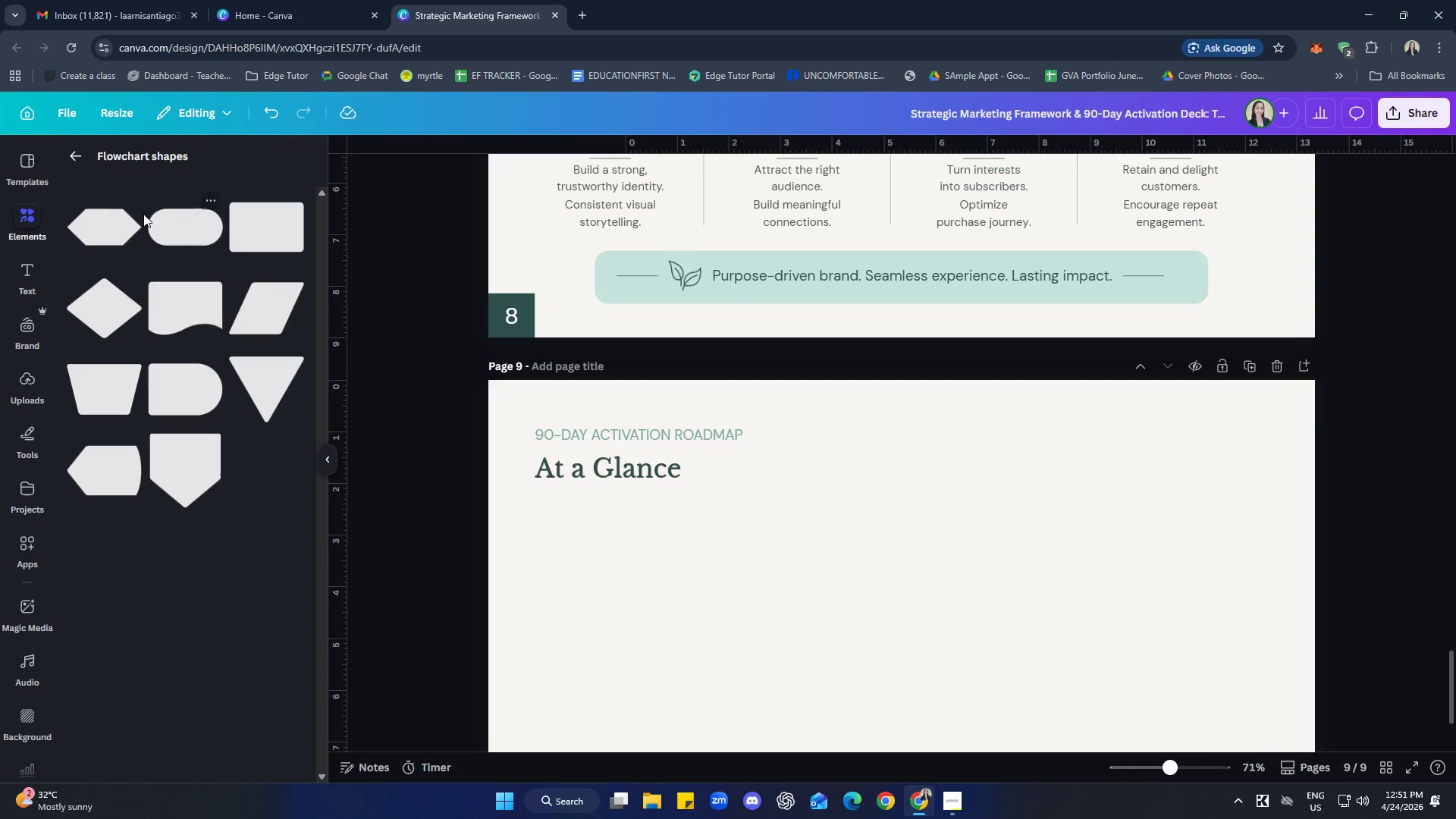 
mouse_move([140, 378])
 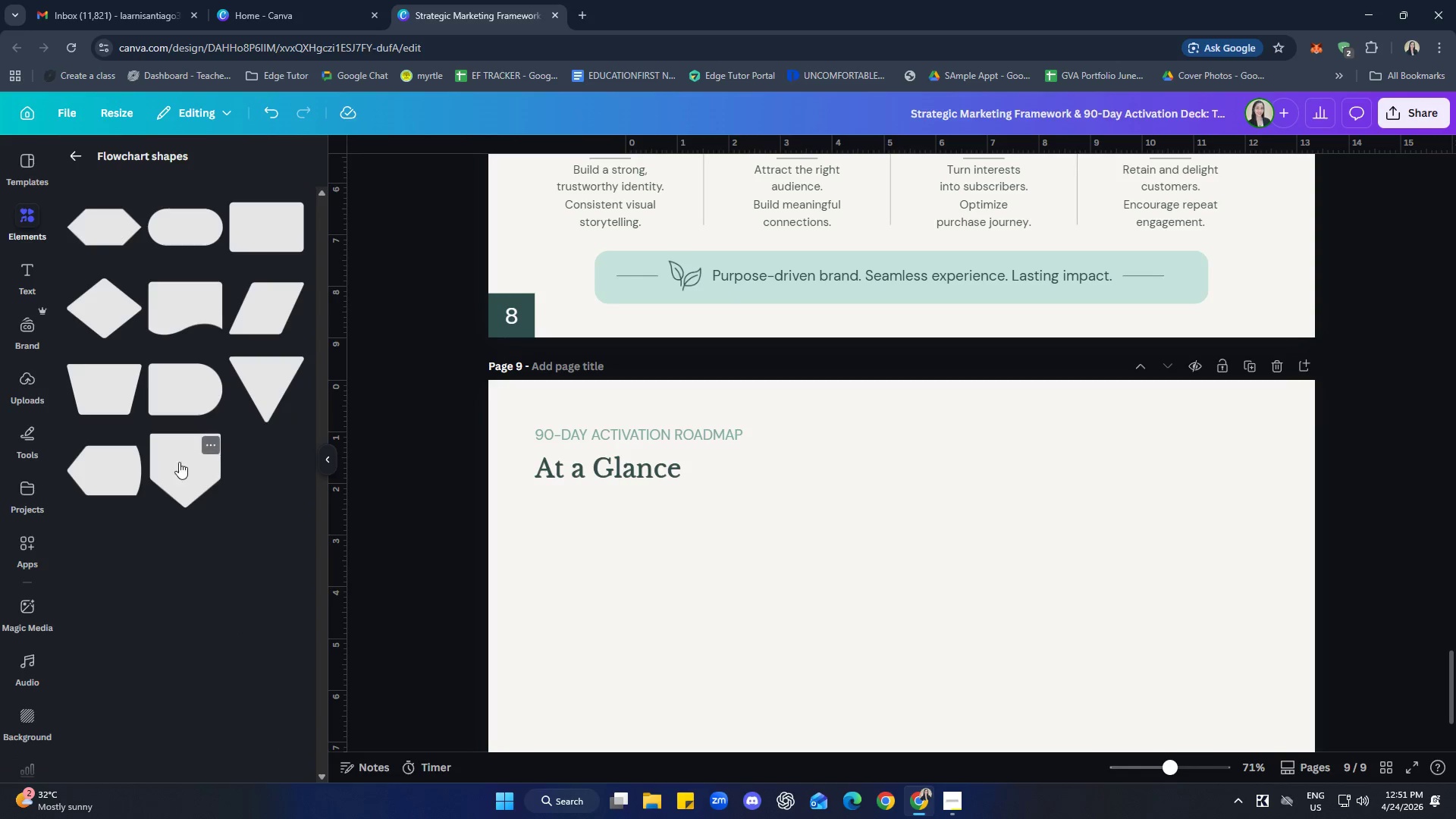 
left_click([167, 458])
 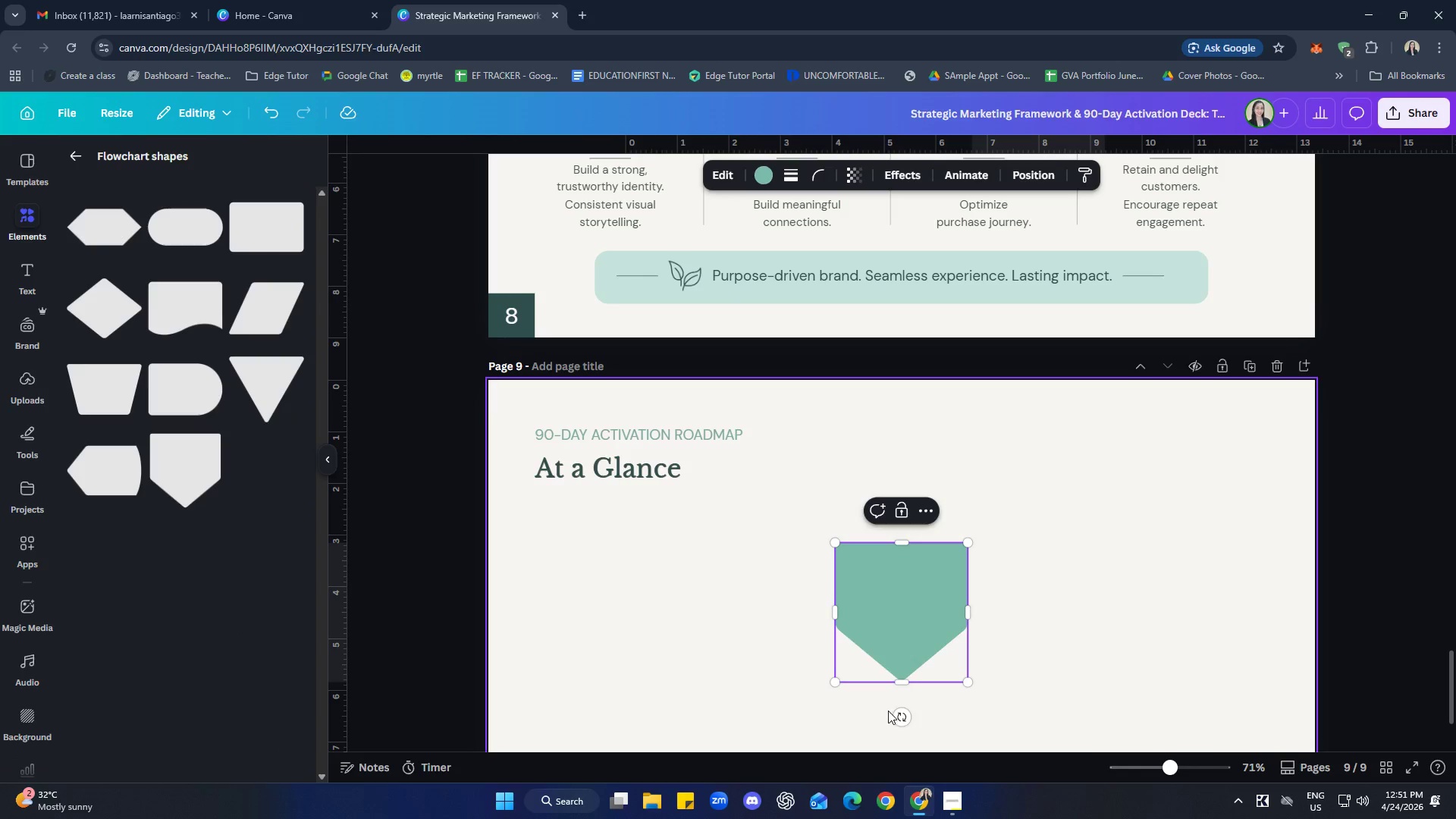 
left_click_drag(start_coordinate=[906, 714], to_coordinate=[993, 608])
 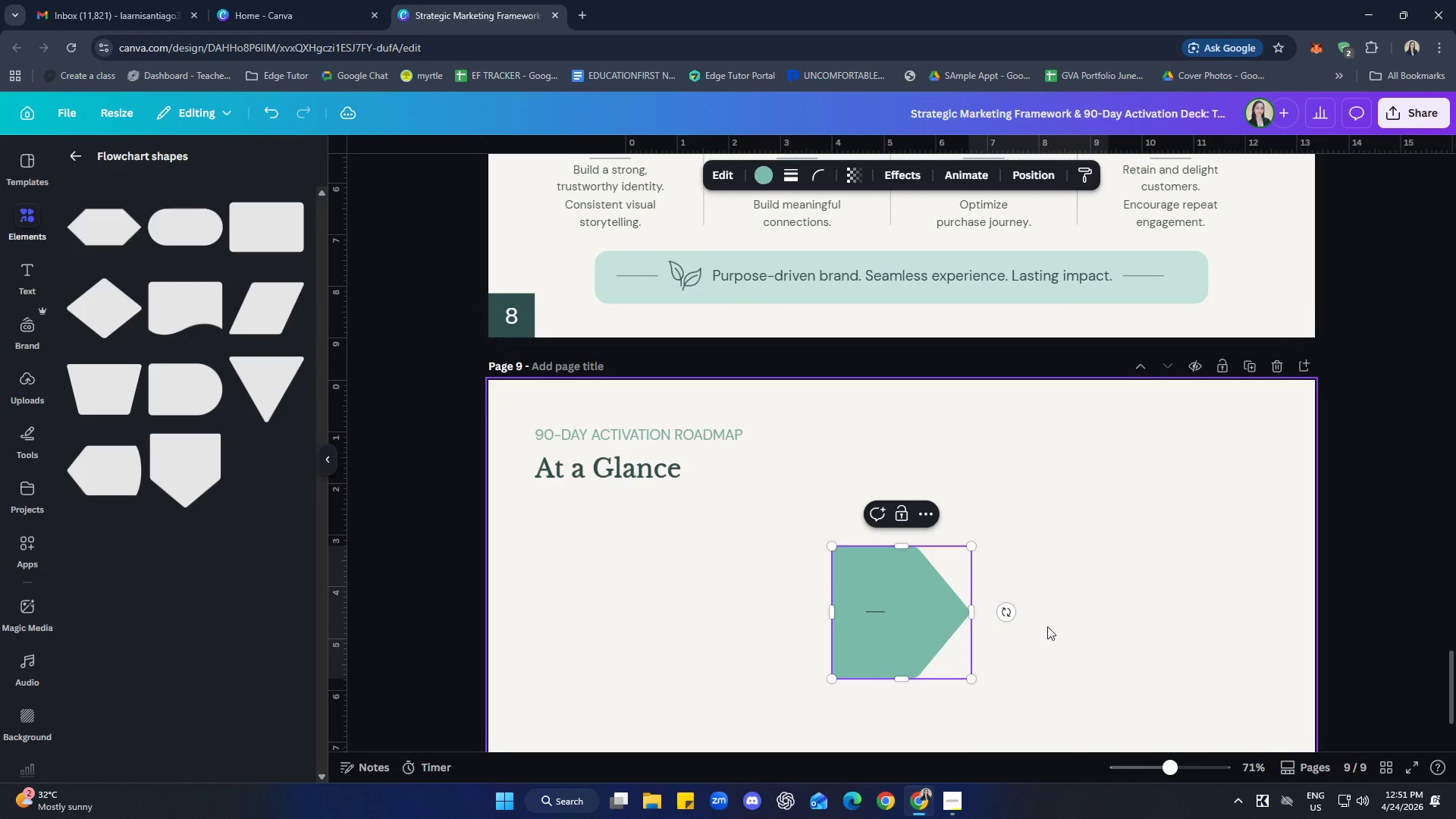 
left_click([1050, 623])
 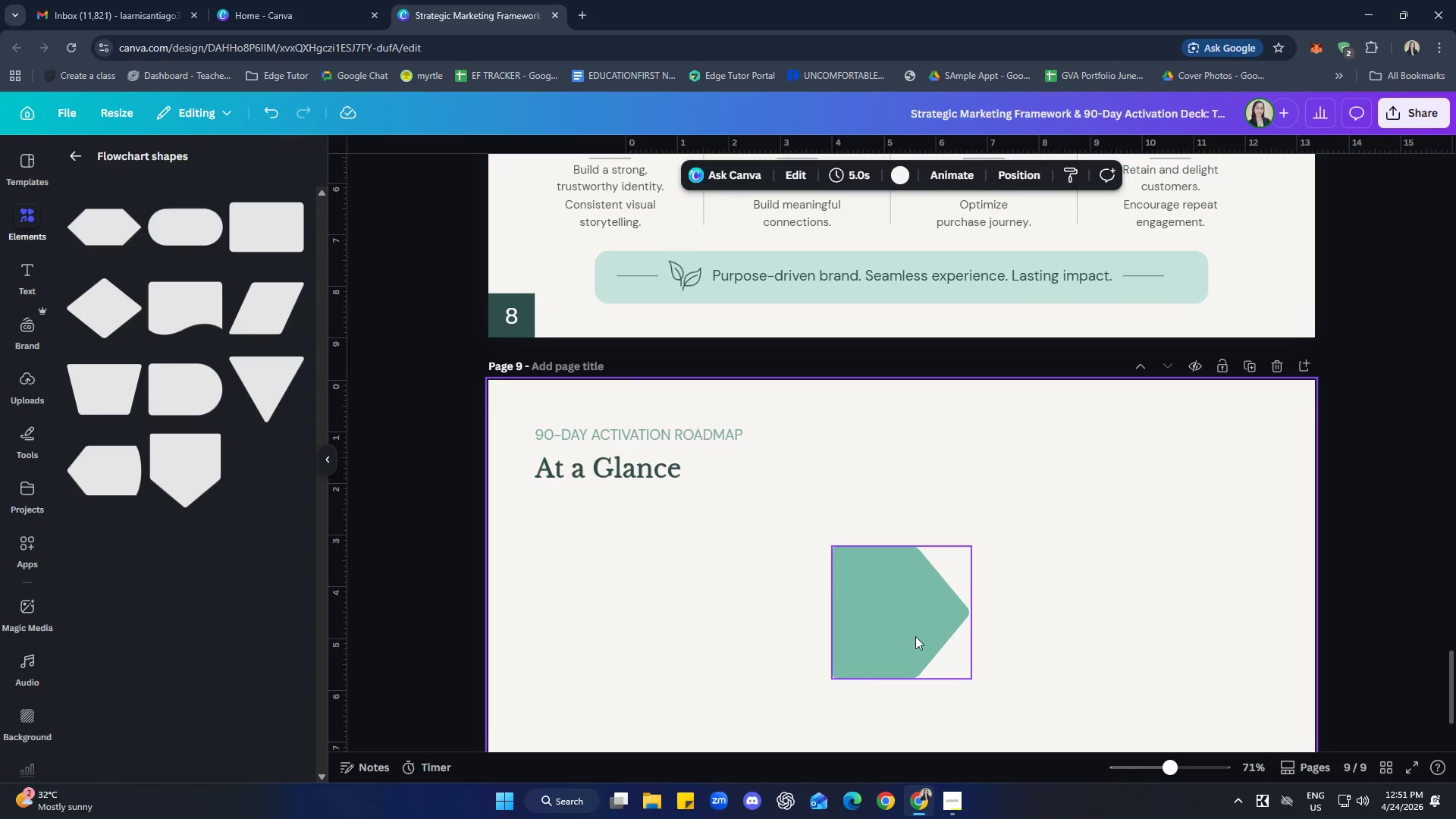 
left_click_drag(start_coordinate=[915, 635], to_coordinate=[631, 633])
 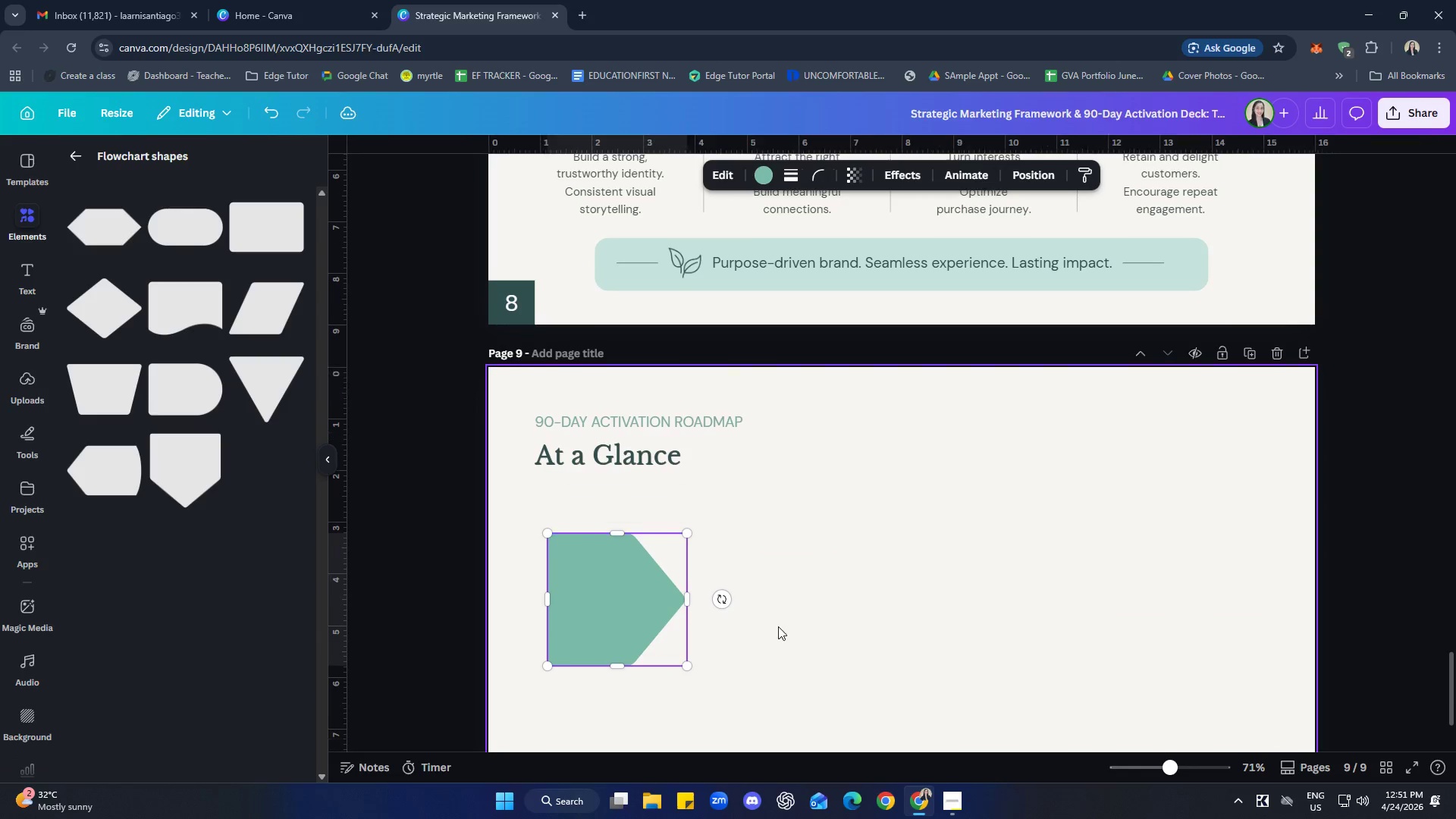 
scroll: coordinate [778, 626], scroll_direction: down, amount: 2.0
 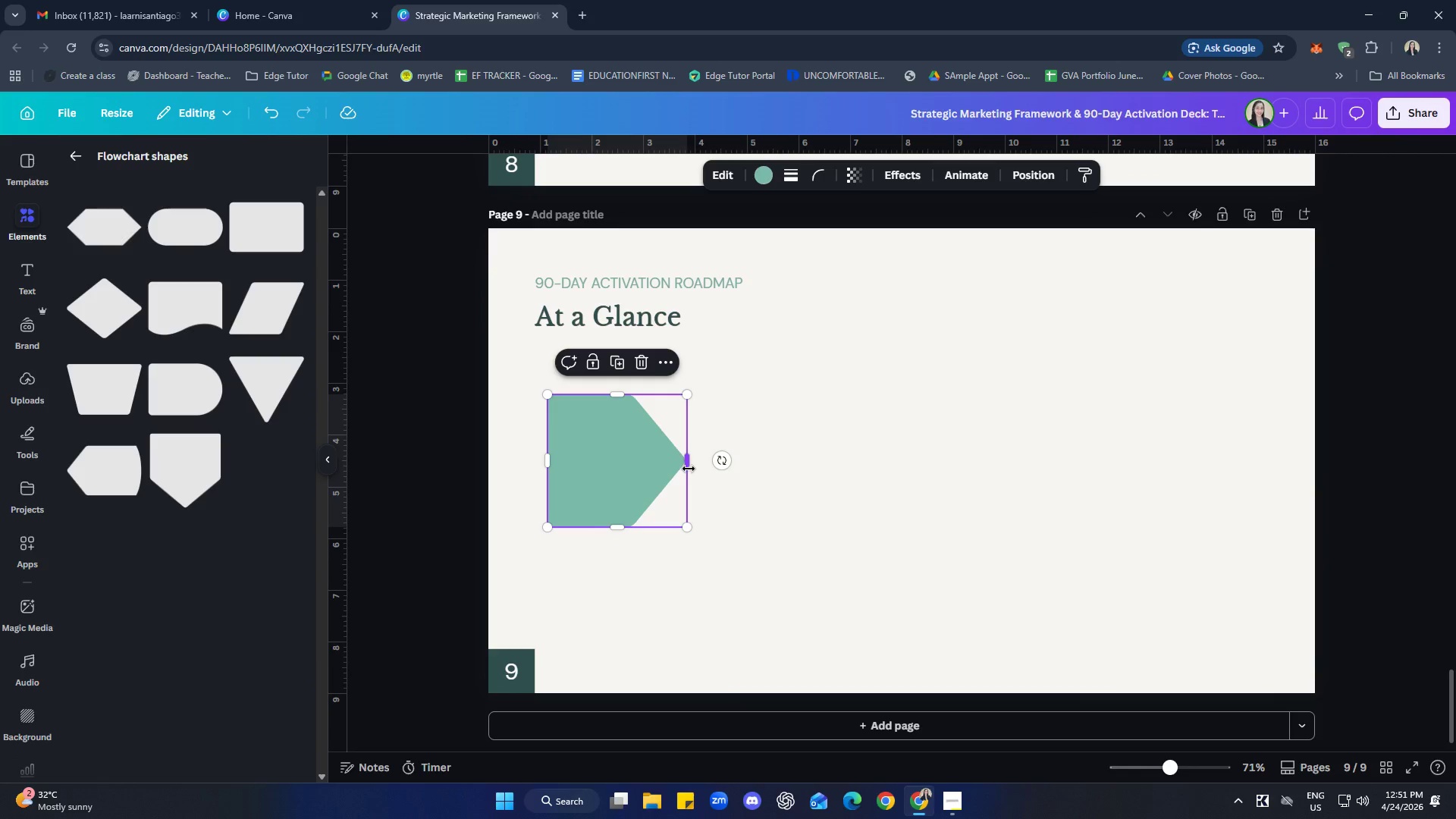 
left_click_drag(start_coordinate=[689, 463], to_coordinate=[782, 475])
 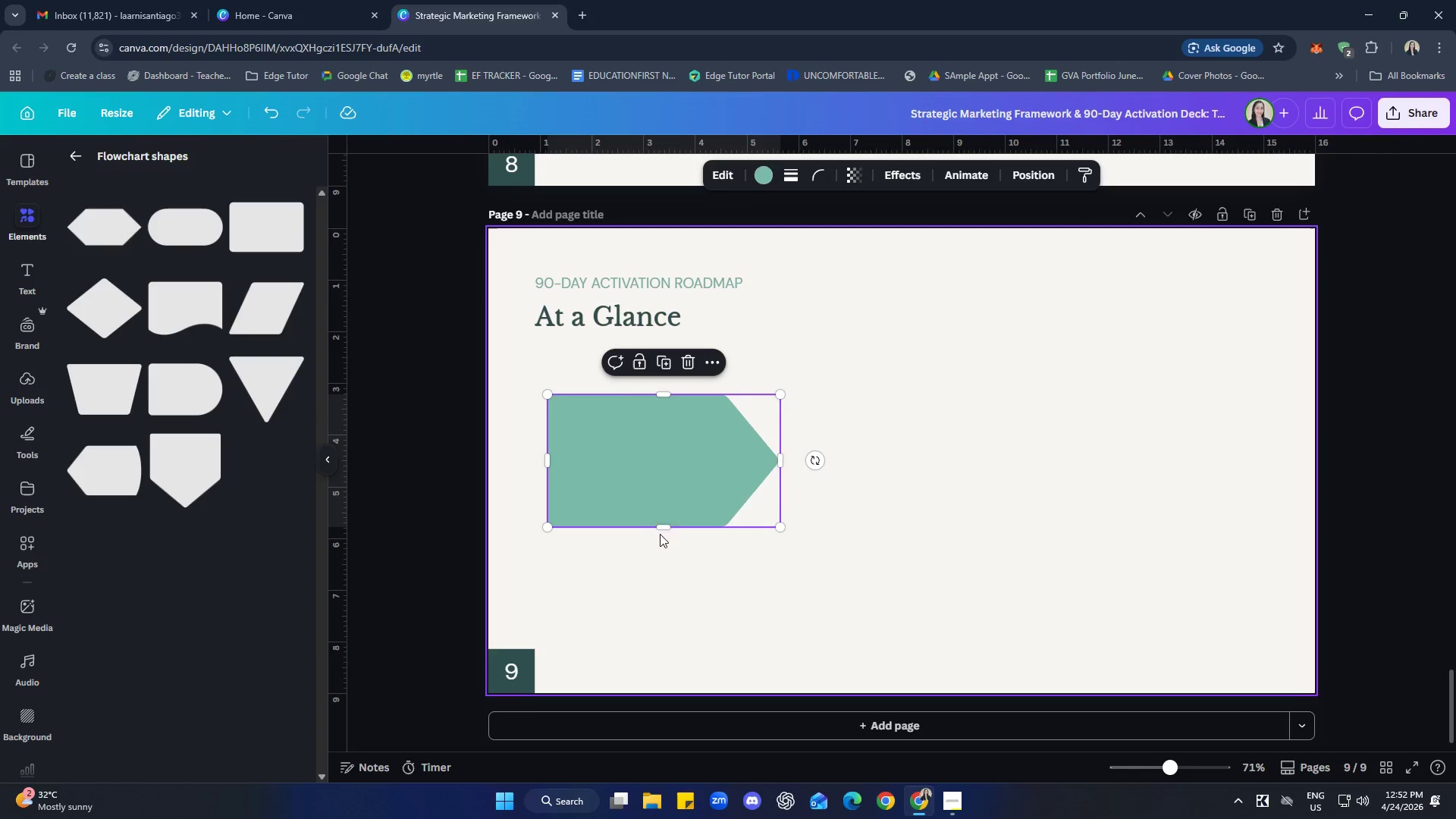 
left_click_drag(start_coordinate=[664, 530], to_coordinate=[664, 573])
 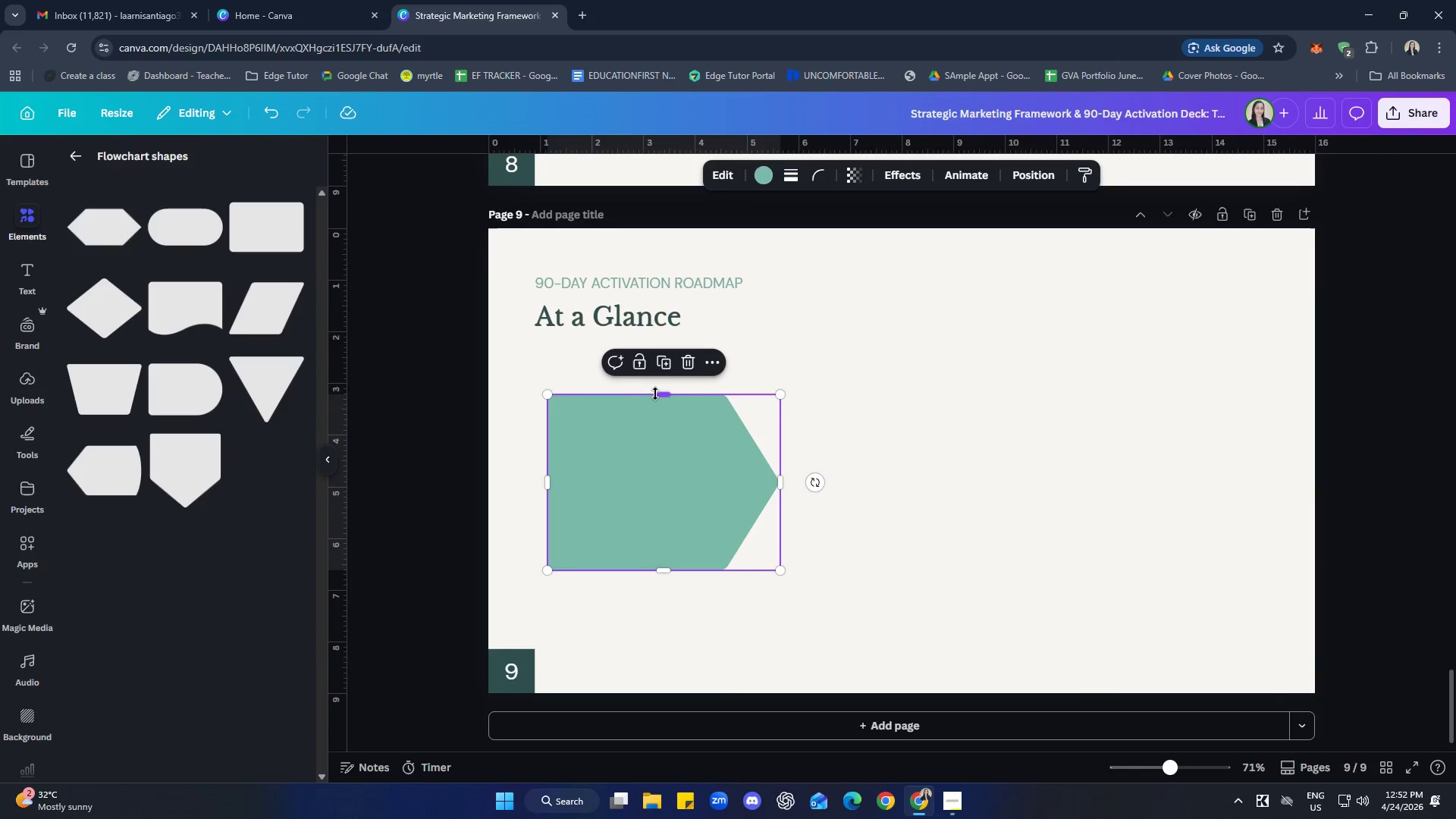 
left_click_drag(start_coordinate=[661, 394], to_coordinate=[662, 369])
 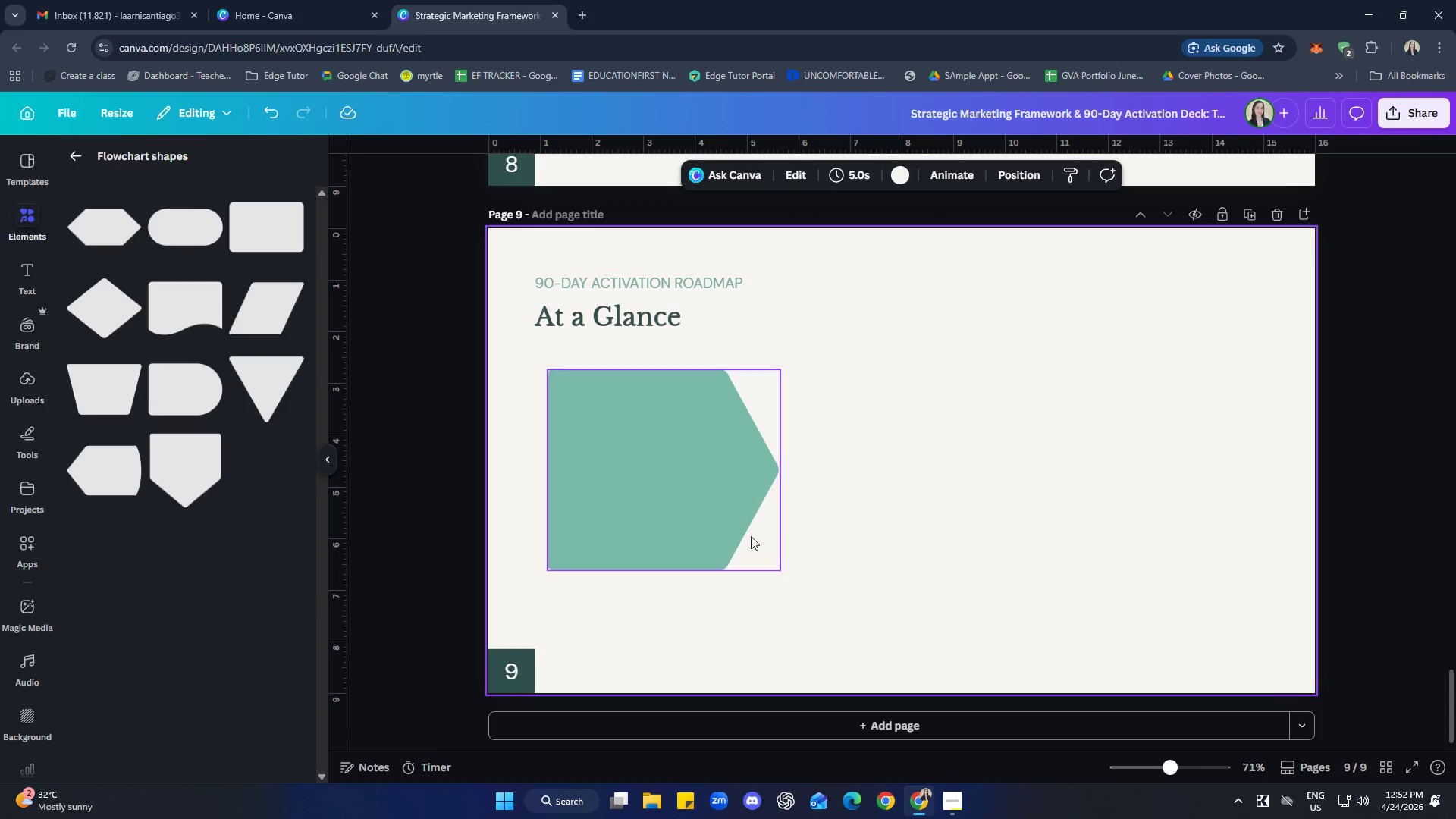 
left_click_drag(start_coordinate=[700, 505], to_coordinate=[684, 493])
 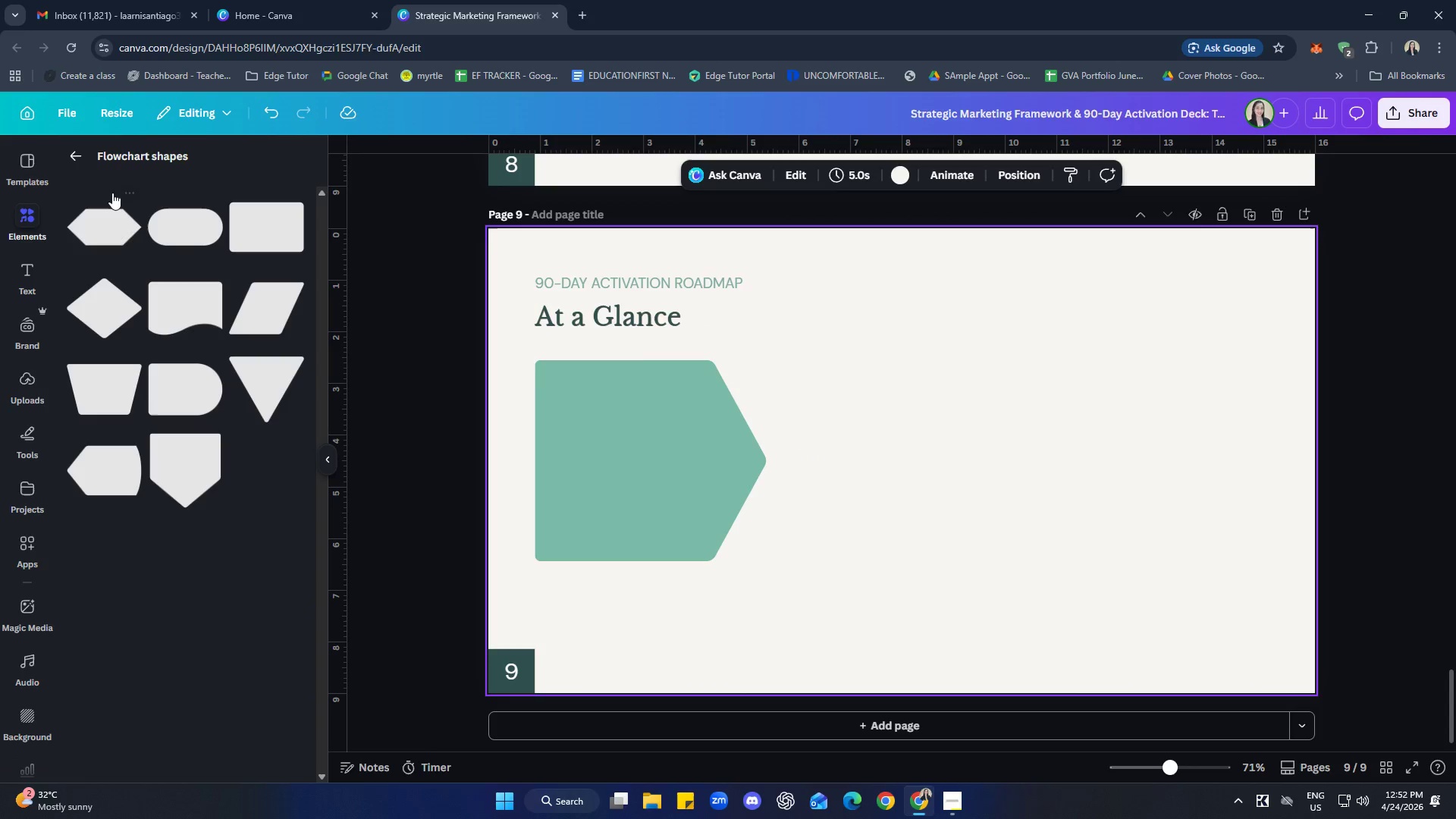 
left_click([77, 157])
 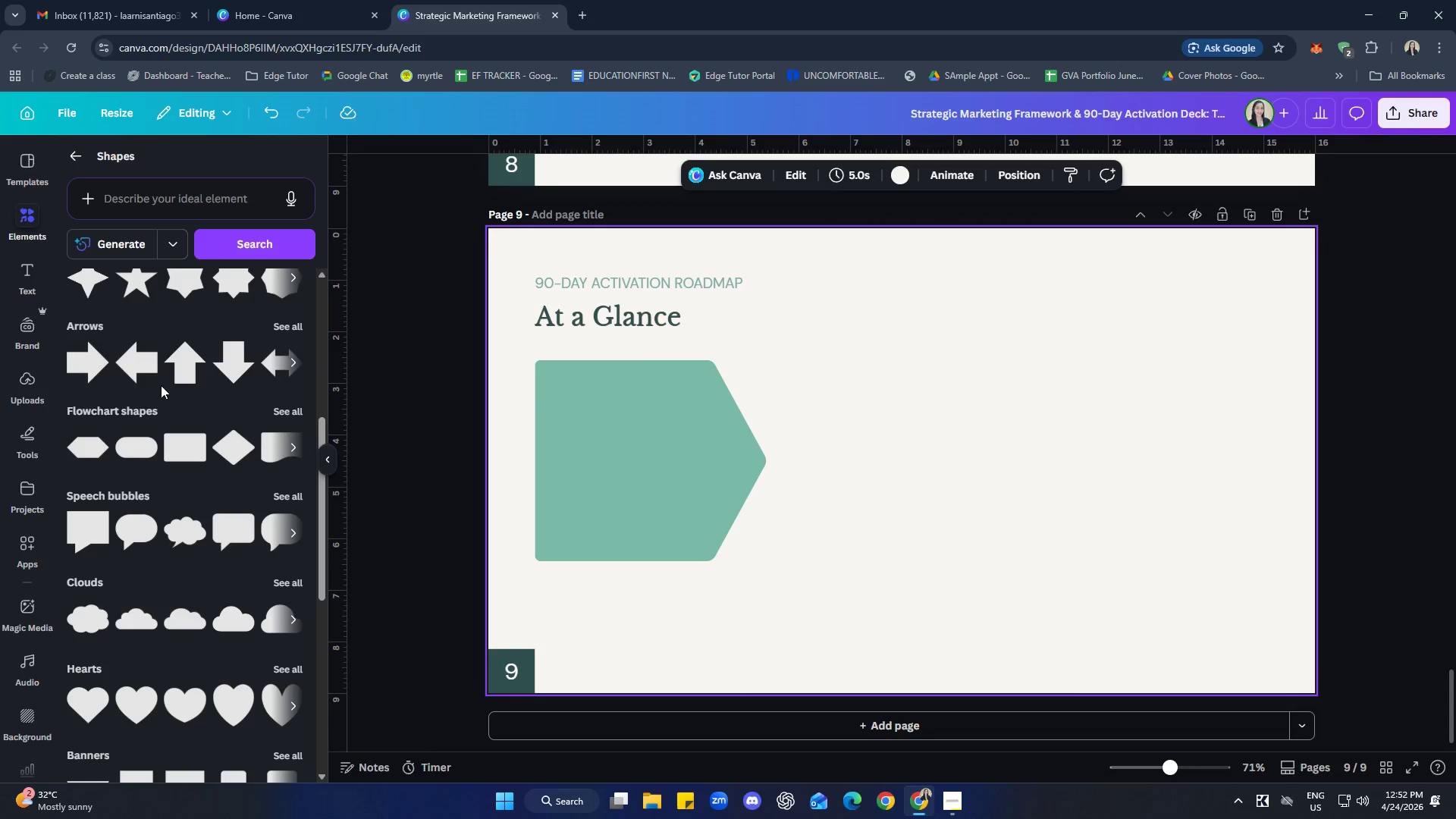 
scroll: coordinate [228, 497], scroll_direction: down, amount: 8.0
 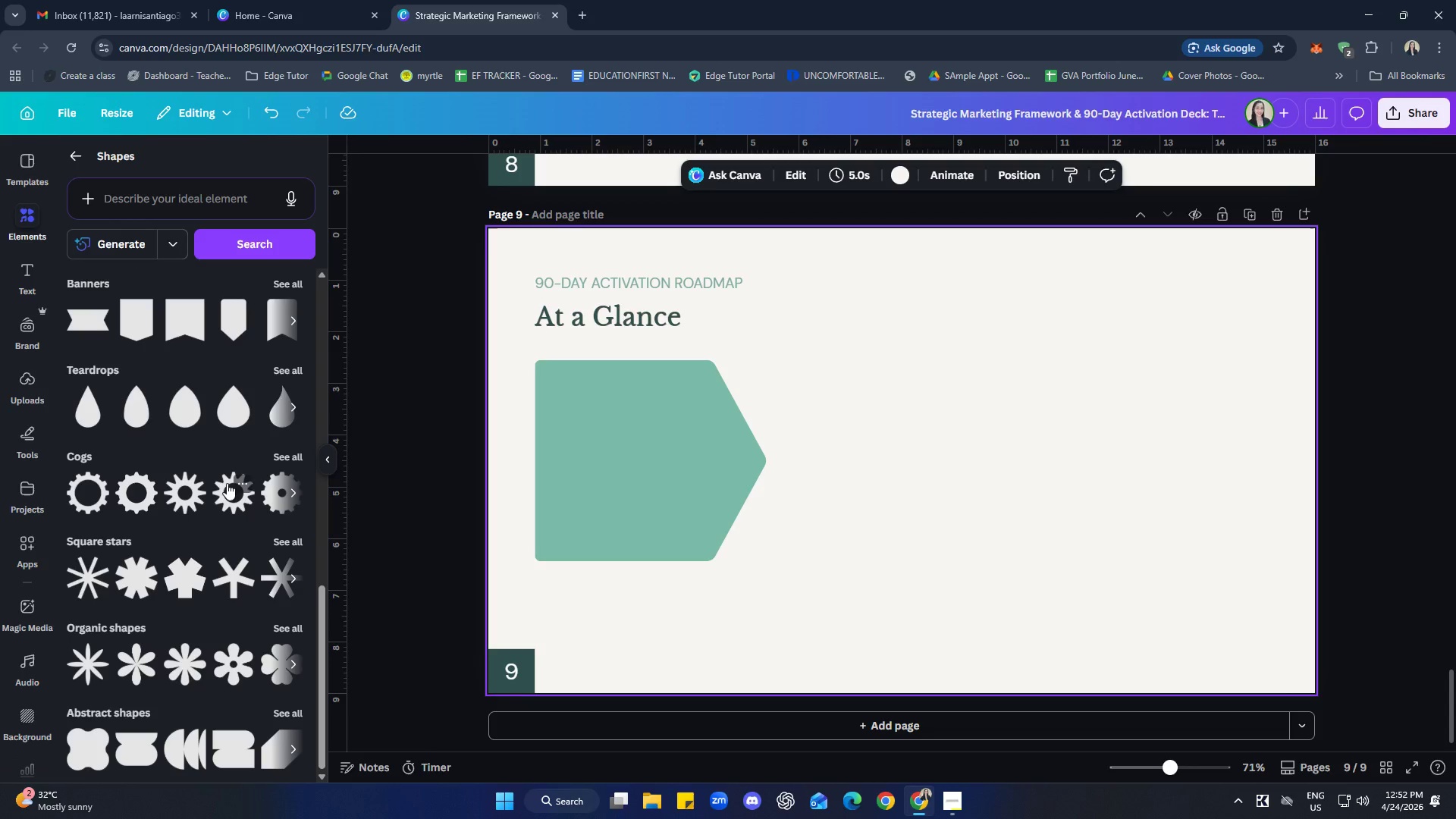 
scroll: coordinate [143, 579], scroll_direction: up, amount: 3.0
 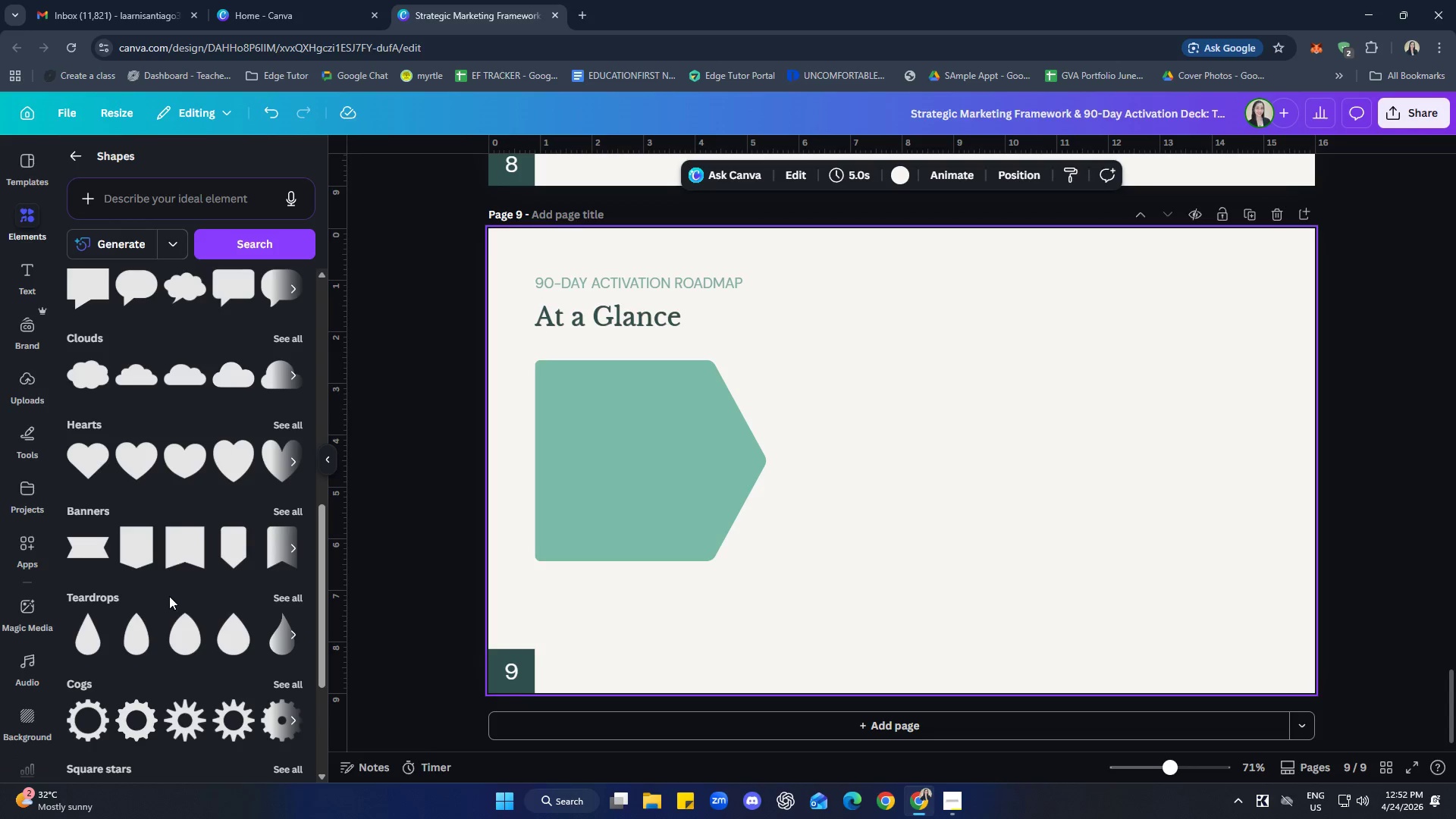 
wait(5.68)
 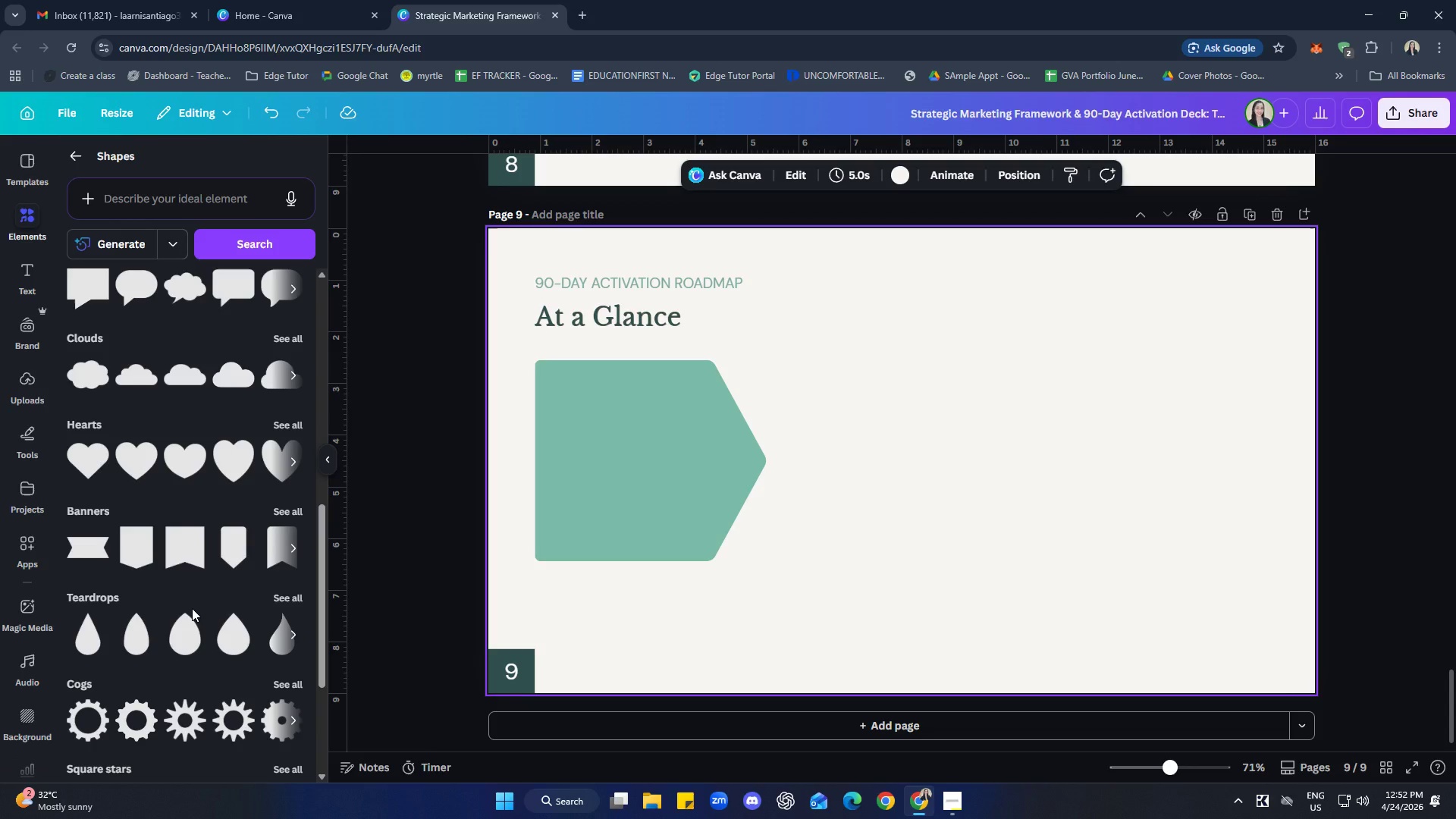 
scroll: coordinate [170, 573], scroll_direction: down, amount: 6.0
 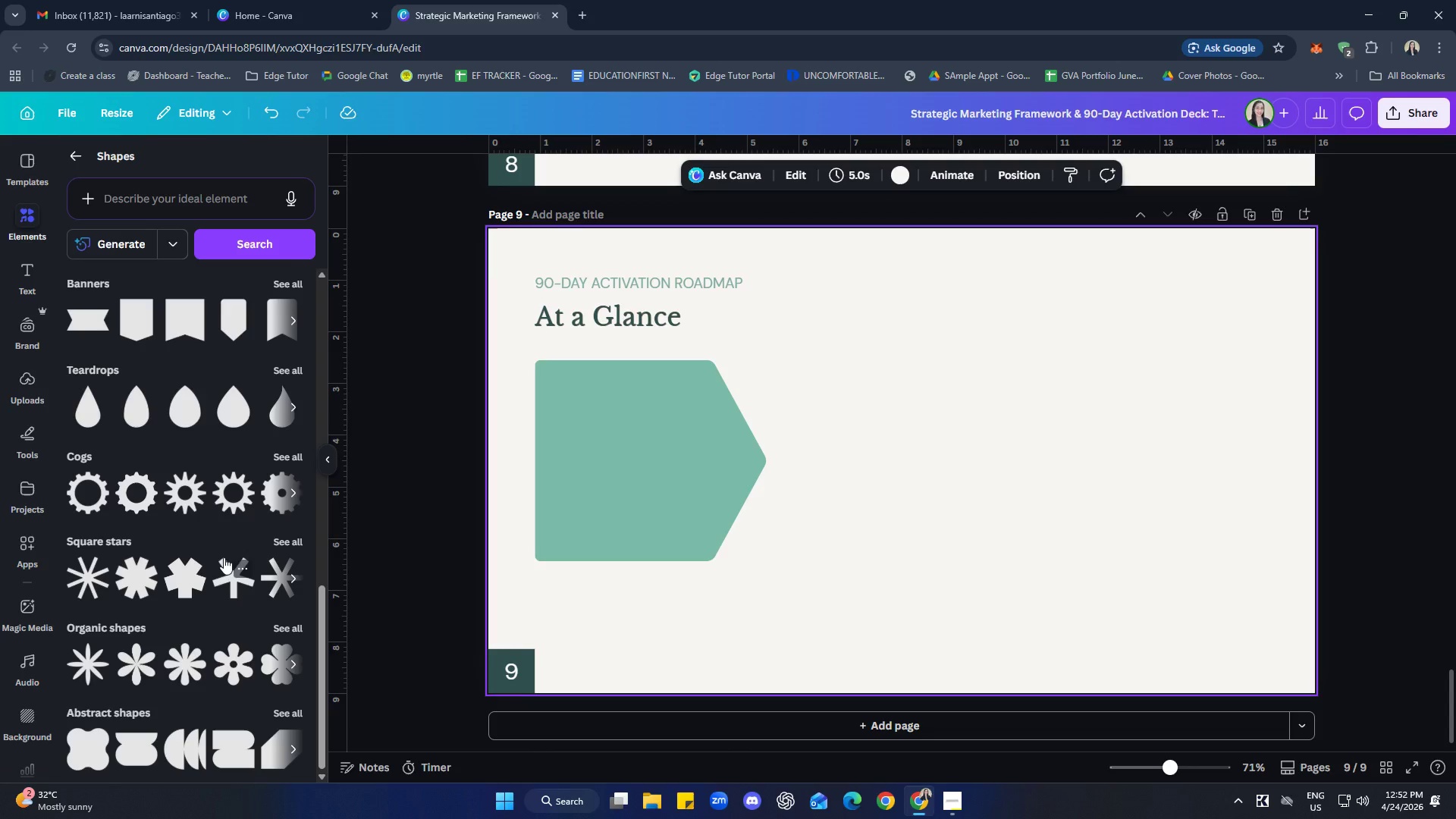 
scroll: coordinate [218, 532], scroll_direction: up, amount: 3.0
 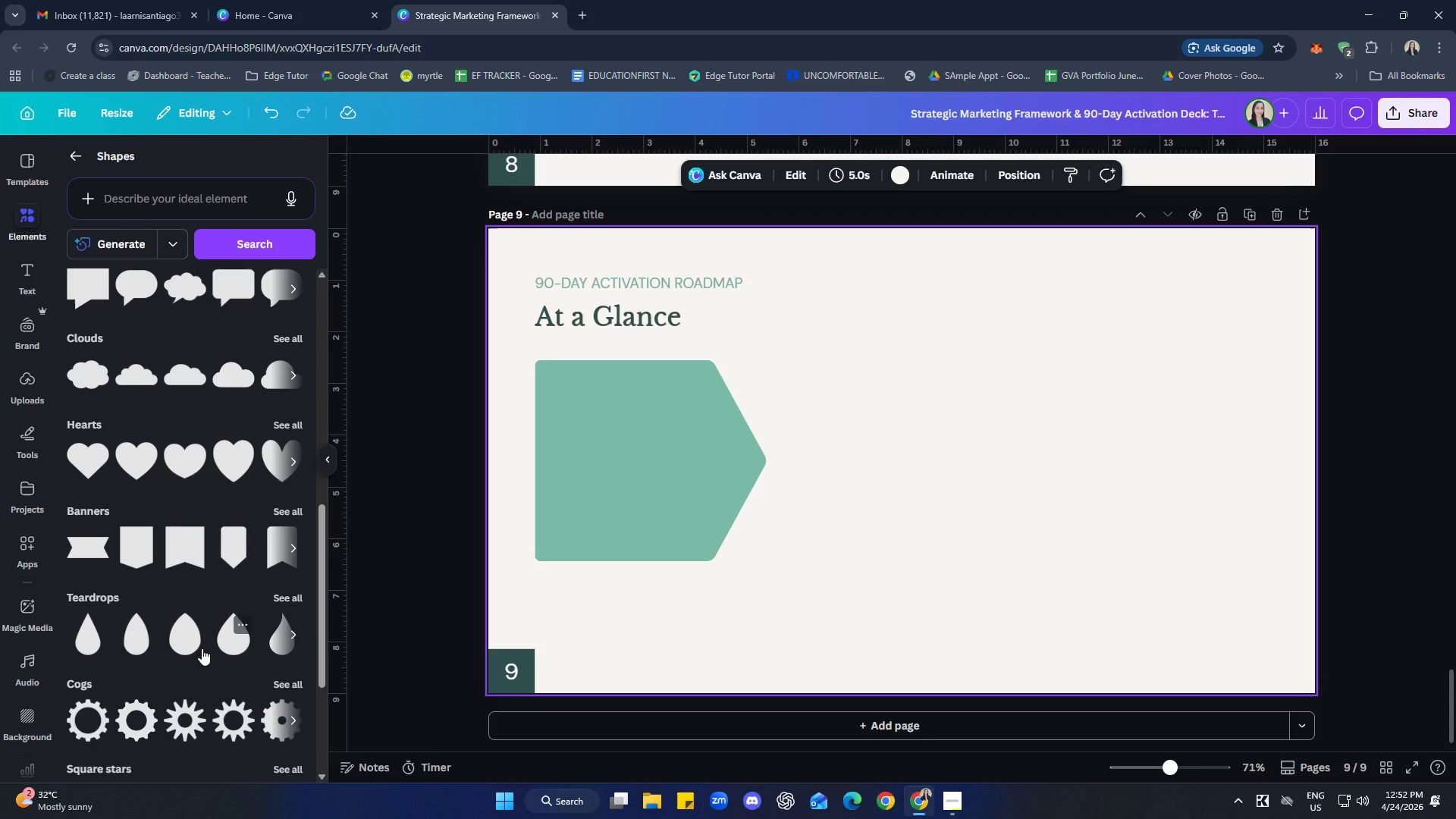 
left_click([82, 548])
 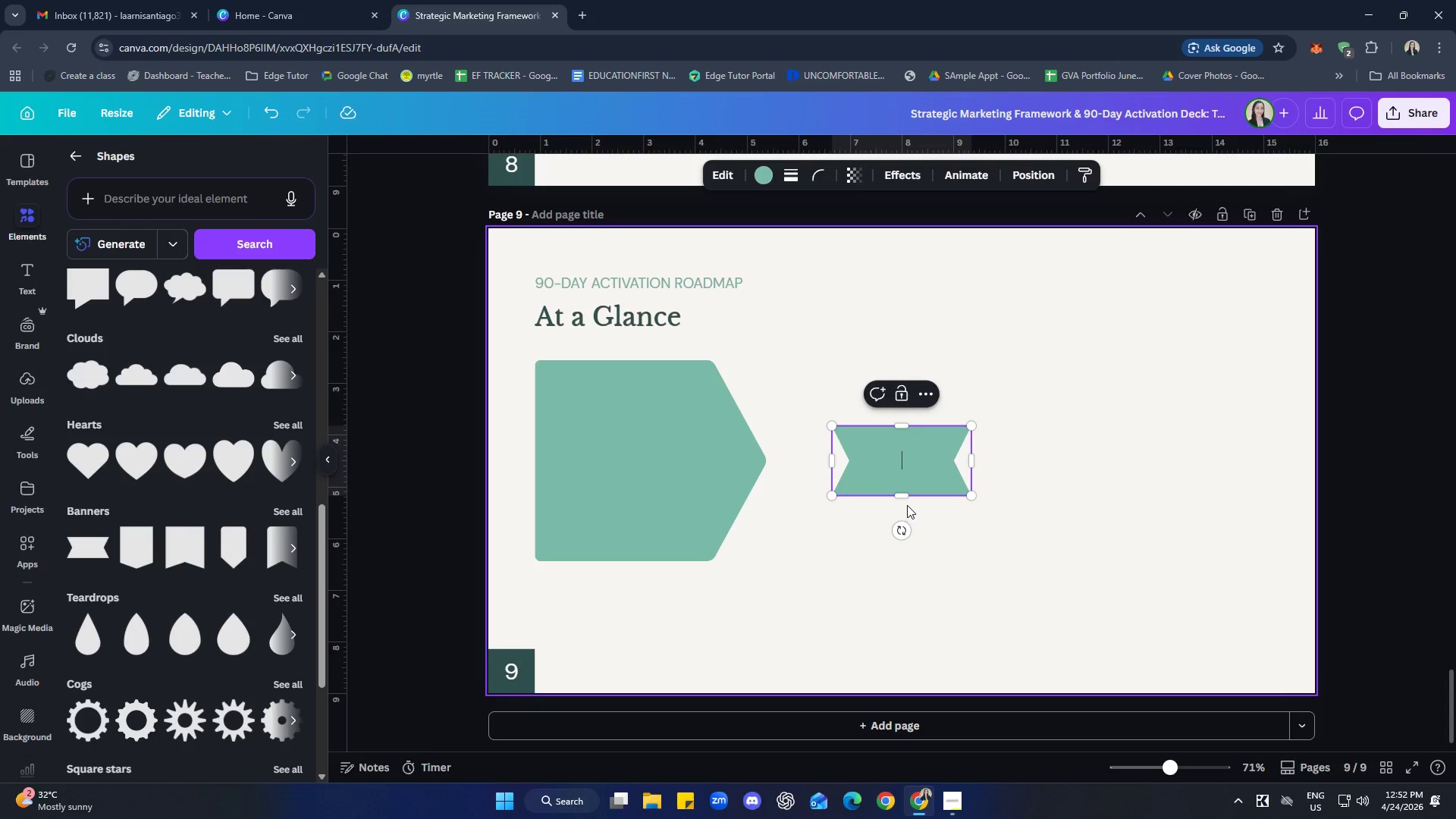 
left_click_drag(start_coordinate=[905, 497], to_coordinate=[898, 563])
 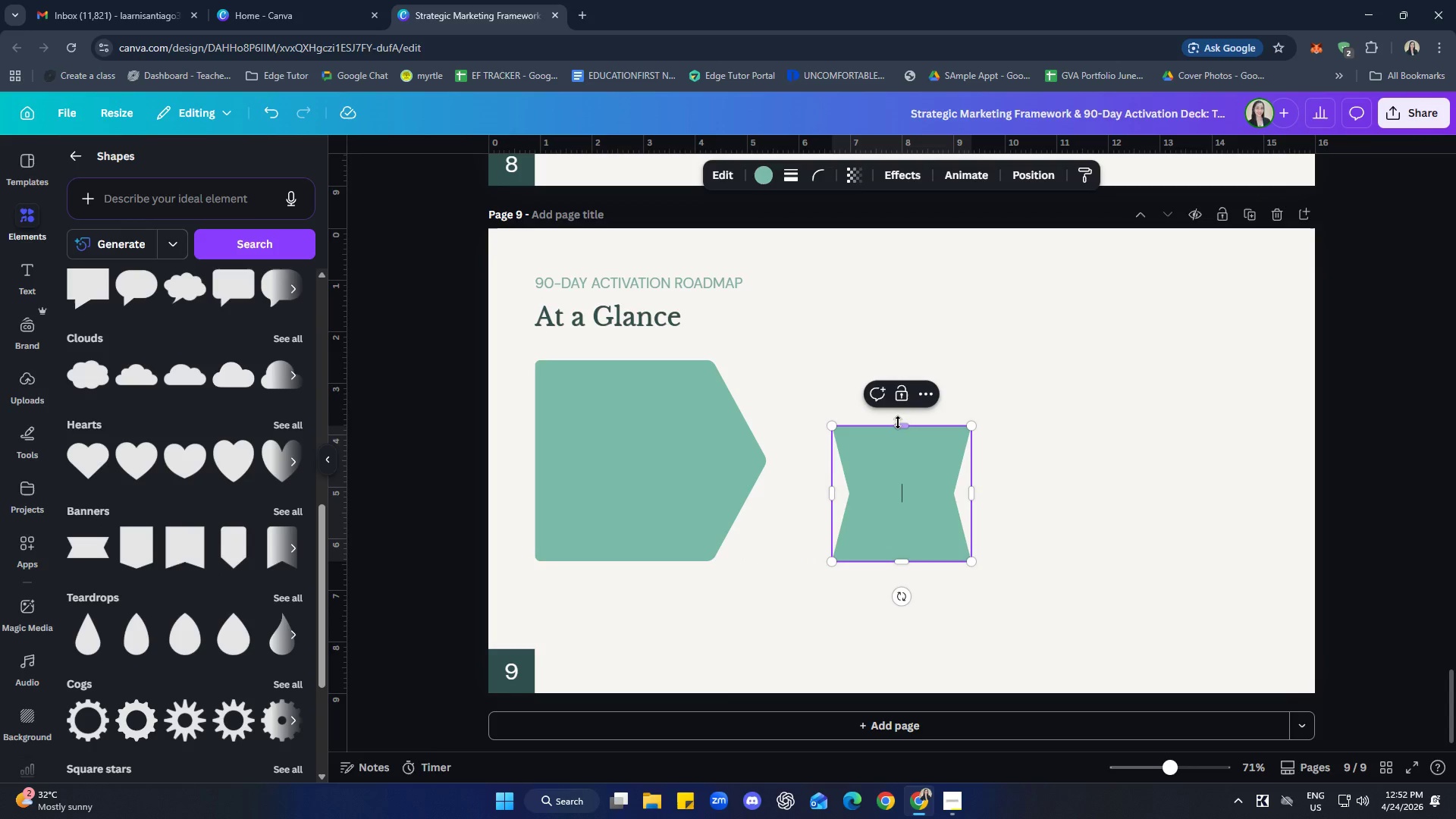 
left_click_drag(start_coordinate=[898, 422], to_coordinate=[880, 358])
 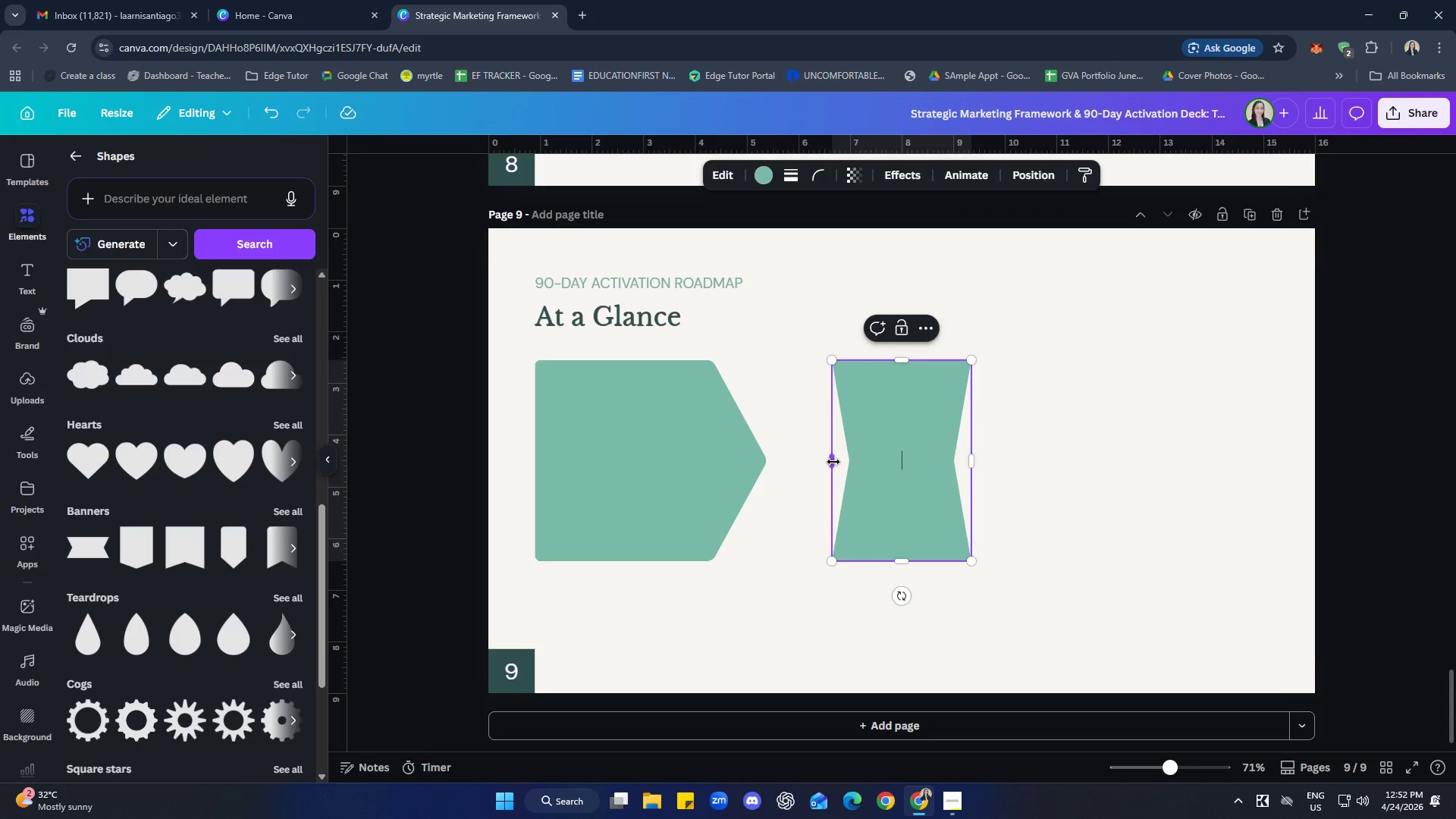 
left_click_drag(start_coordinate=[833, 462], to_coordinate=[769, 464])
 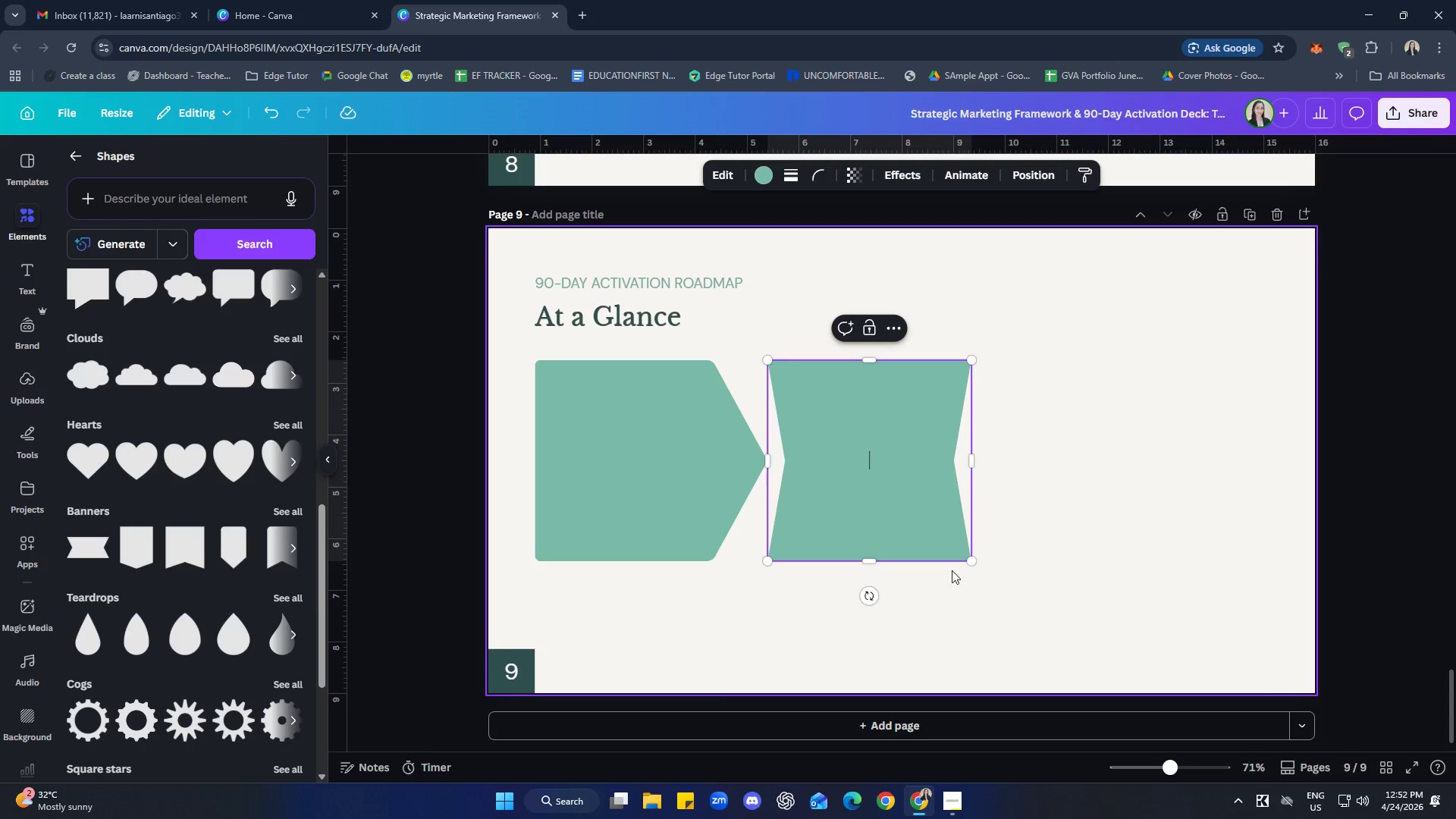 
left_click_drag(start_coordinate=[1009, 654], to_coordinate=[1010, 647])
 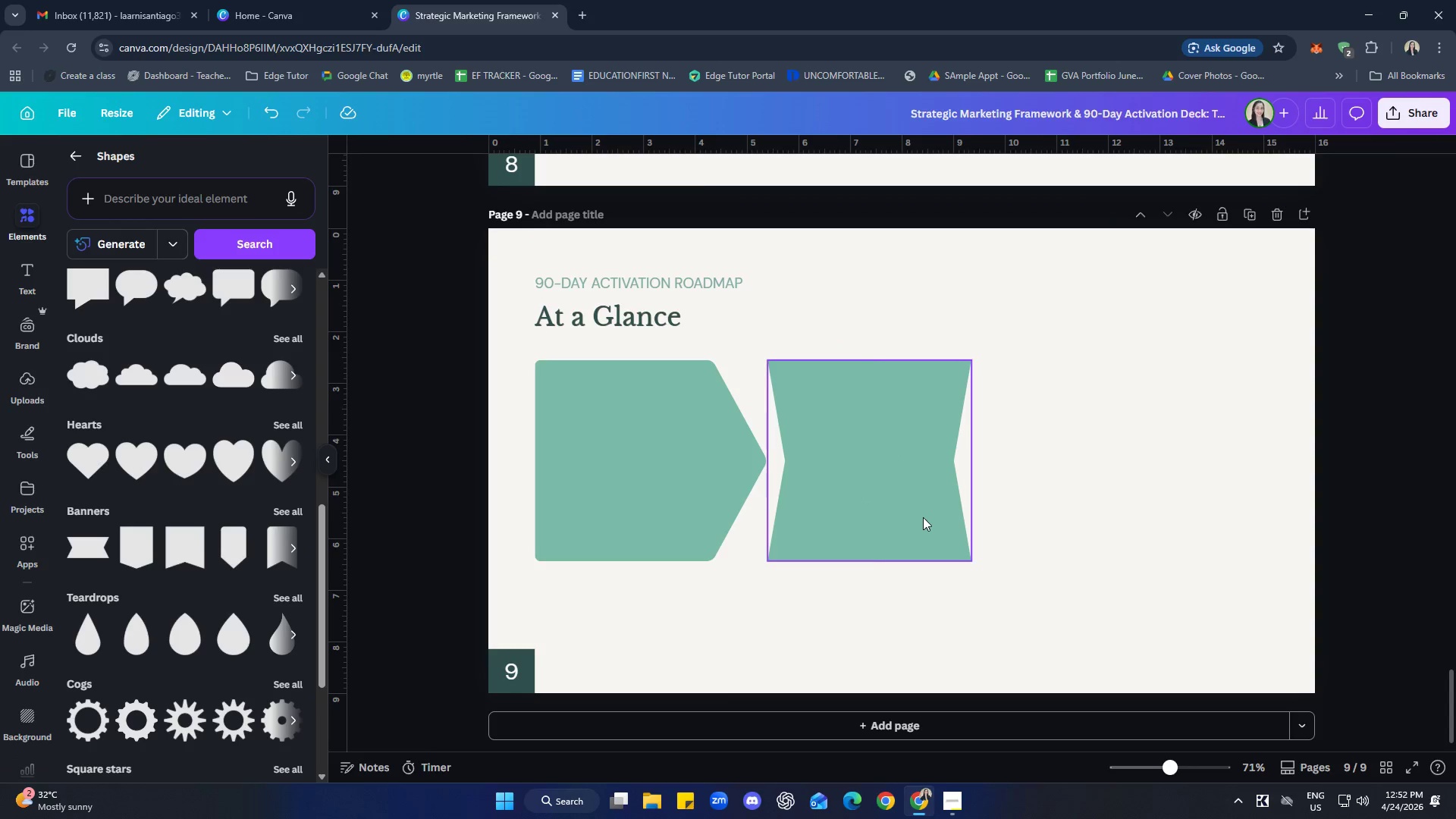 
left_click_drag(start_coordinate=[923, 517], to_coordinate=[686, 519])
 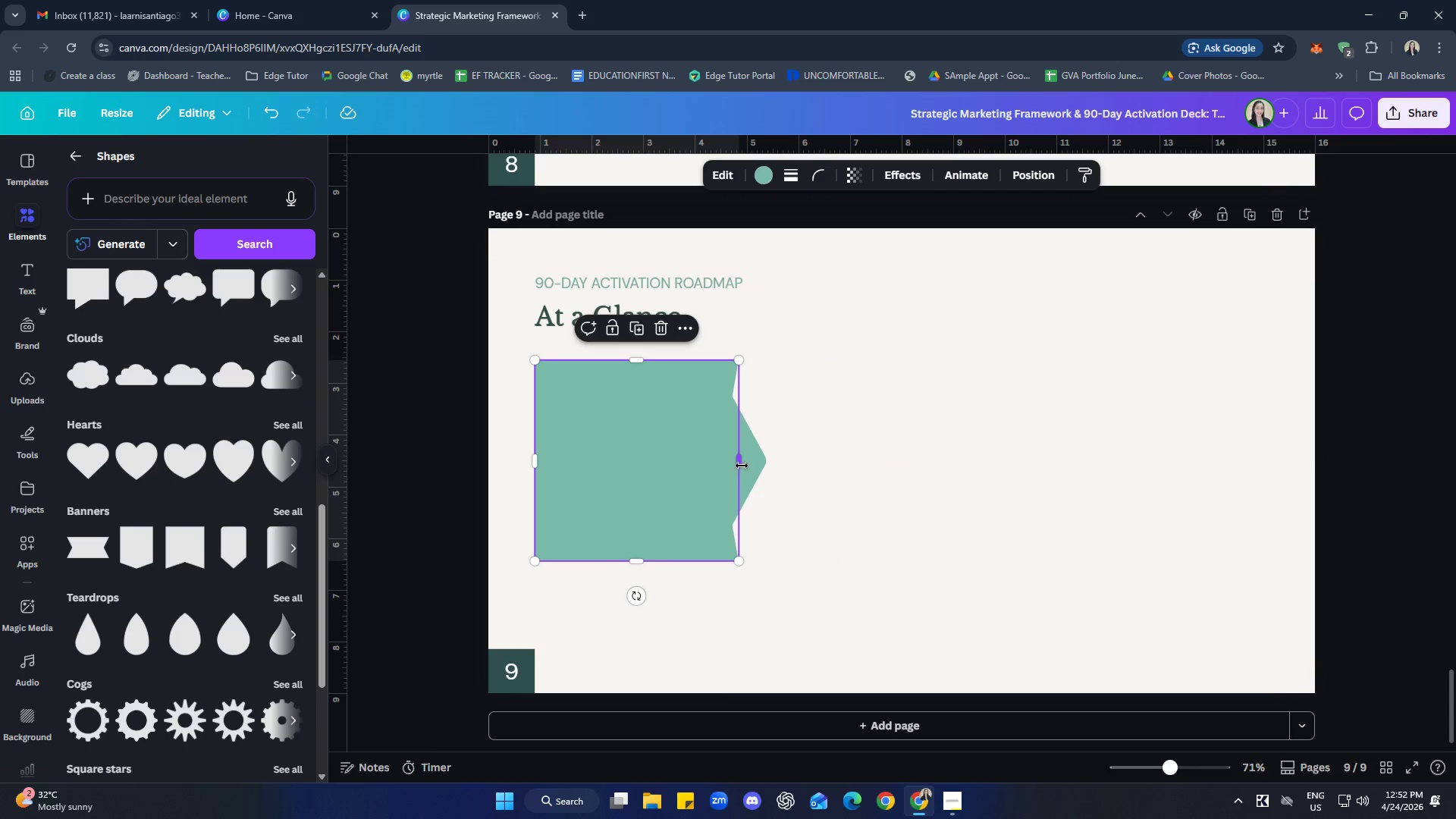 
left_click_drag(start_coordinate=[742, 465], to_coordinate=[774, 463])
 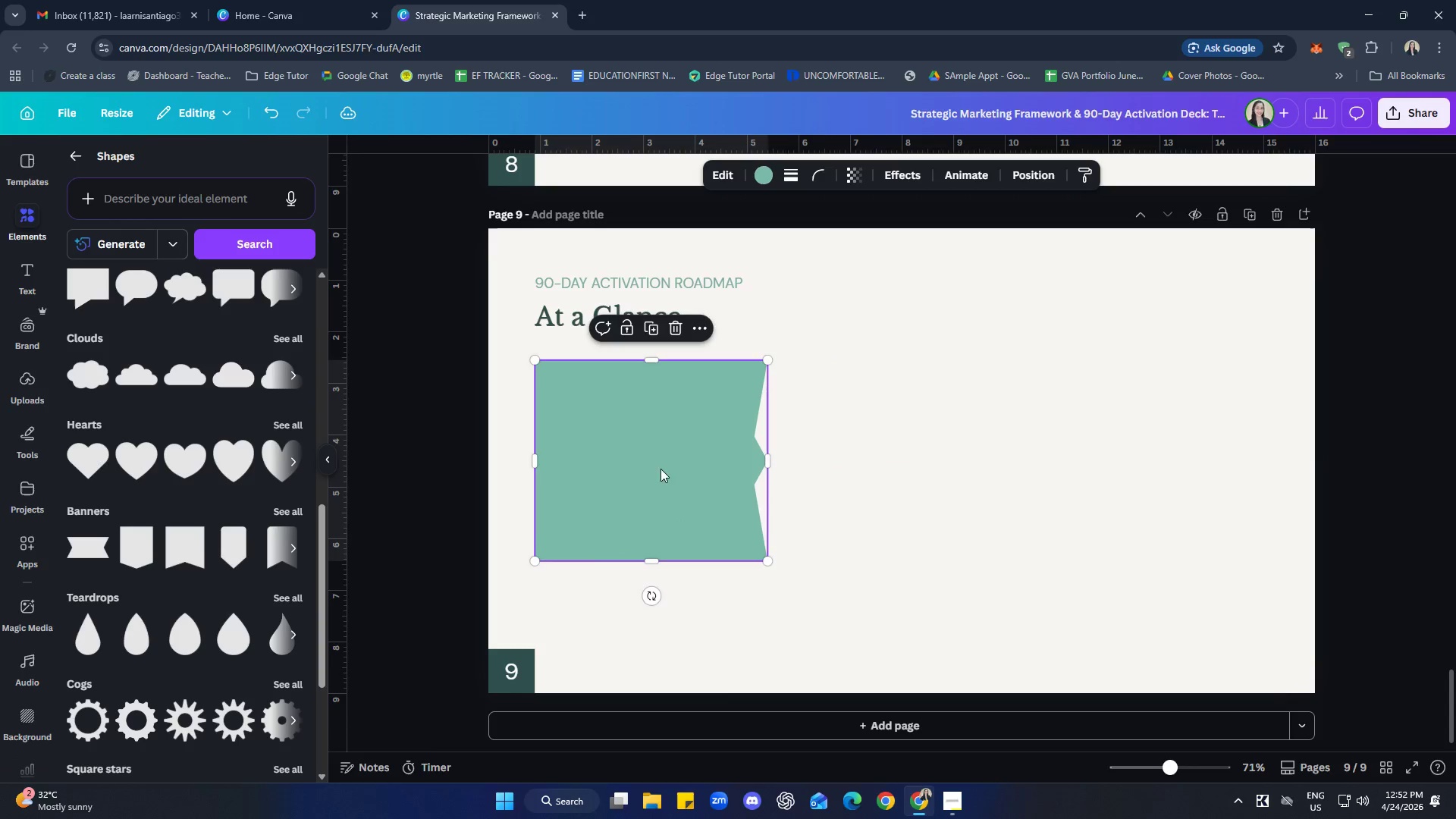 
left_click_drag(start_coordinate=[661, 469], to_coordinate=[880, 472])
 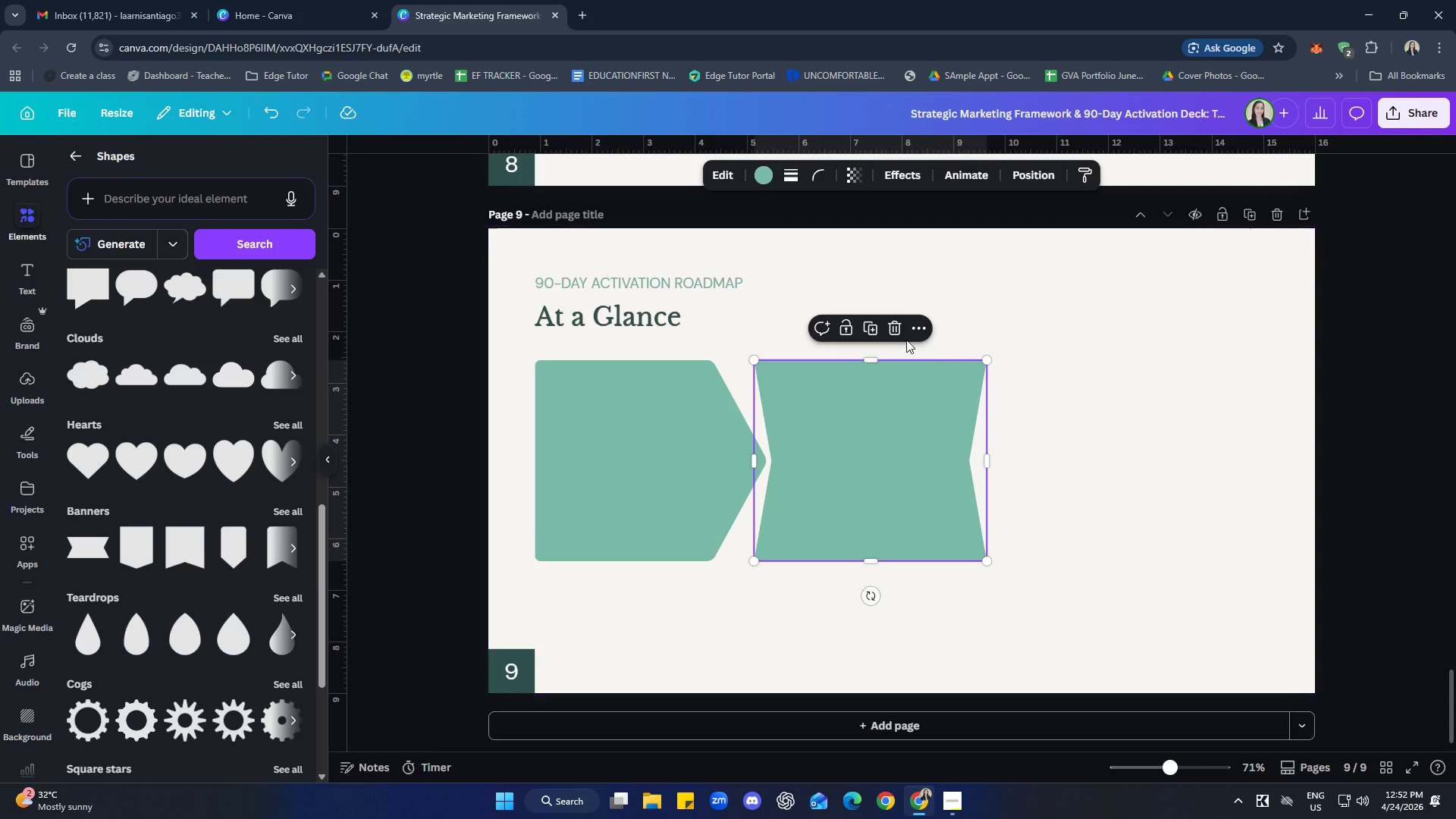 
left_click([897, 331])
 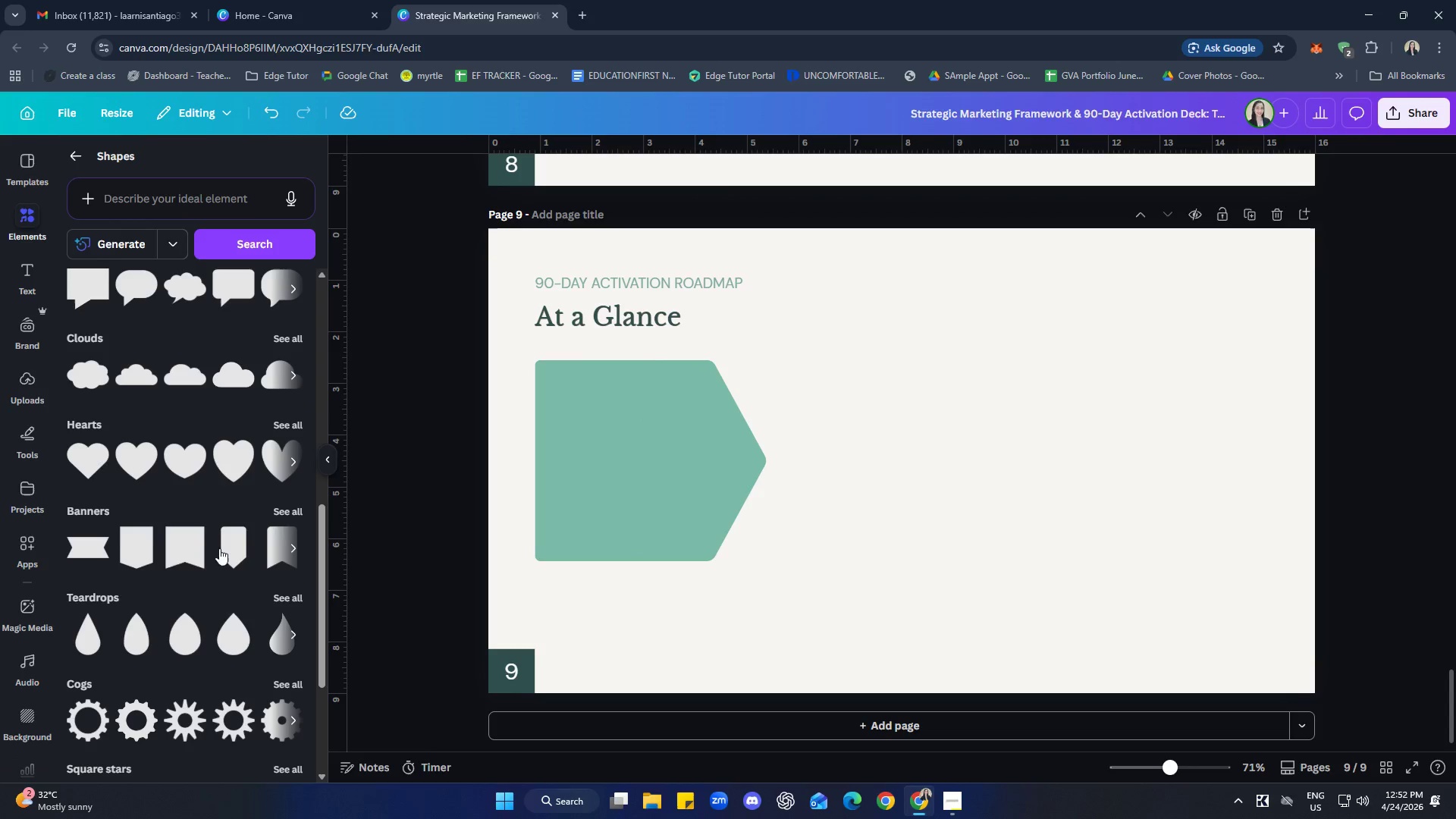 
scroll: coordinate [231, 566], scroll_direction: up, amount: 5.0
 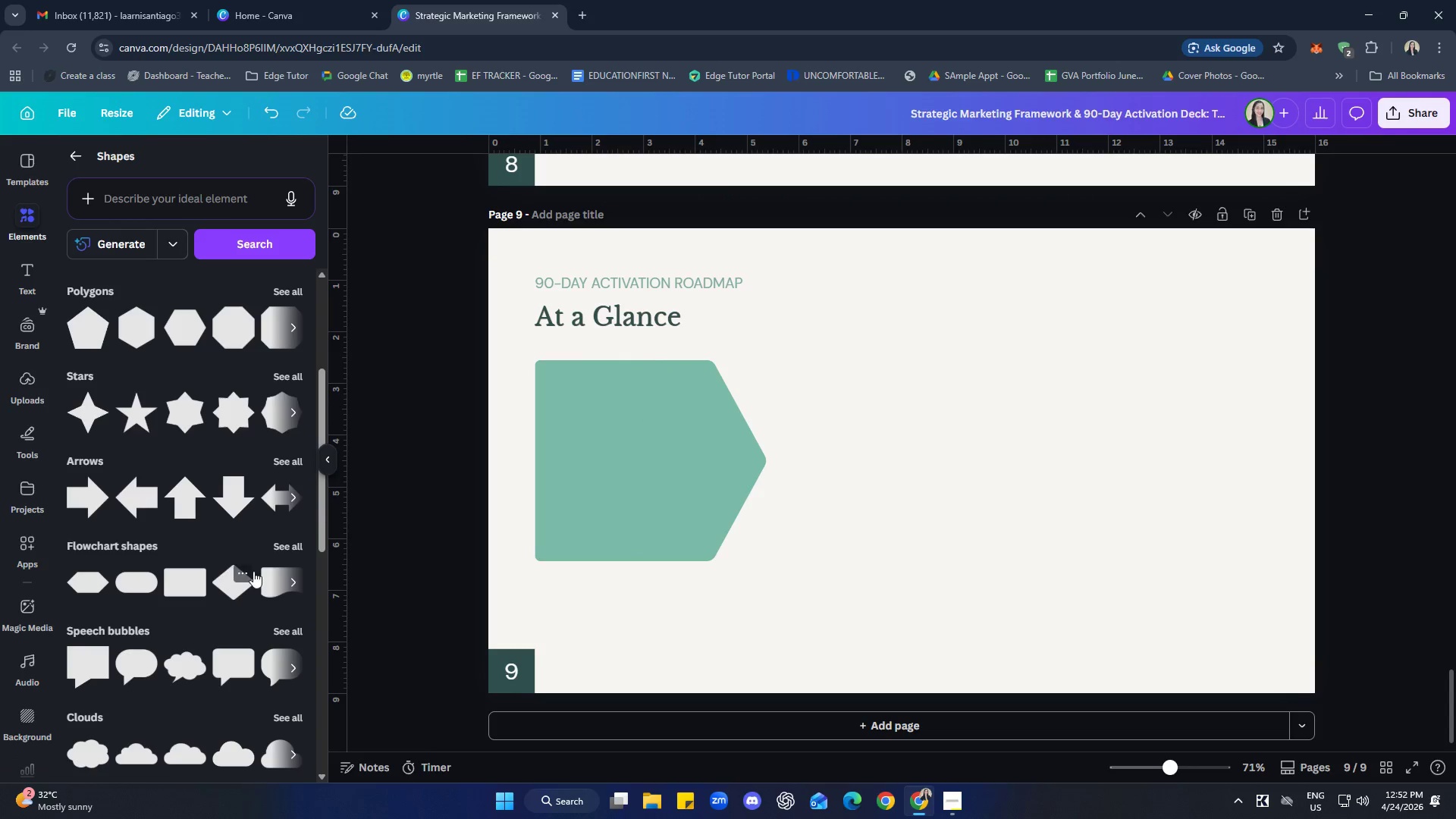 
mouse_move([289, 531])
 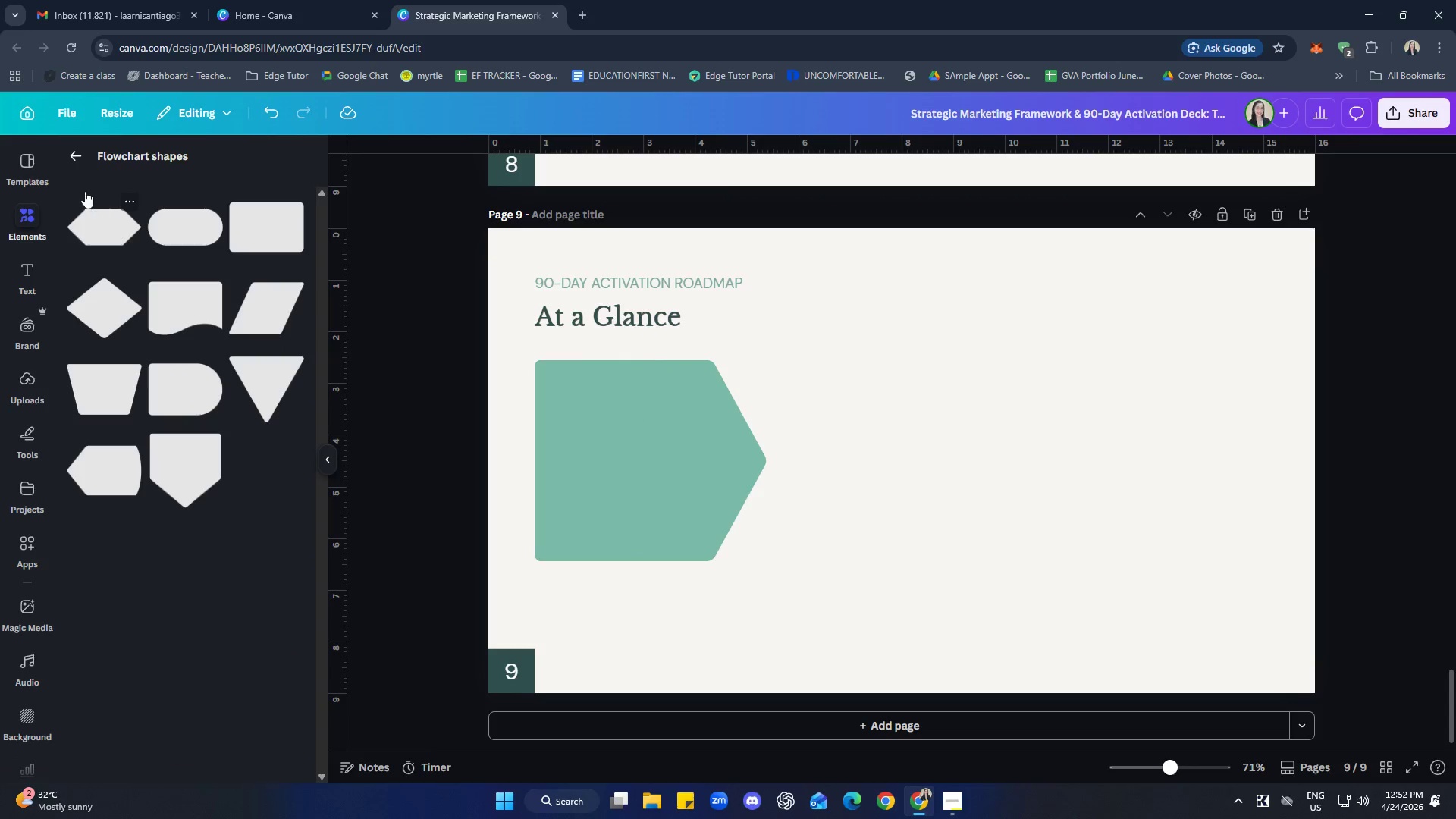 
left_click([74, 154])
 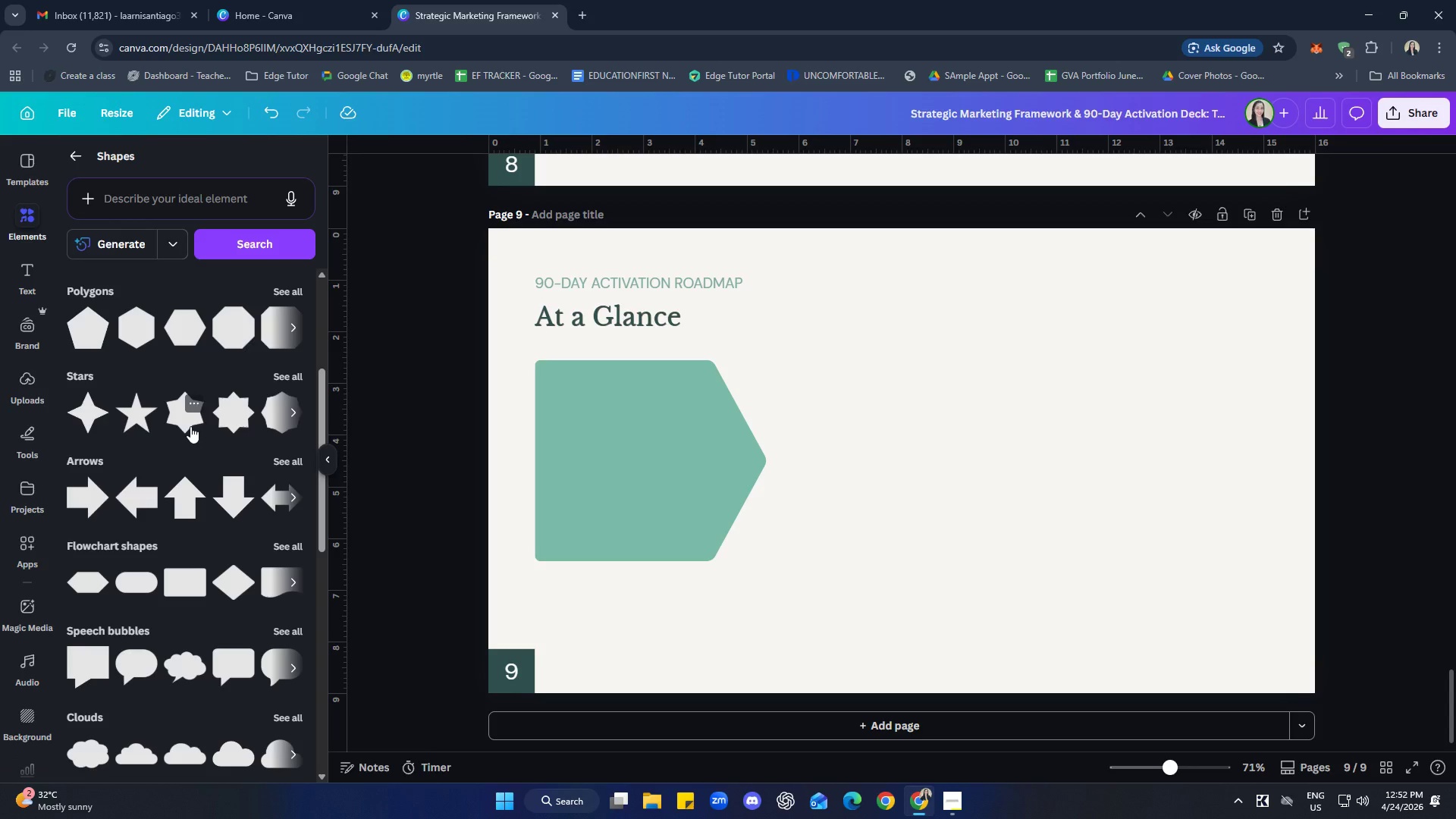 
double_click([280, 278])
 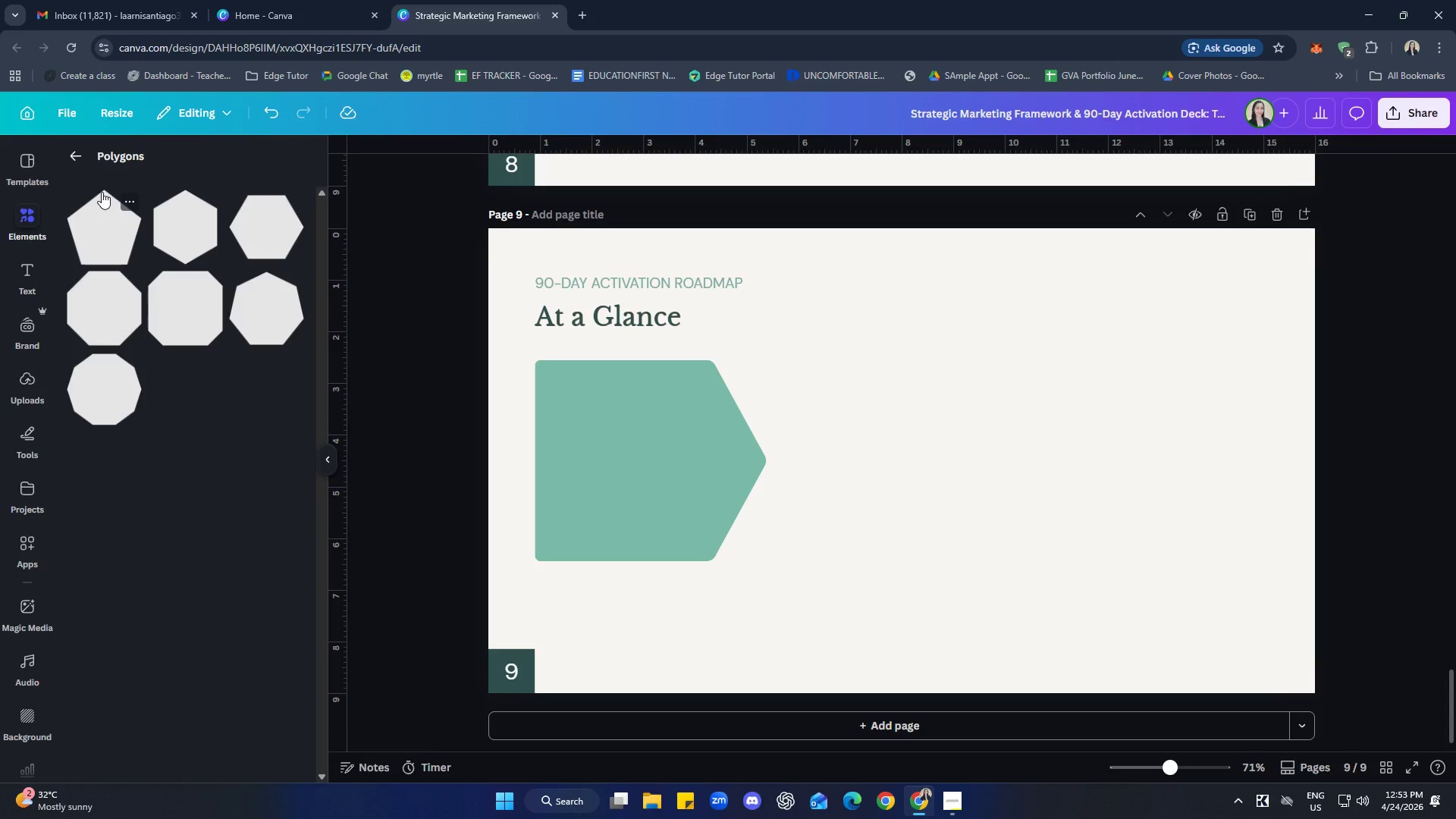 
left_click([70, 145])
 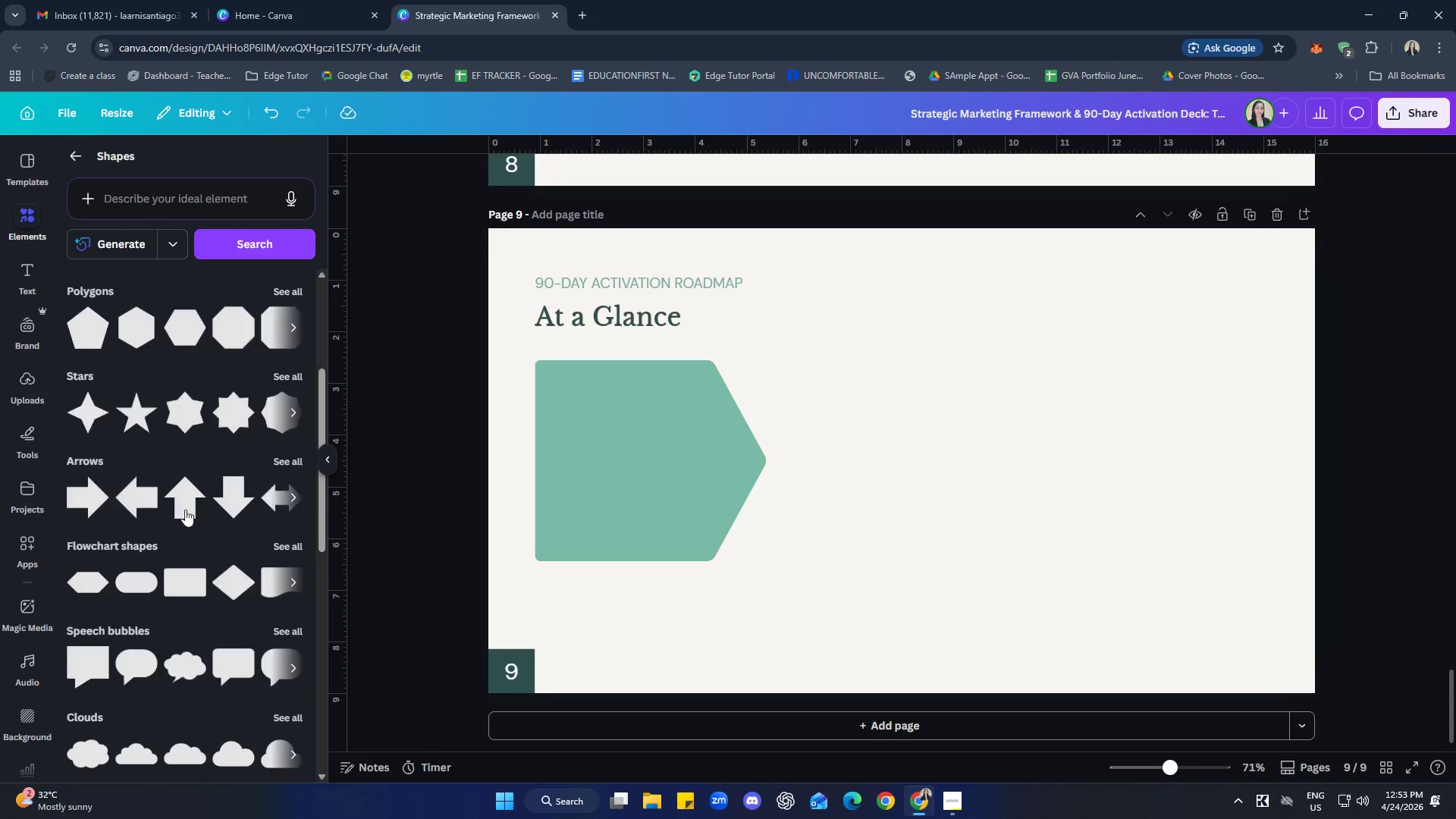 
scroll: coordinate [226, 555], scroll_direction: down, amount: 12.0
 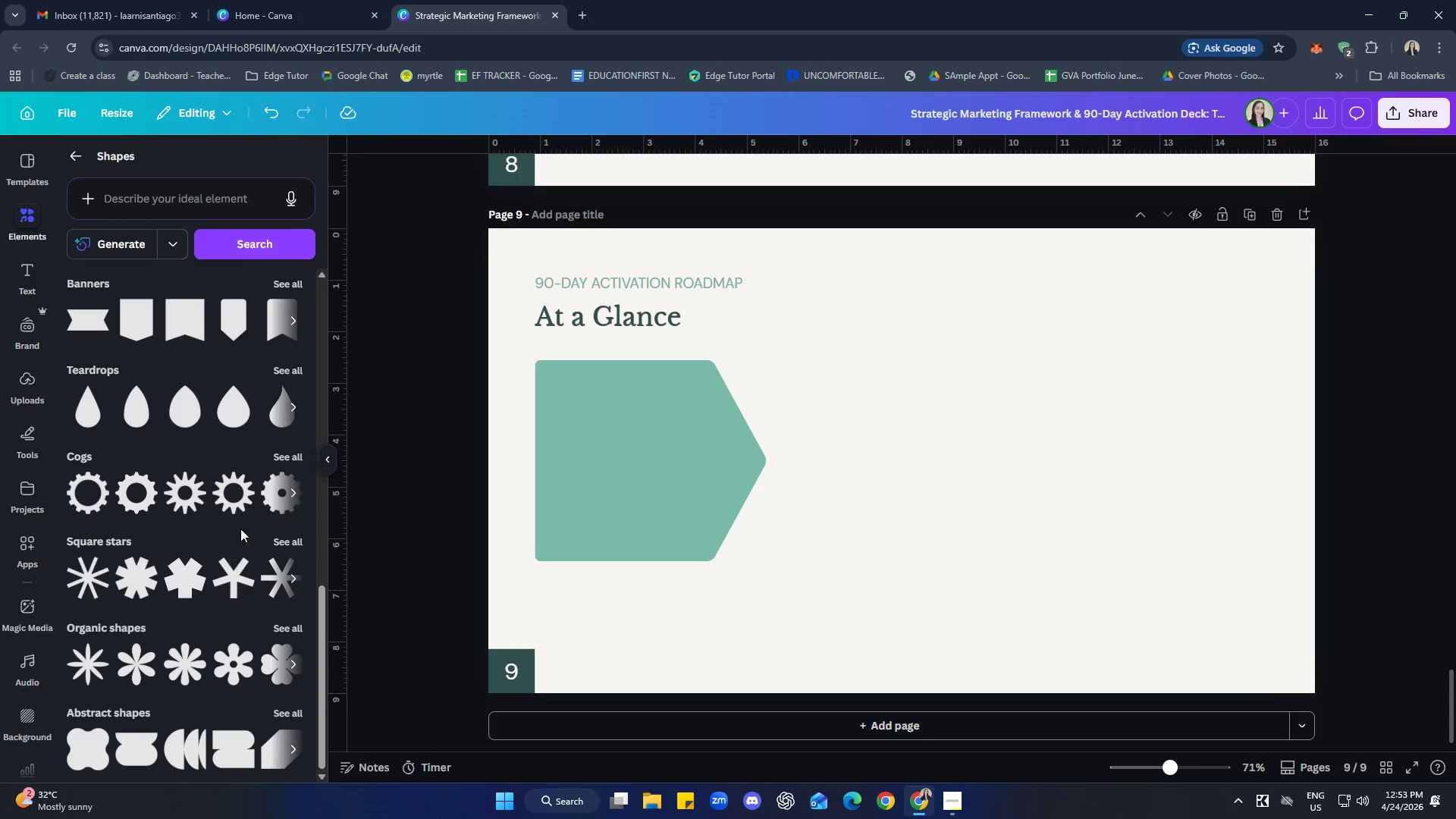 
scroll: coordinate [244, 513], scroll_direction: up, amount: 2.0
 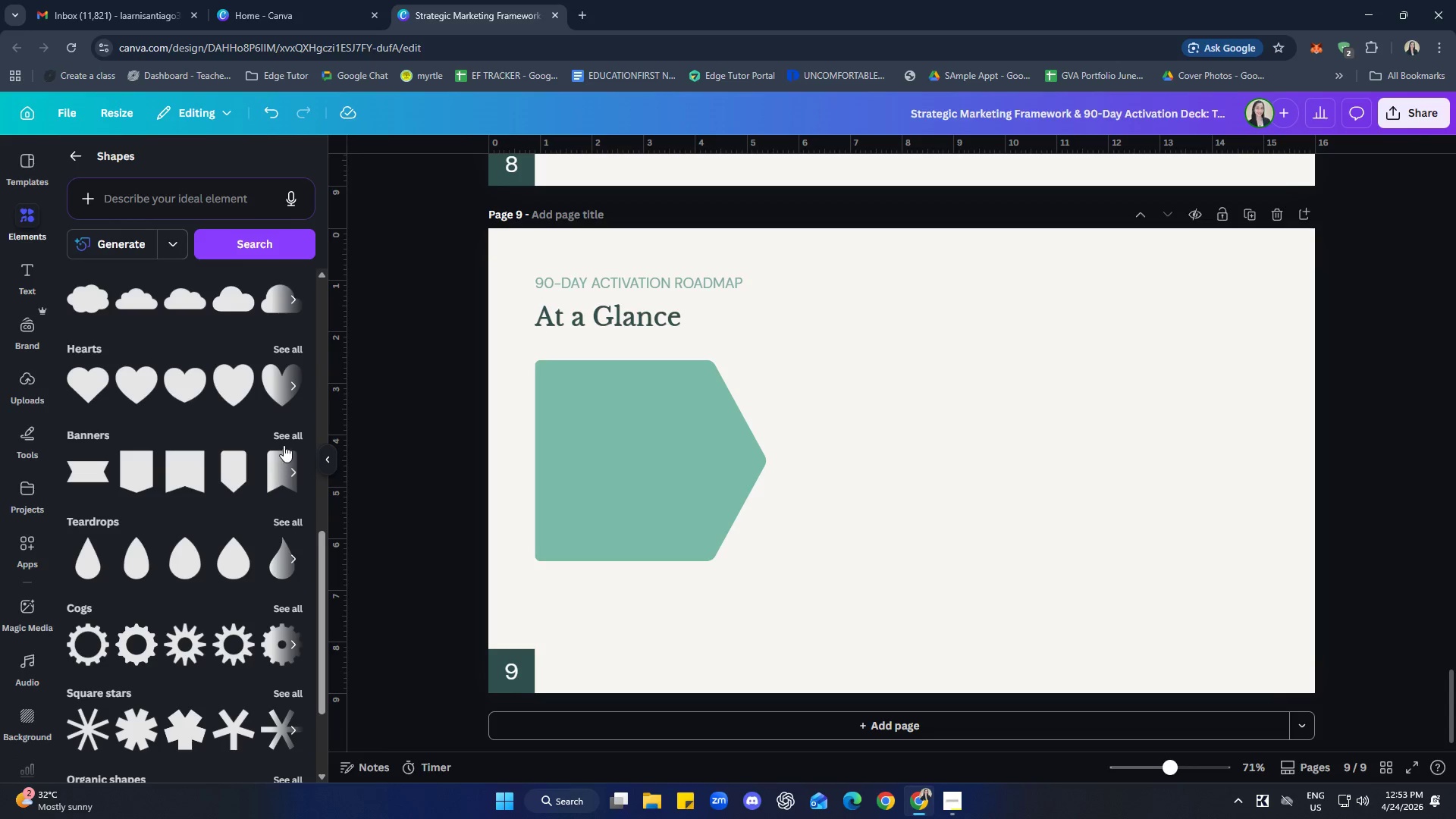 
left_click([287, 432])
 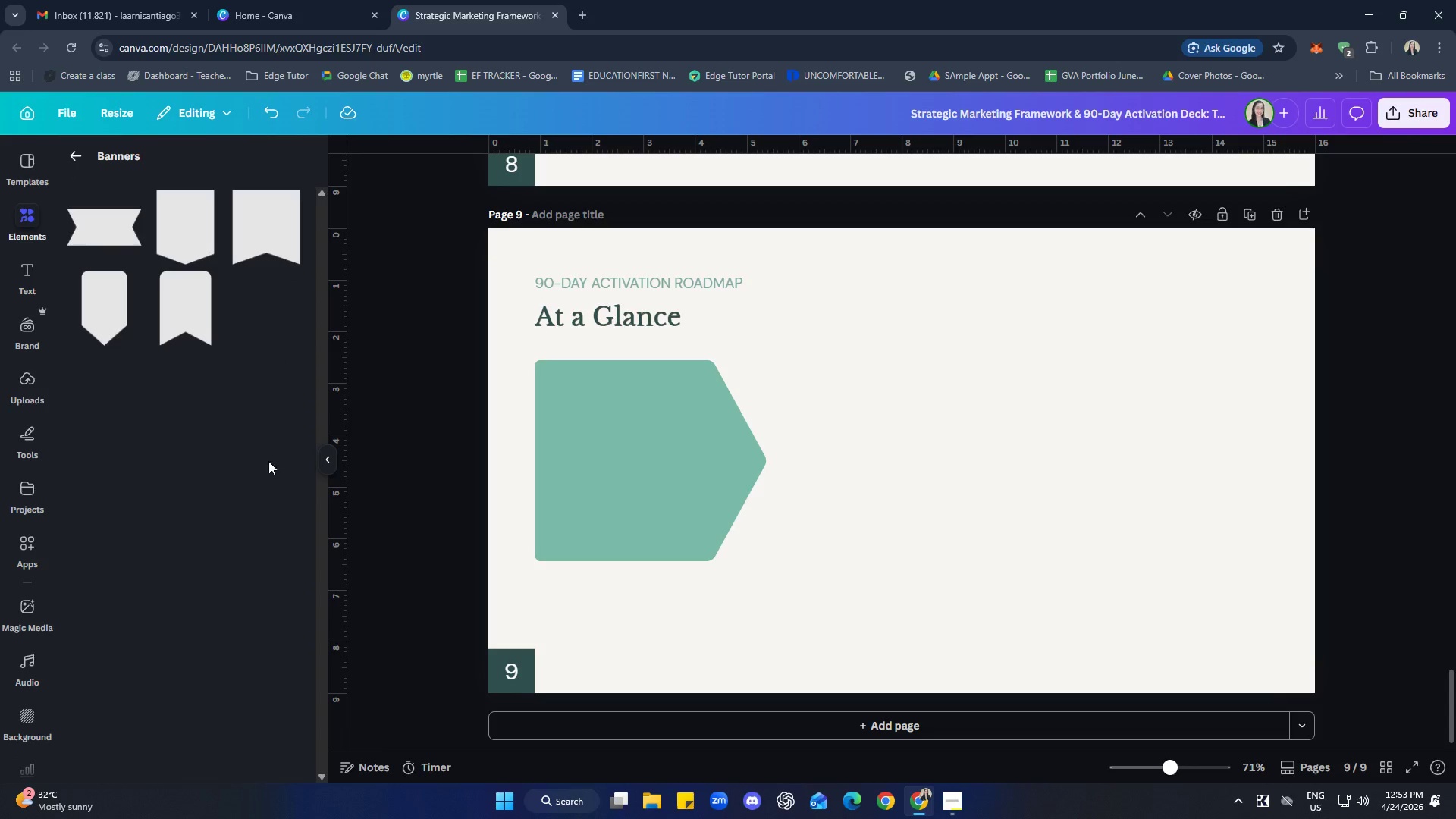 
left_click([191, 303])
 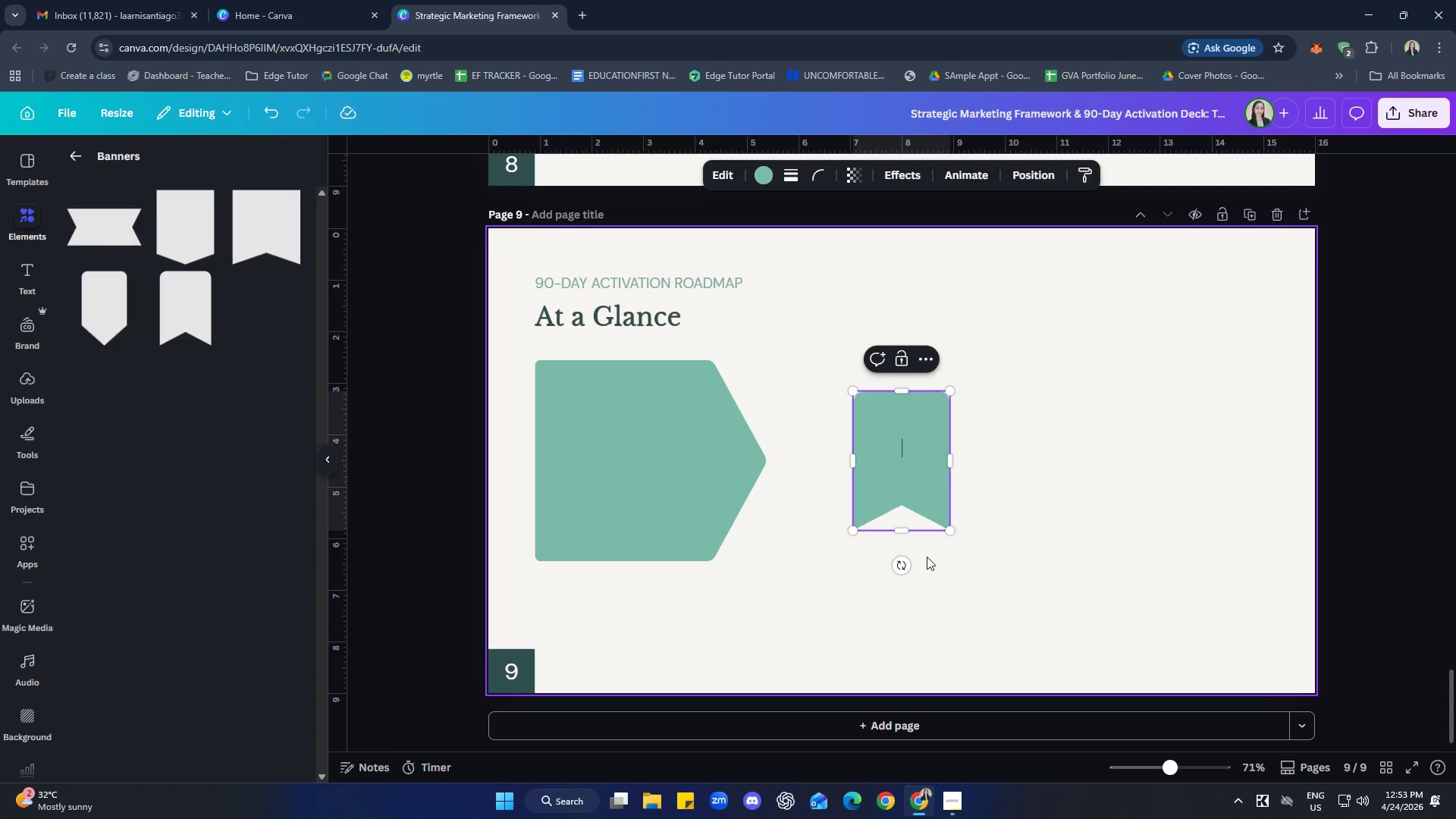 
left_click_drag(start_coordinate=[902, 566], to_coordinate=[790, 463])
 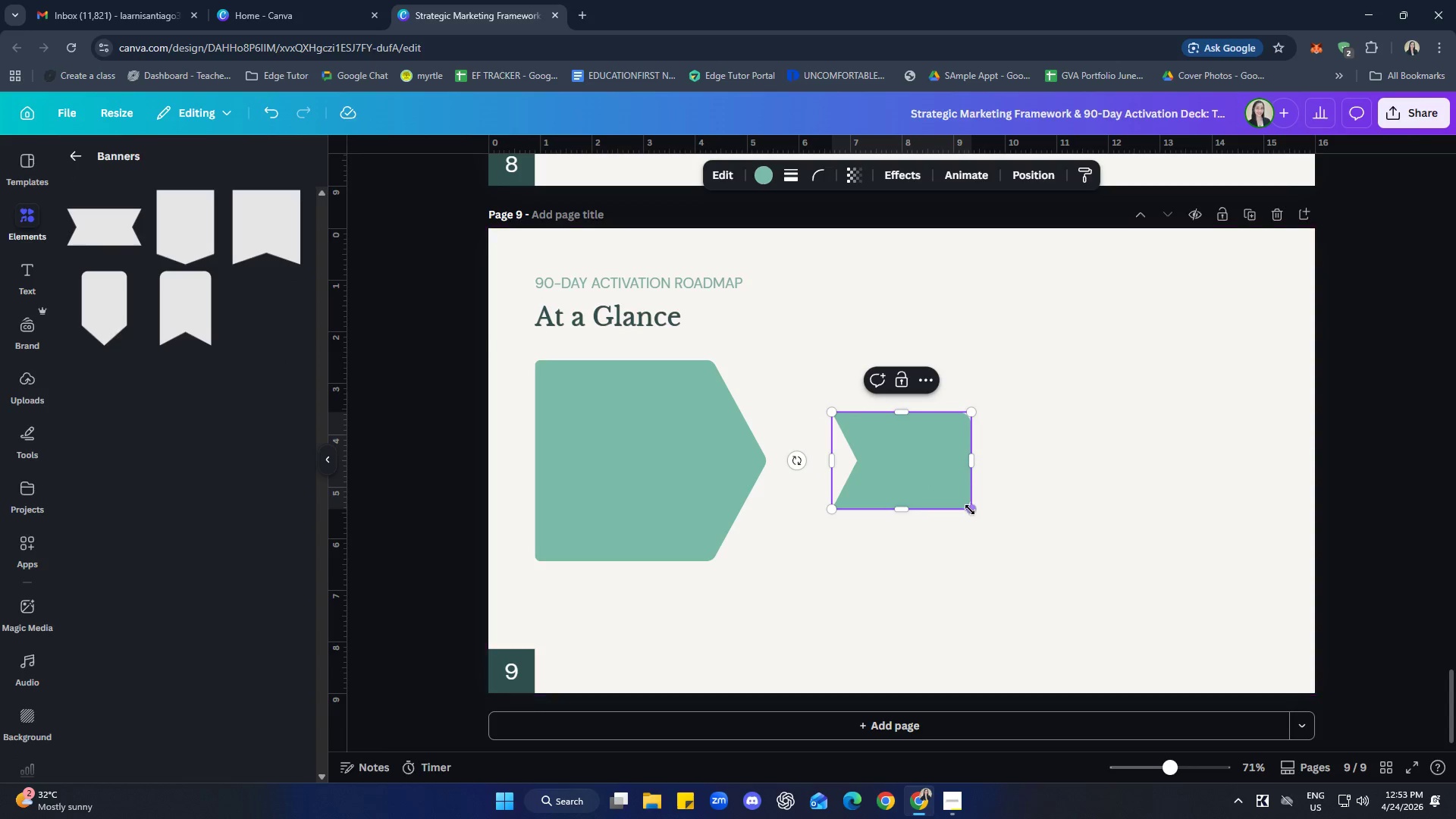 
left_click_drag(start_coordinate=[970, 510], to_coordinate=[1078, 583])
 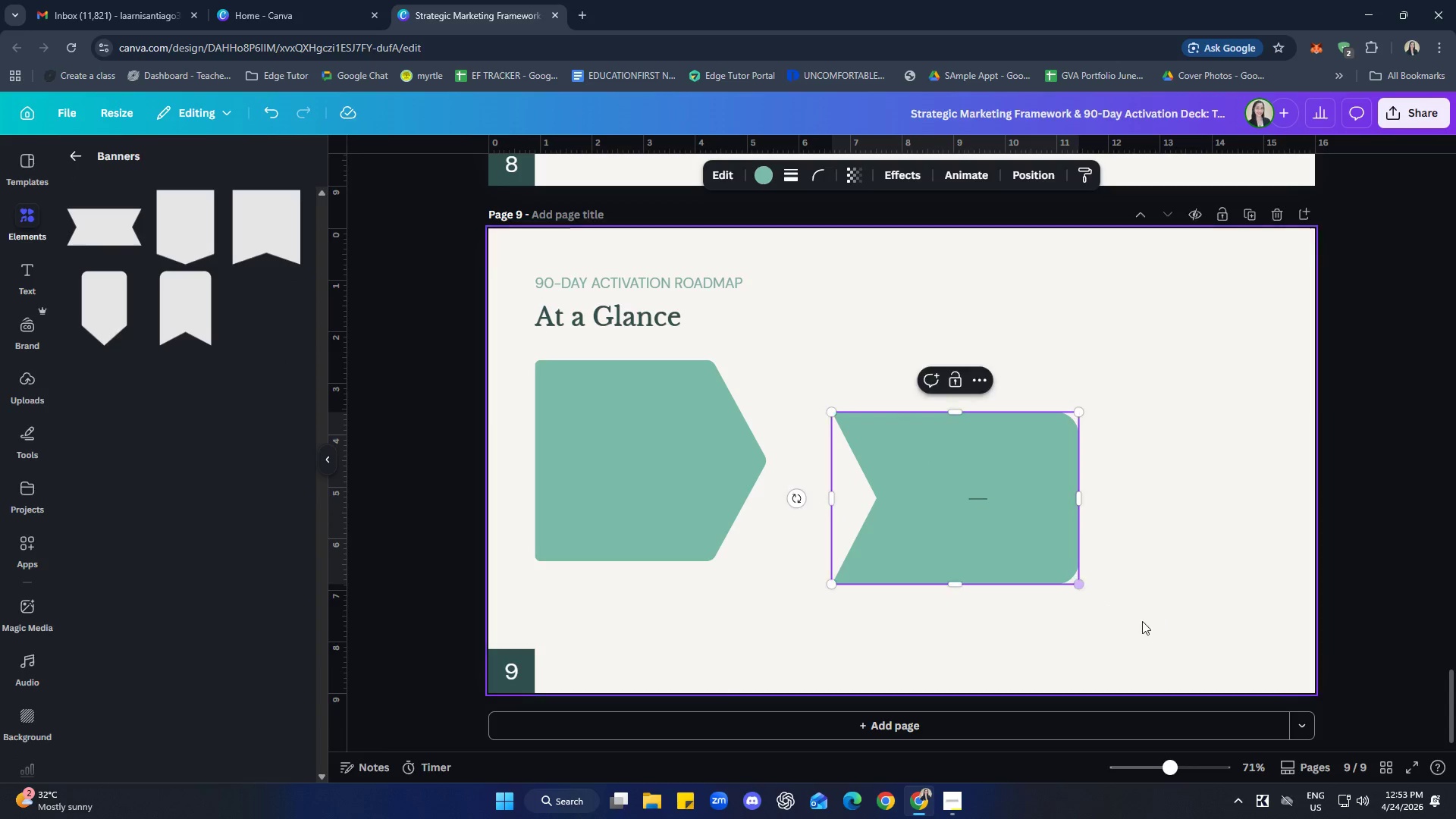 
left_click([1147, 623])
 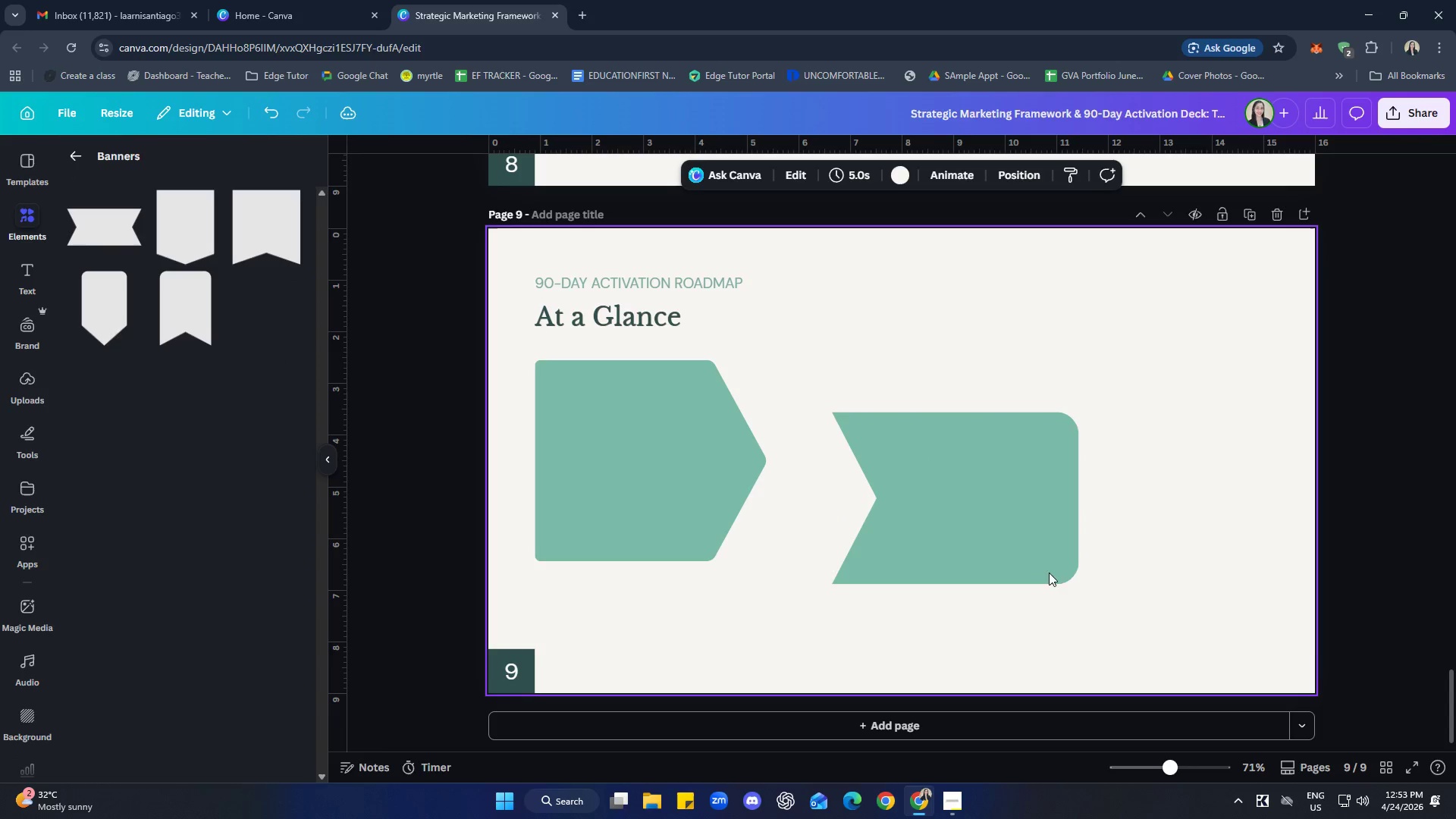 
left_click_drag(start_coordinate=[1027, 553], to_coordinate=[943, 497])
 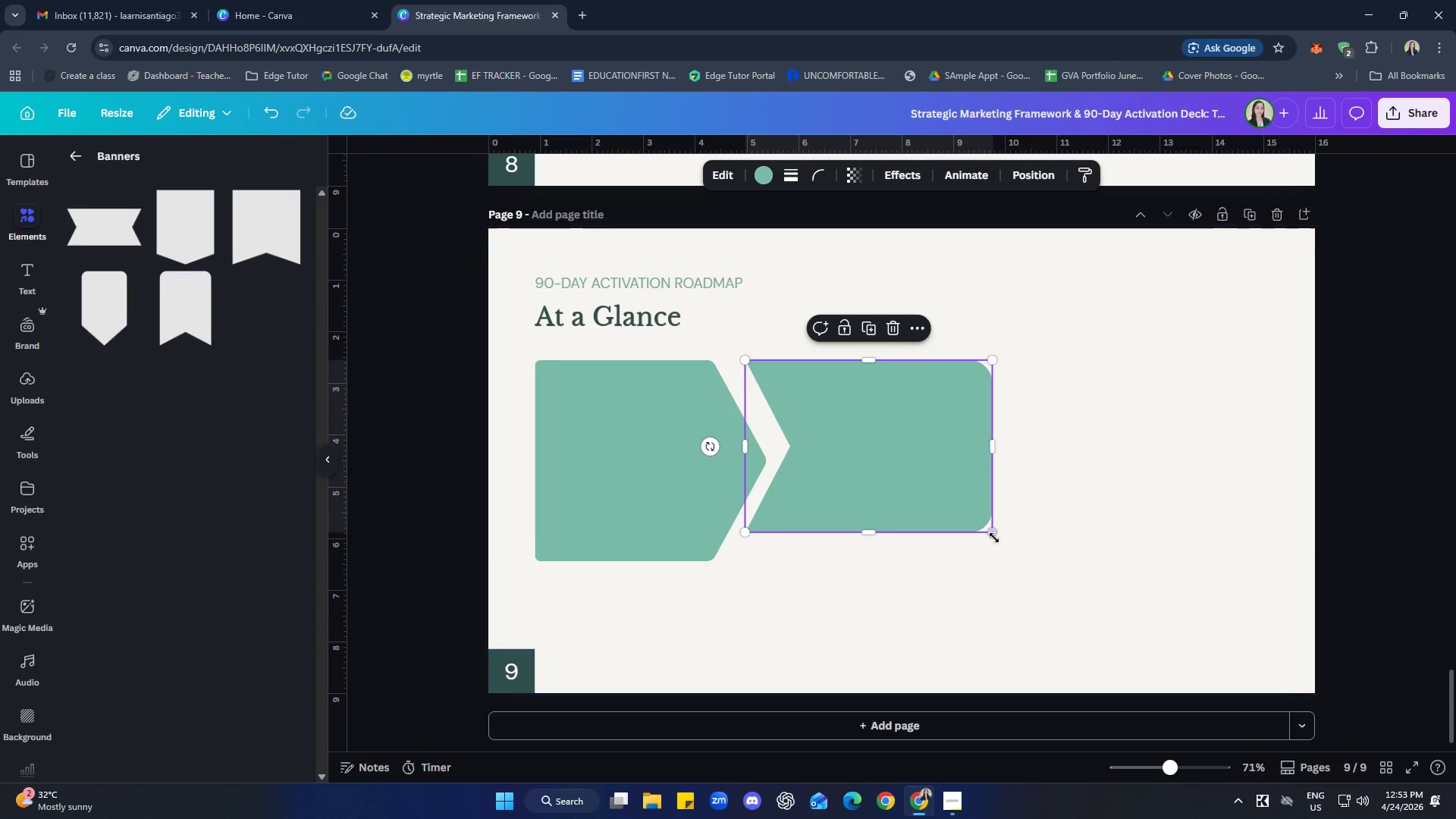 
left_click_drag(start_coordinate=[992, 533], to_coordinate=[1025, 576])
 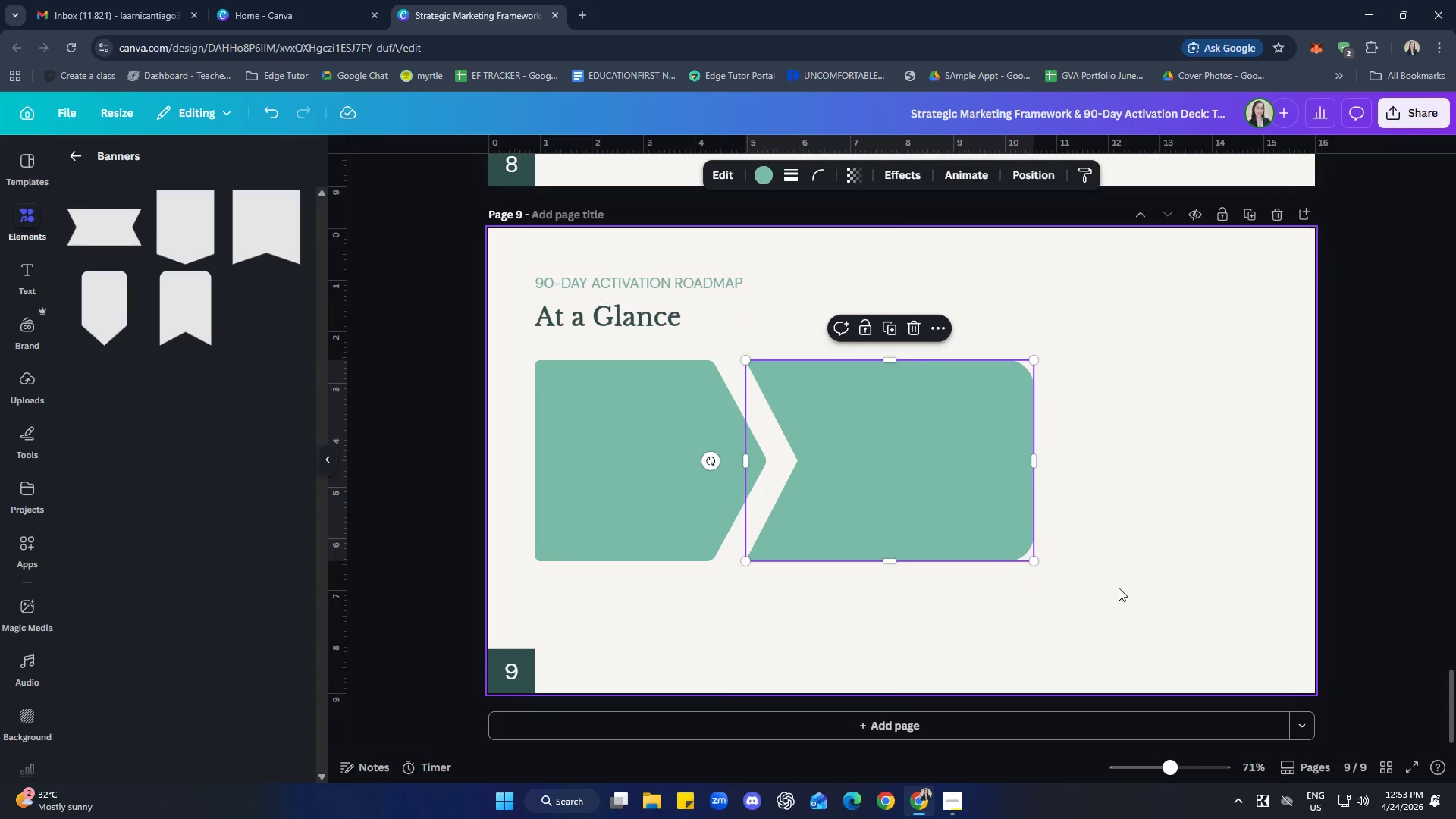 
left_click([1119, 588])
 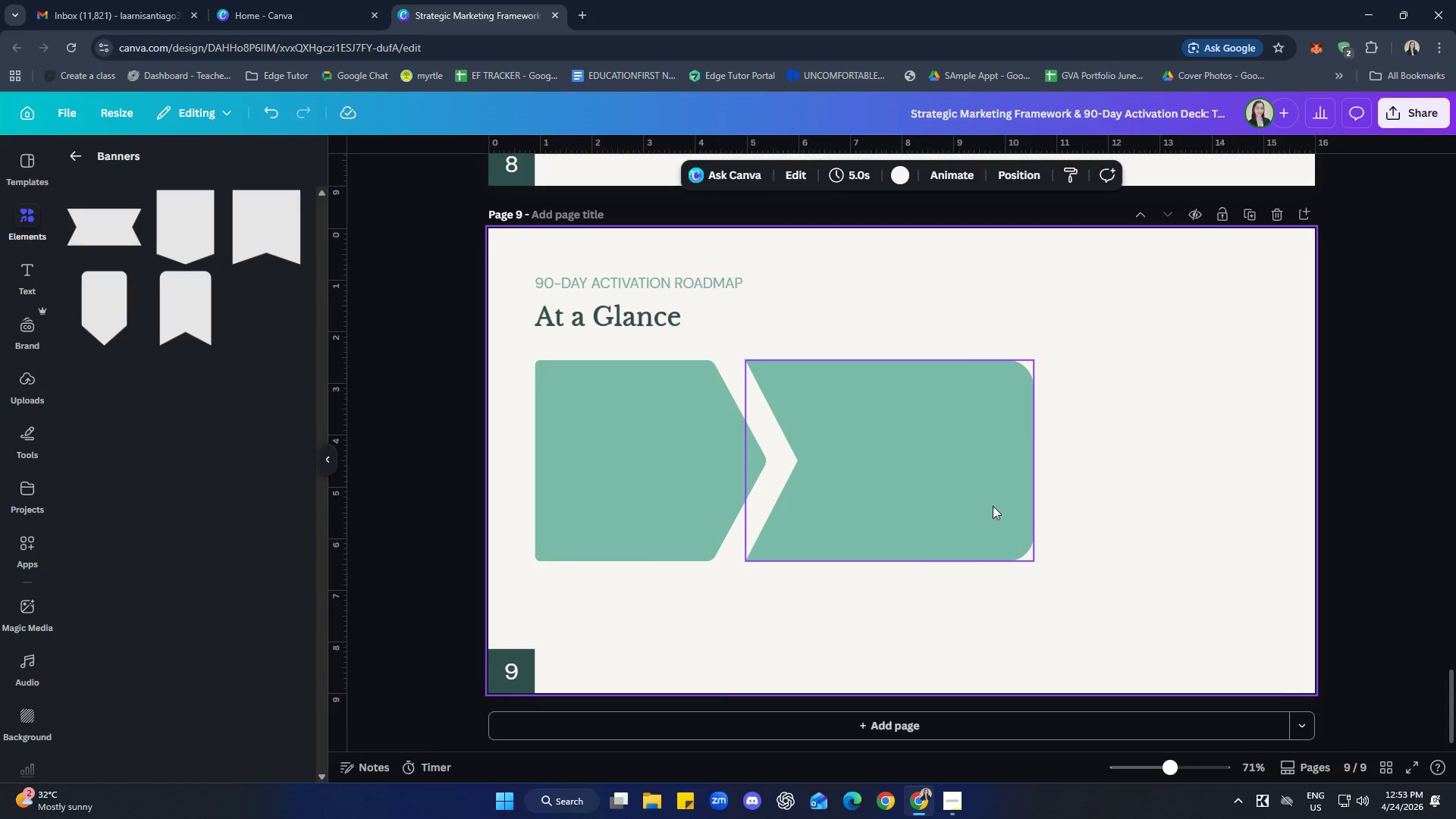 
left_click([985, 503])
 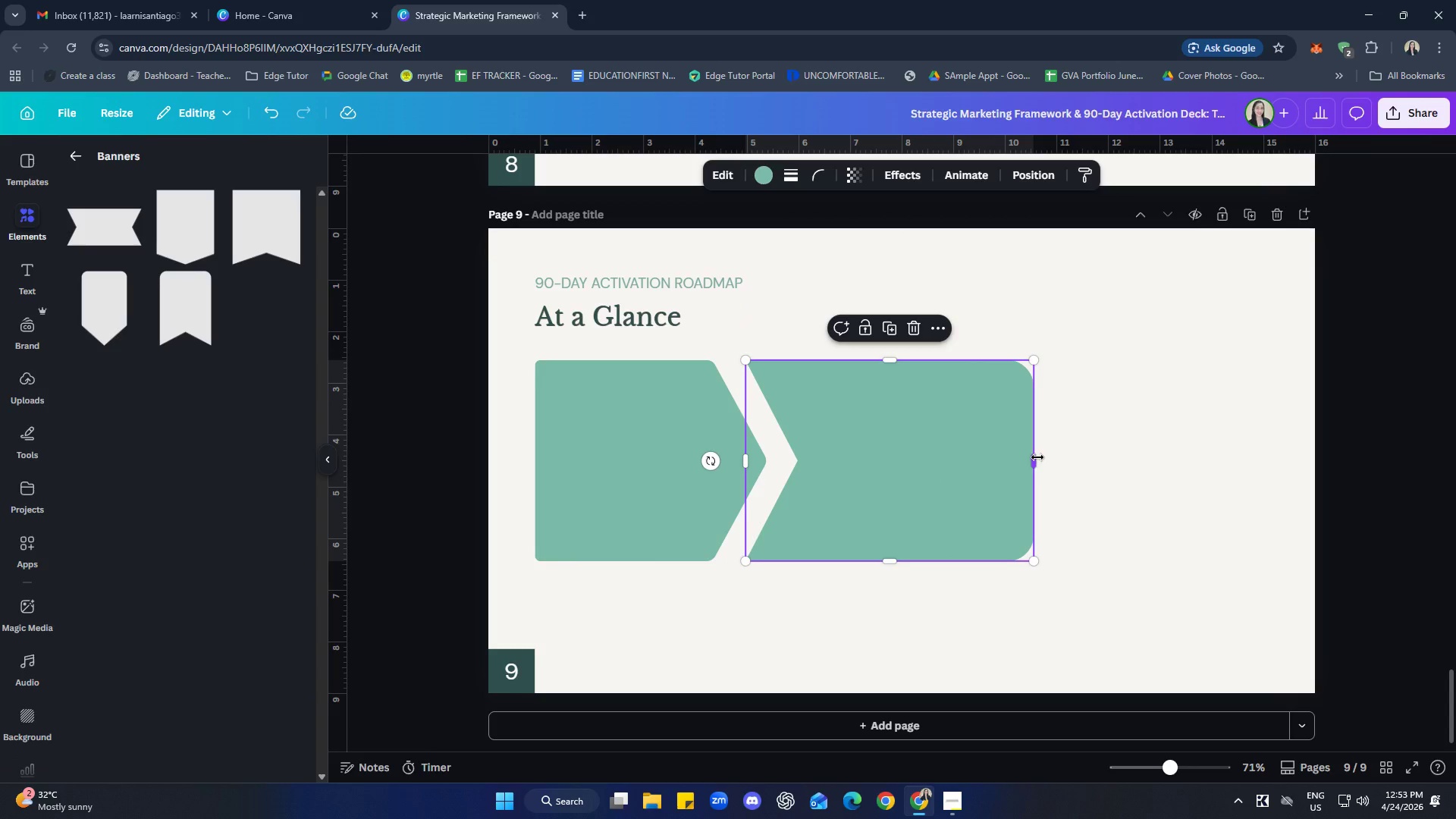 
left_click_drag(start_coordinate=[1028, 460], to_coordinate=[888, 457])
 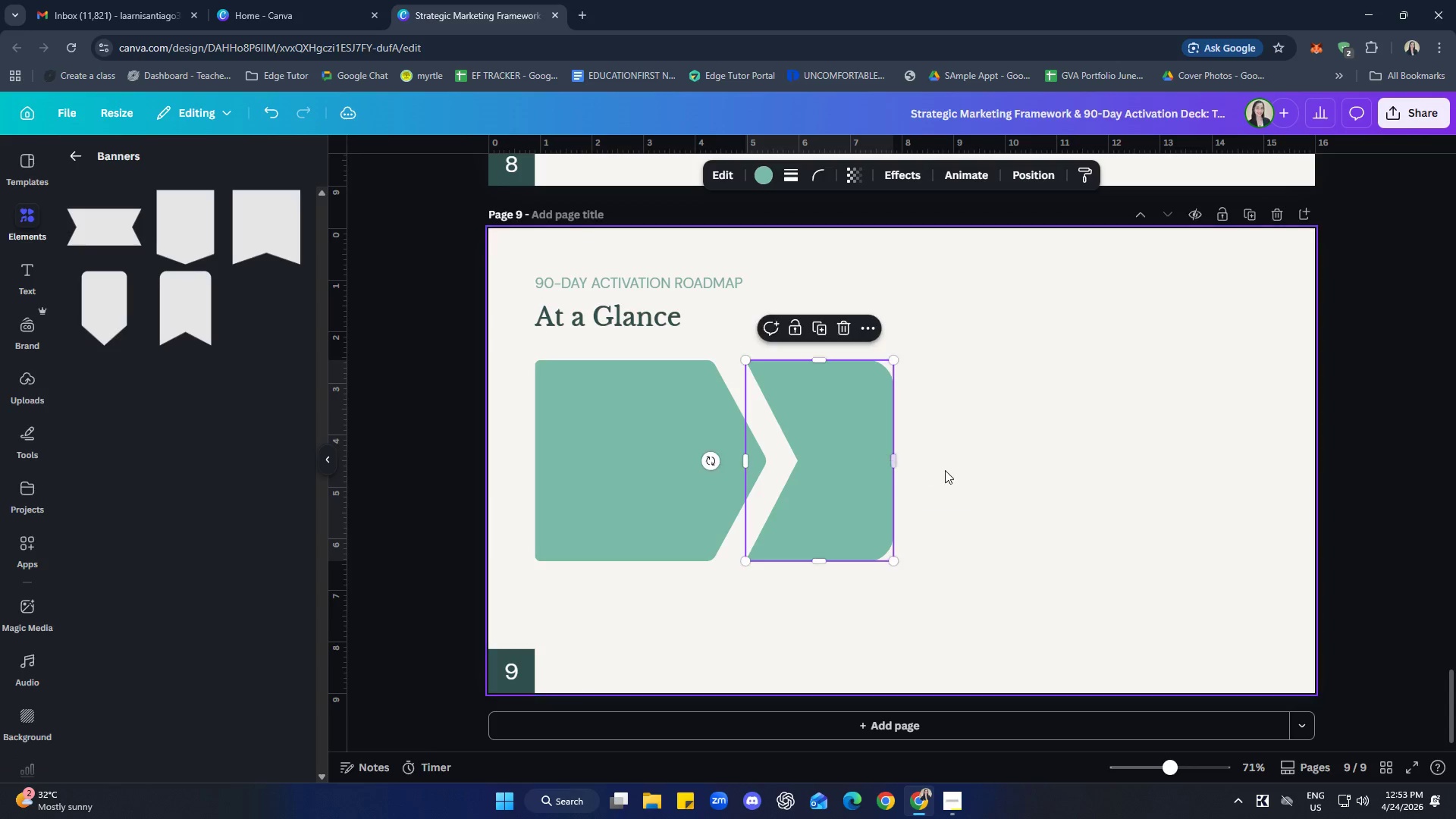 
left_click([946, 470])
 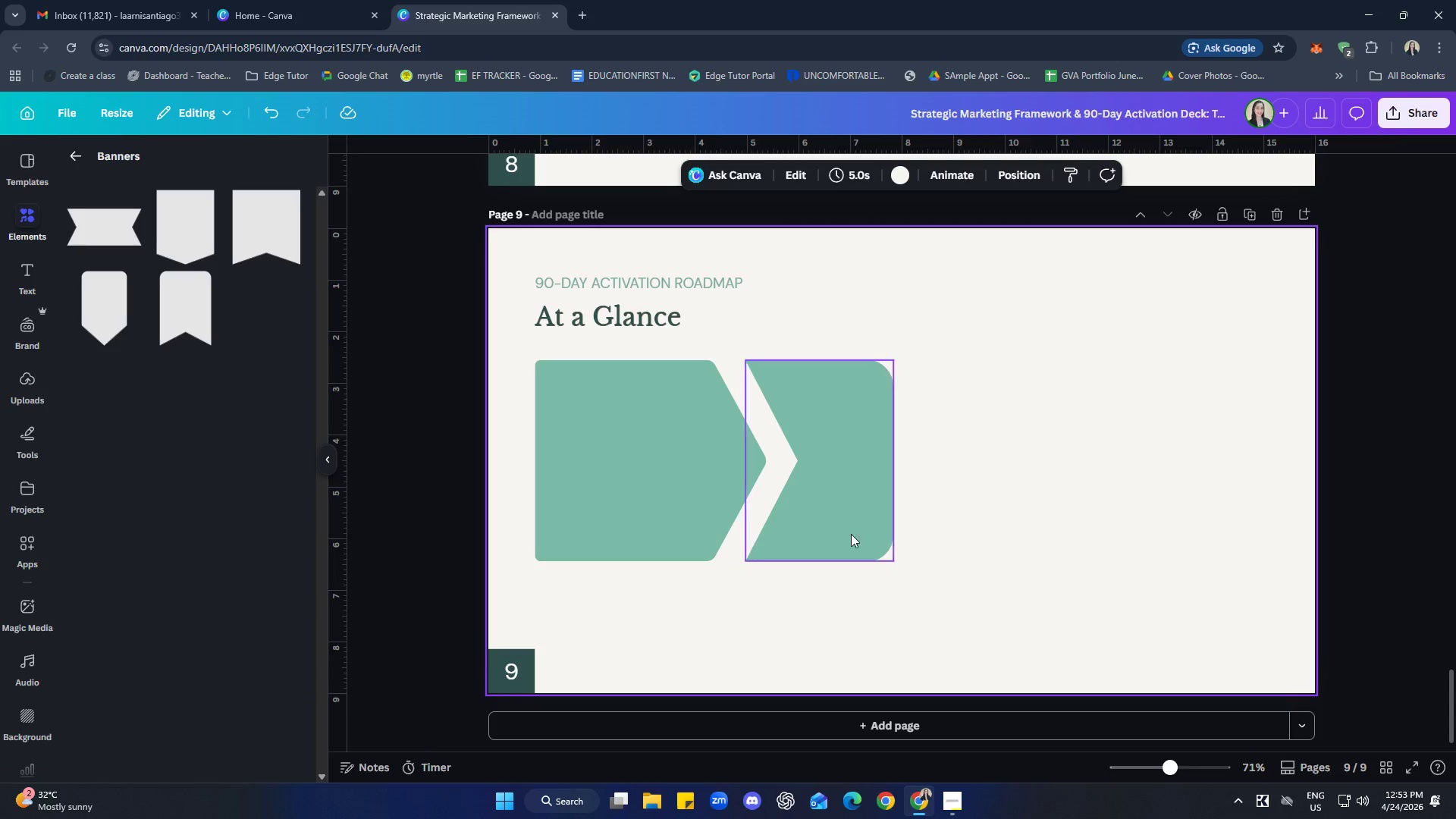 
left_click_drag(start_coordinate=[843, 494], to_coordinate=[633, 607])
 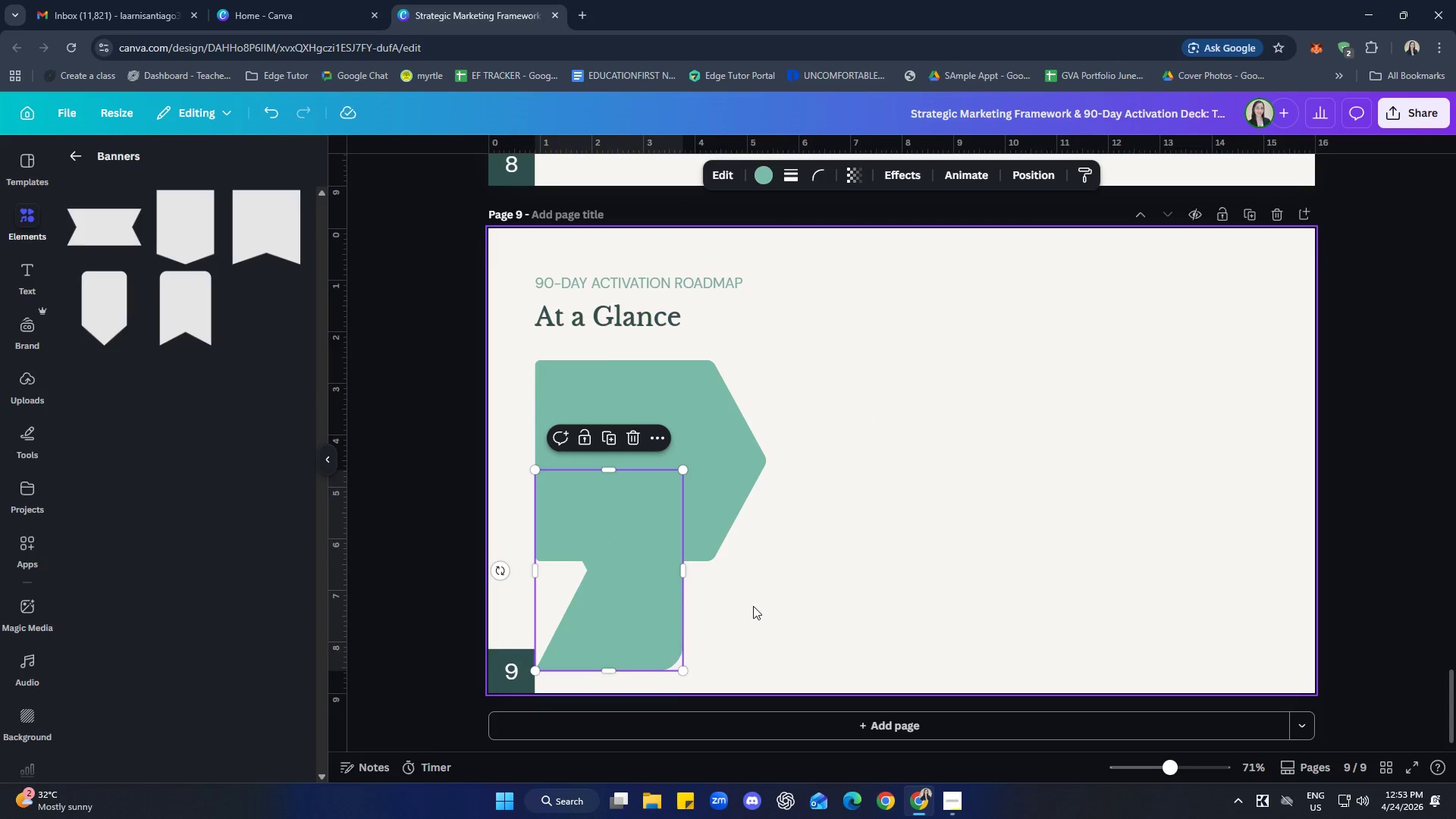 
left_click([767, 601])
 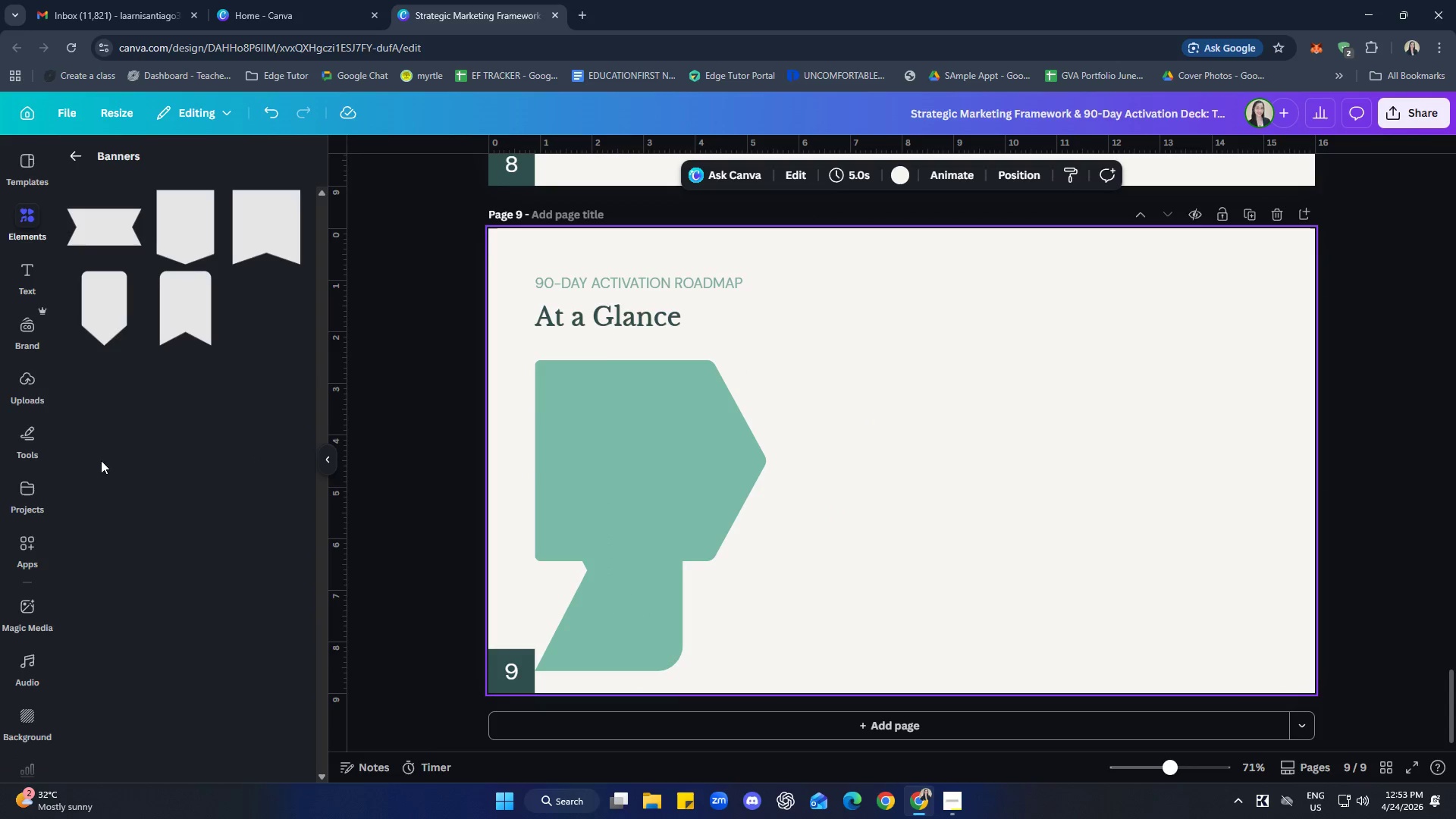 
left_click([703, 444])
 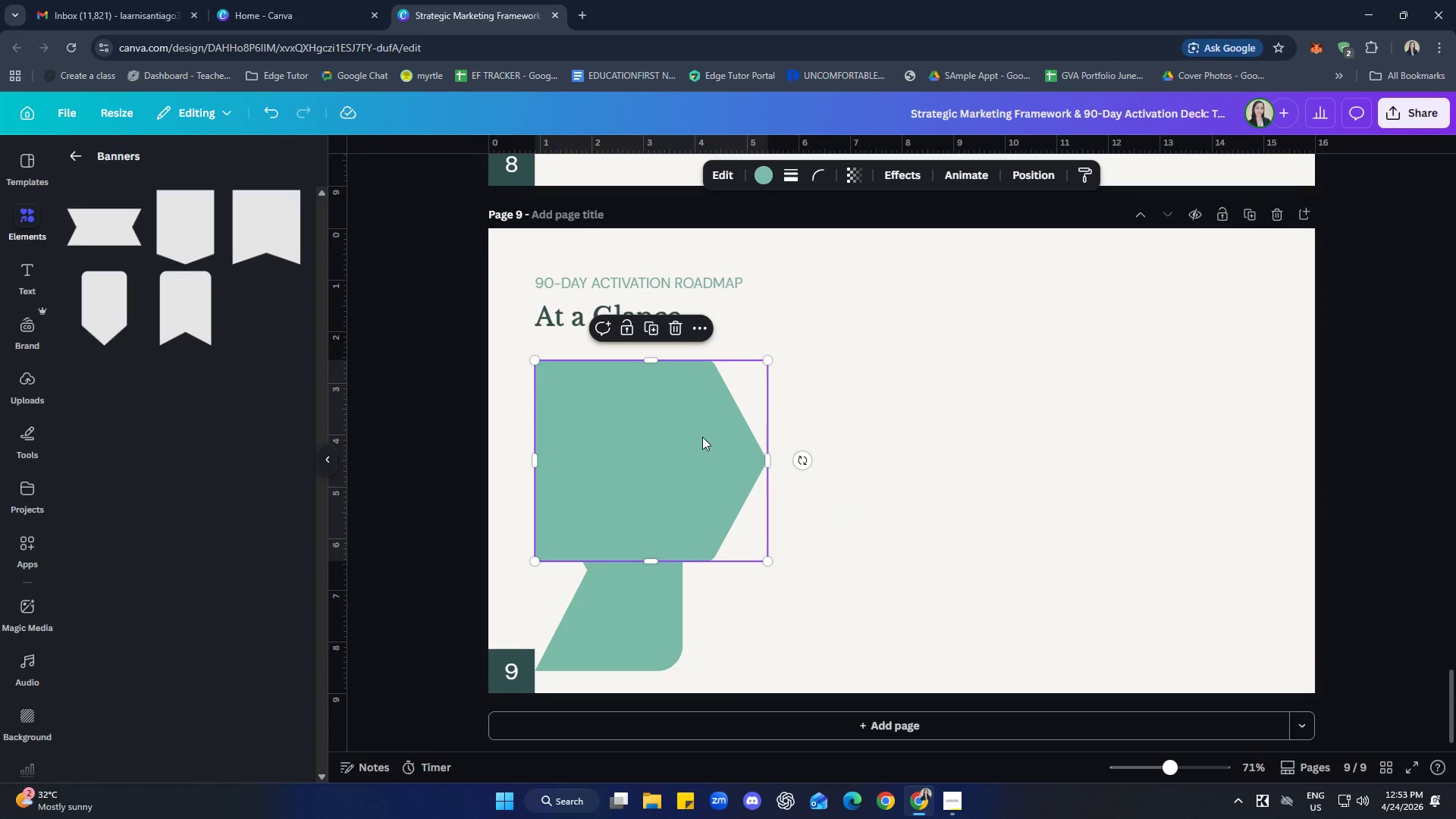 
key(Control+C)
 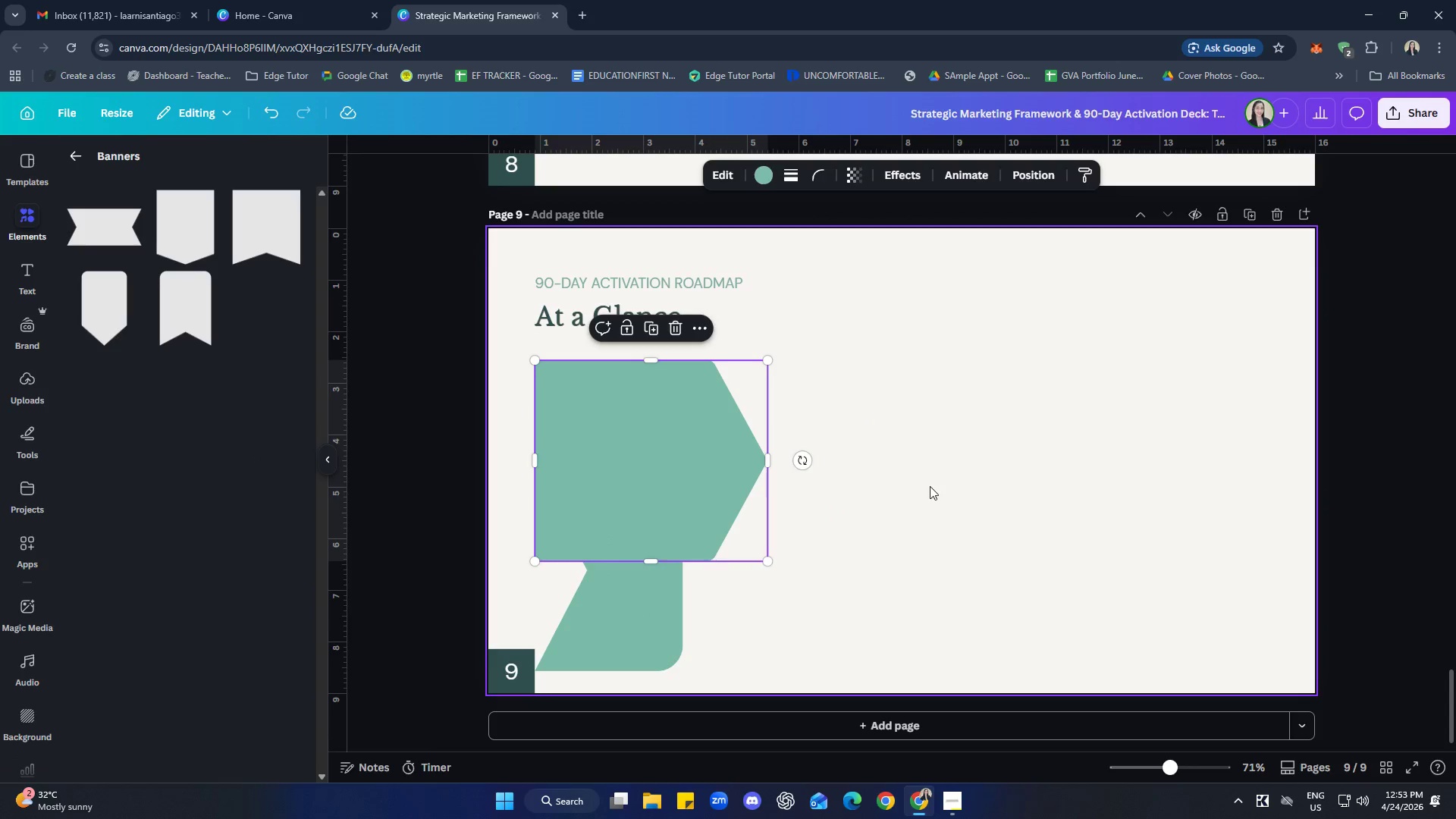 
left_click([930, 486])
 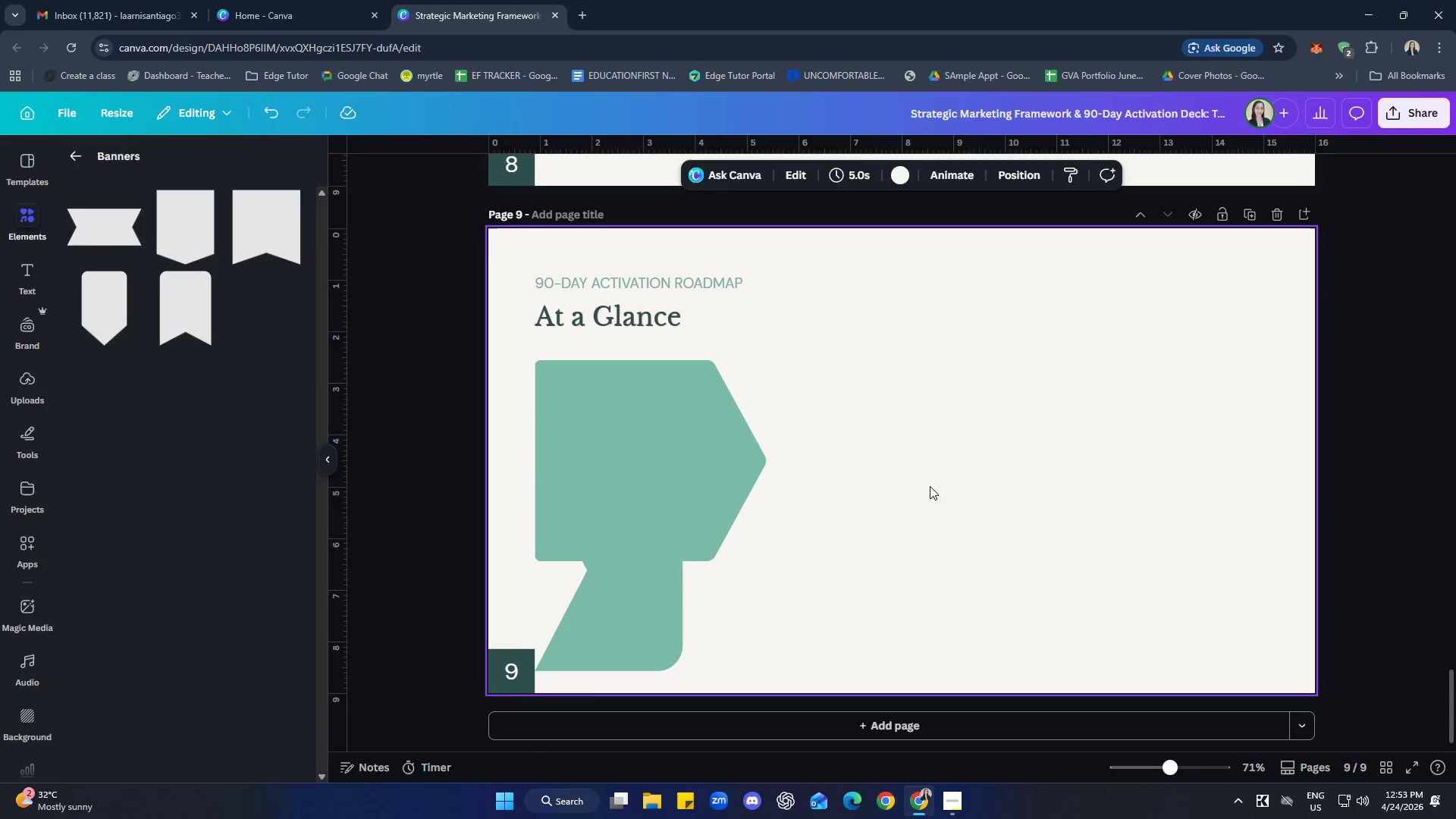 
key(Control+ControlLeft)
 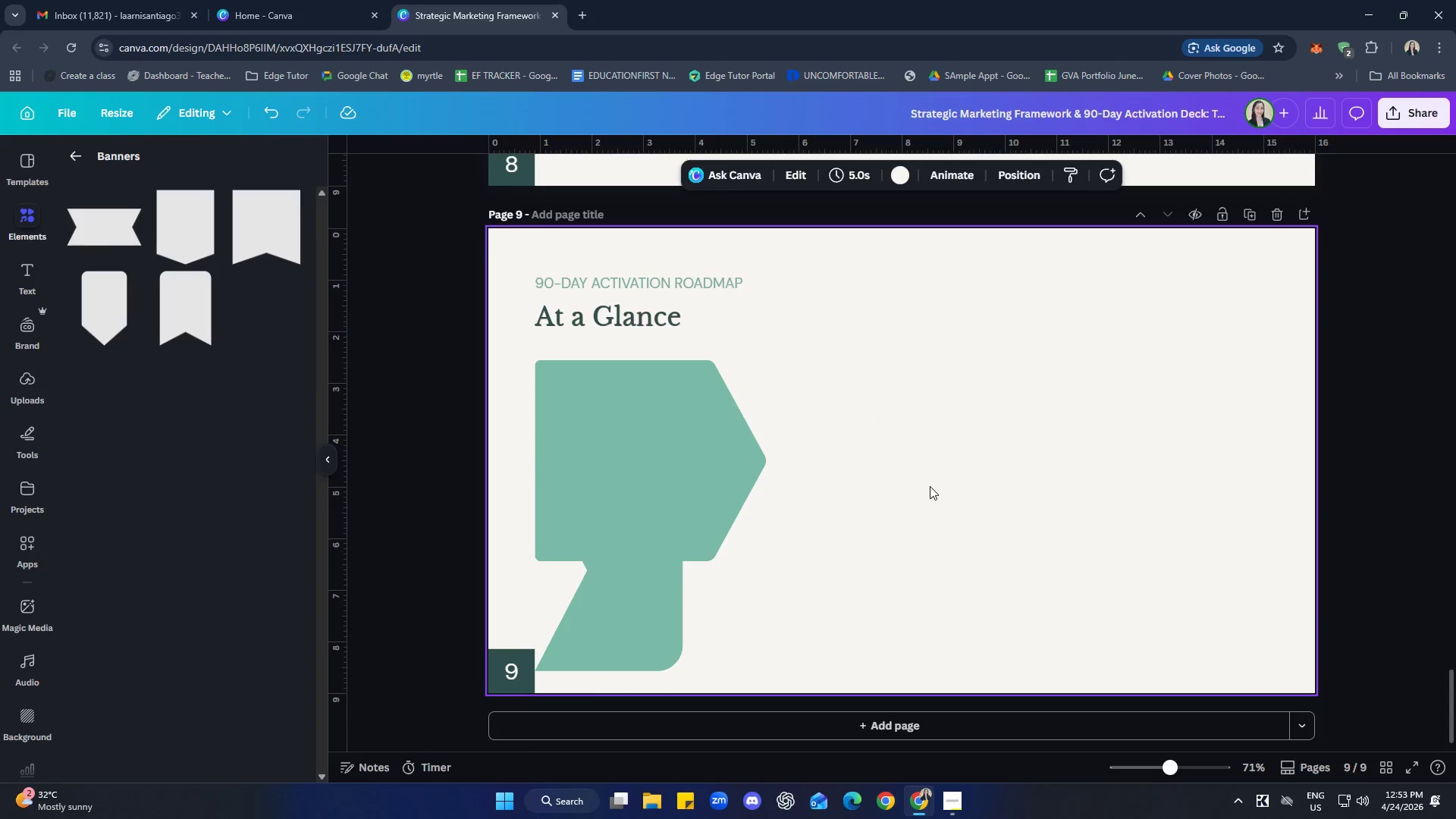 
key(Control+V)
 